 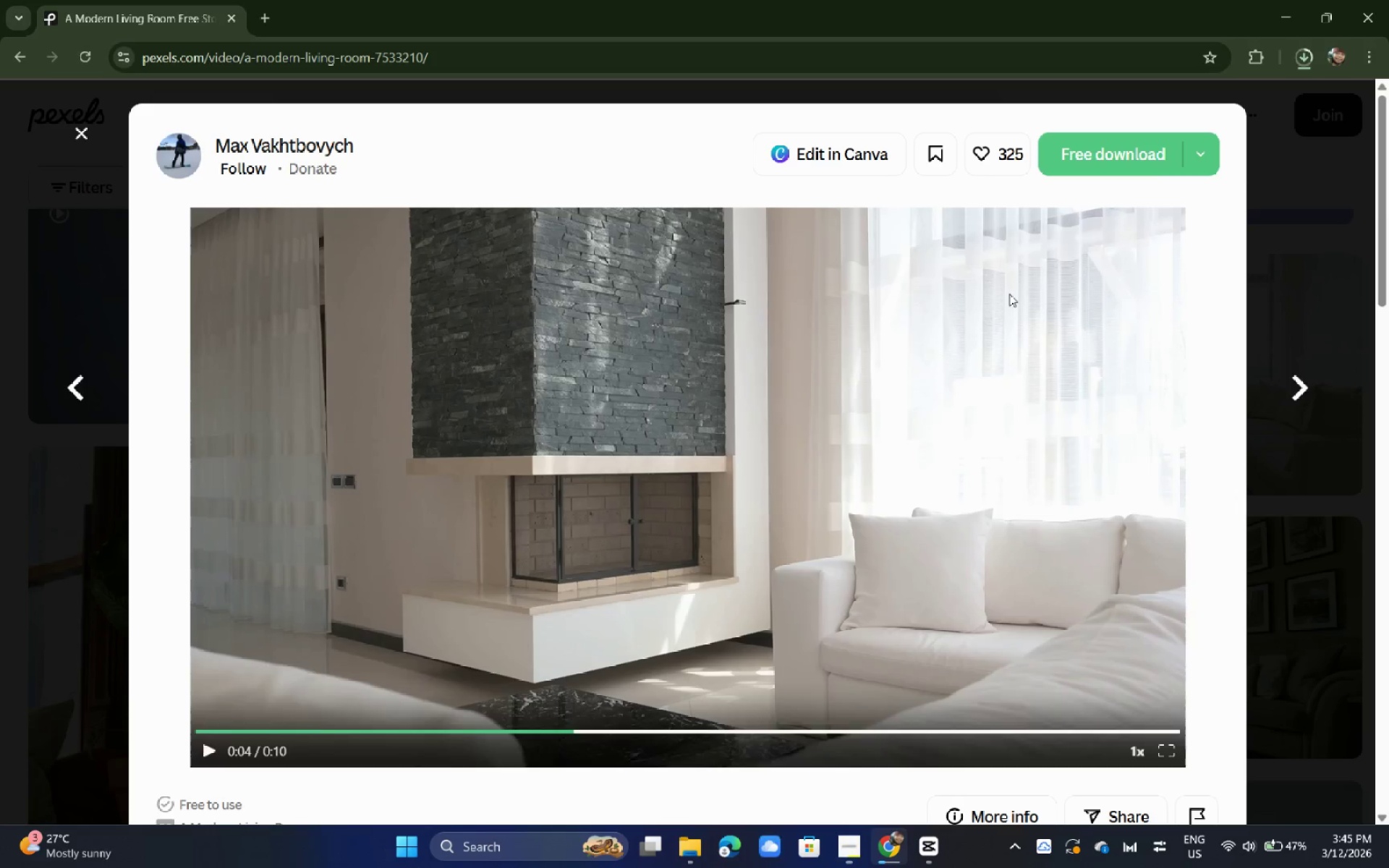 
key(Alt+Tab)
 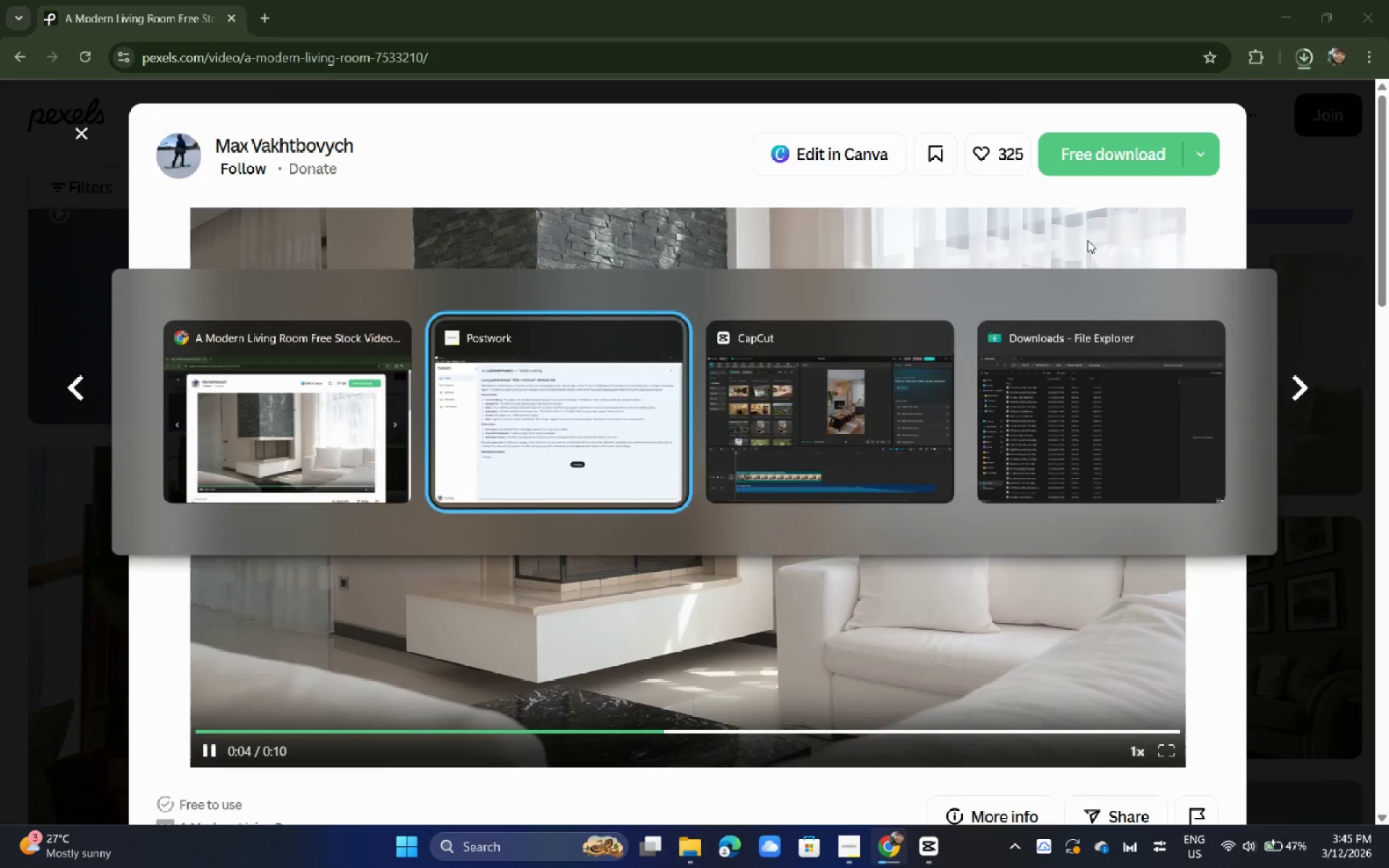 
key(Alt+Tab)
 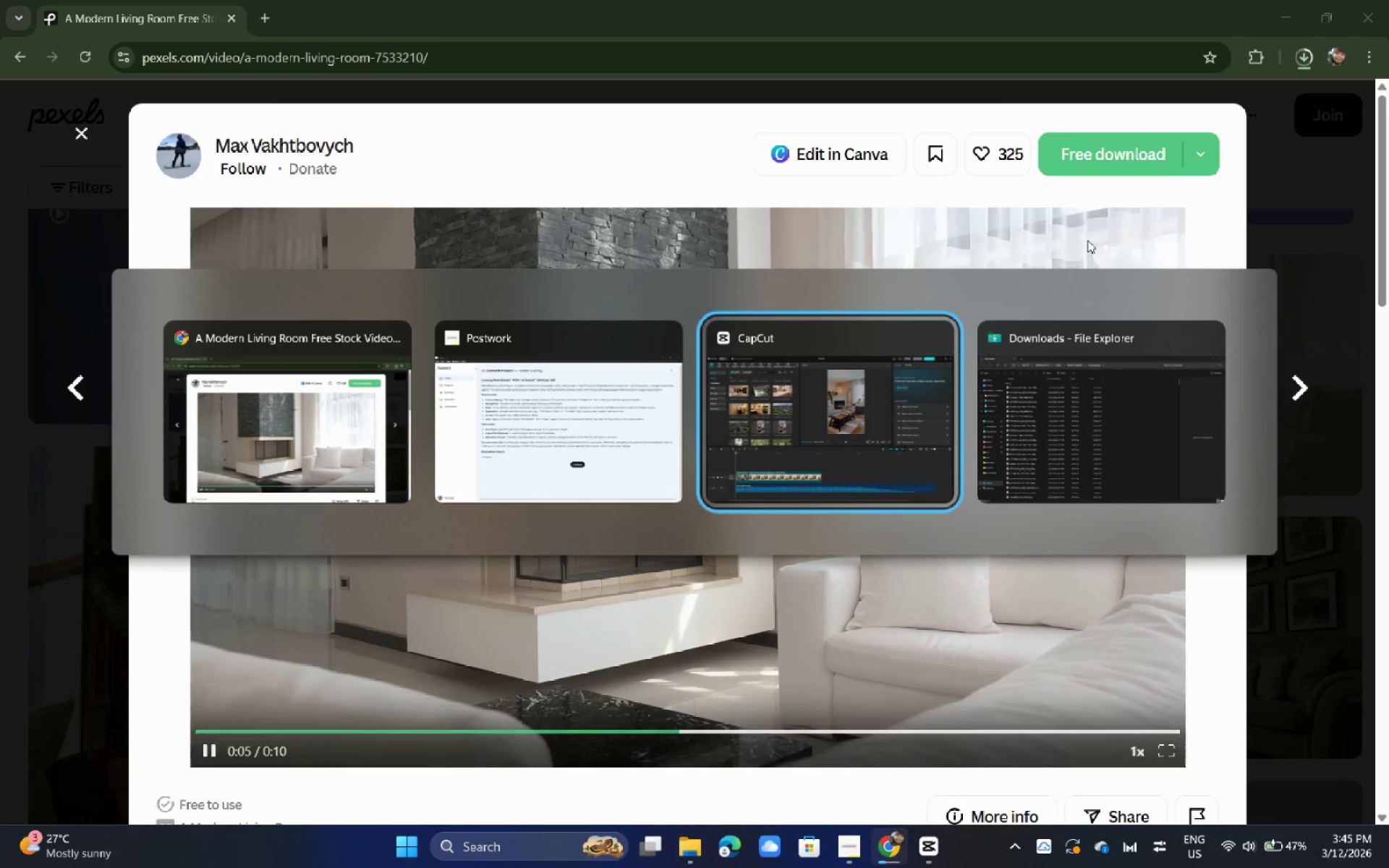 
key(Alt+Tab)
 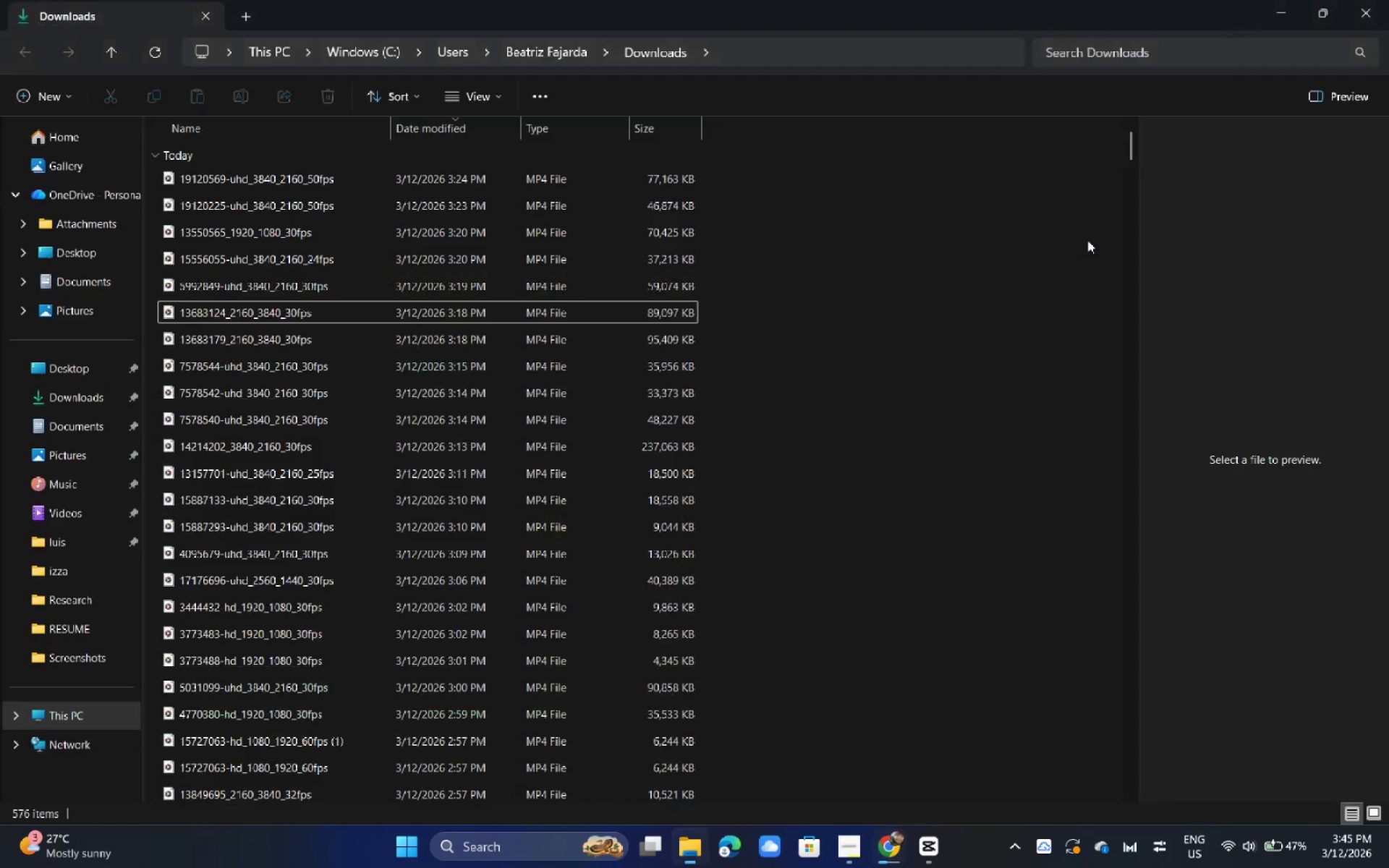 
key(Alt+Tab)
 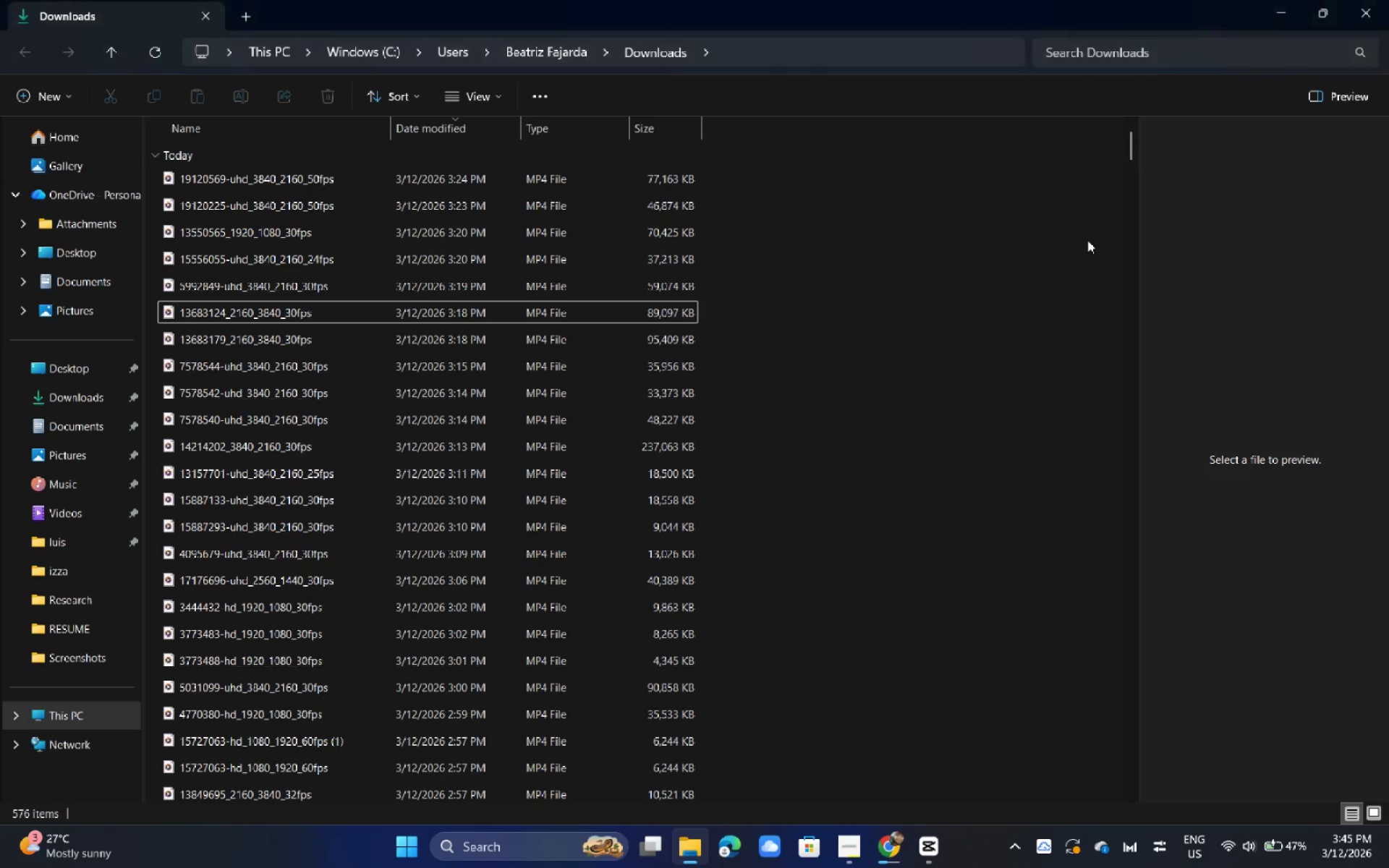 
key(Alt+Tab)
 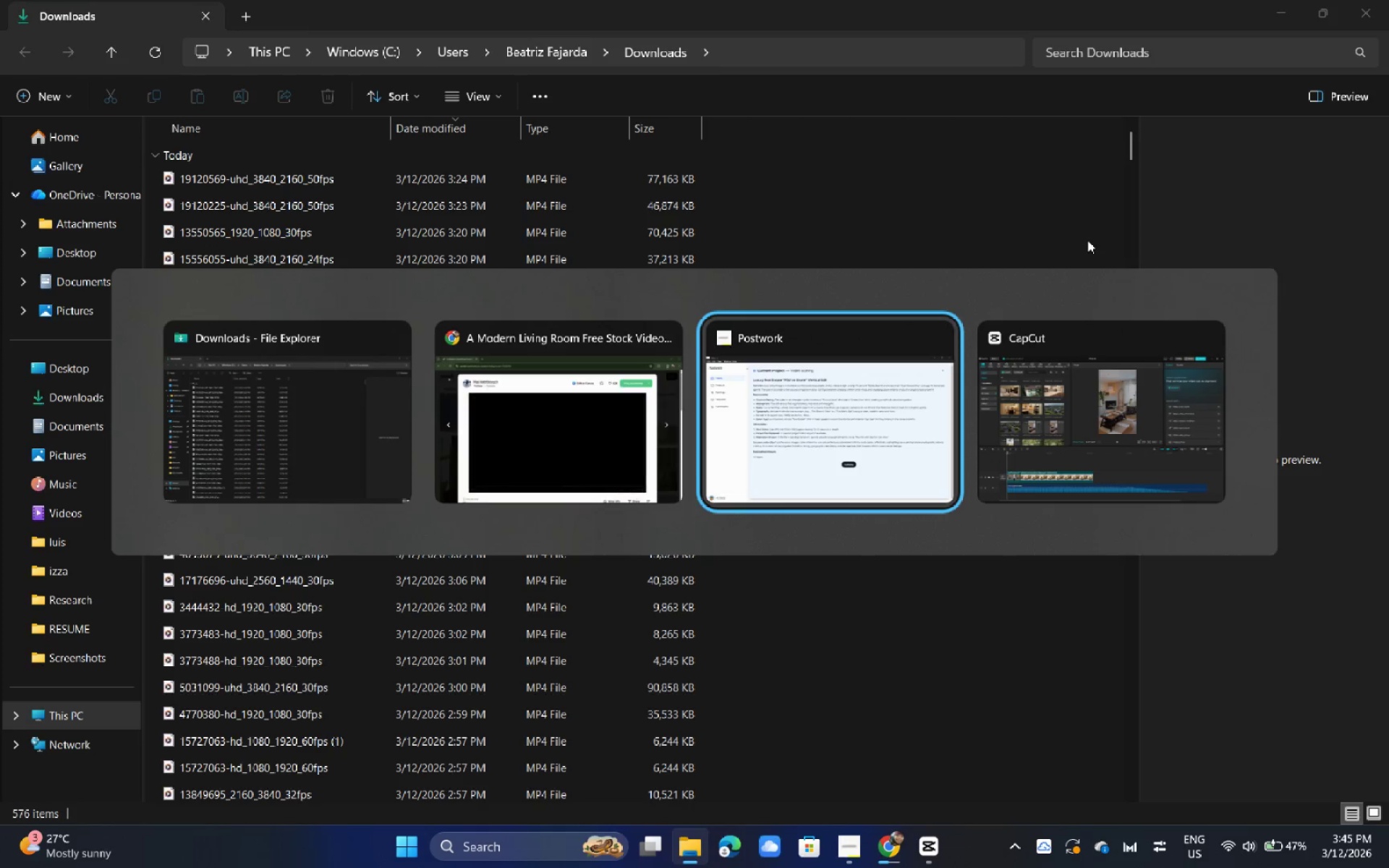 
key(Alt+Tab)
 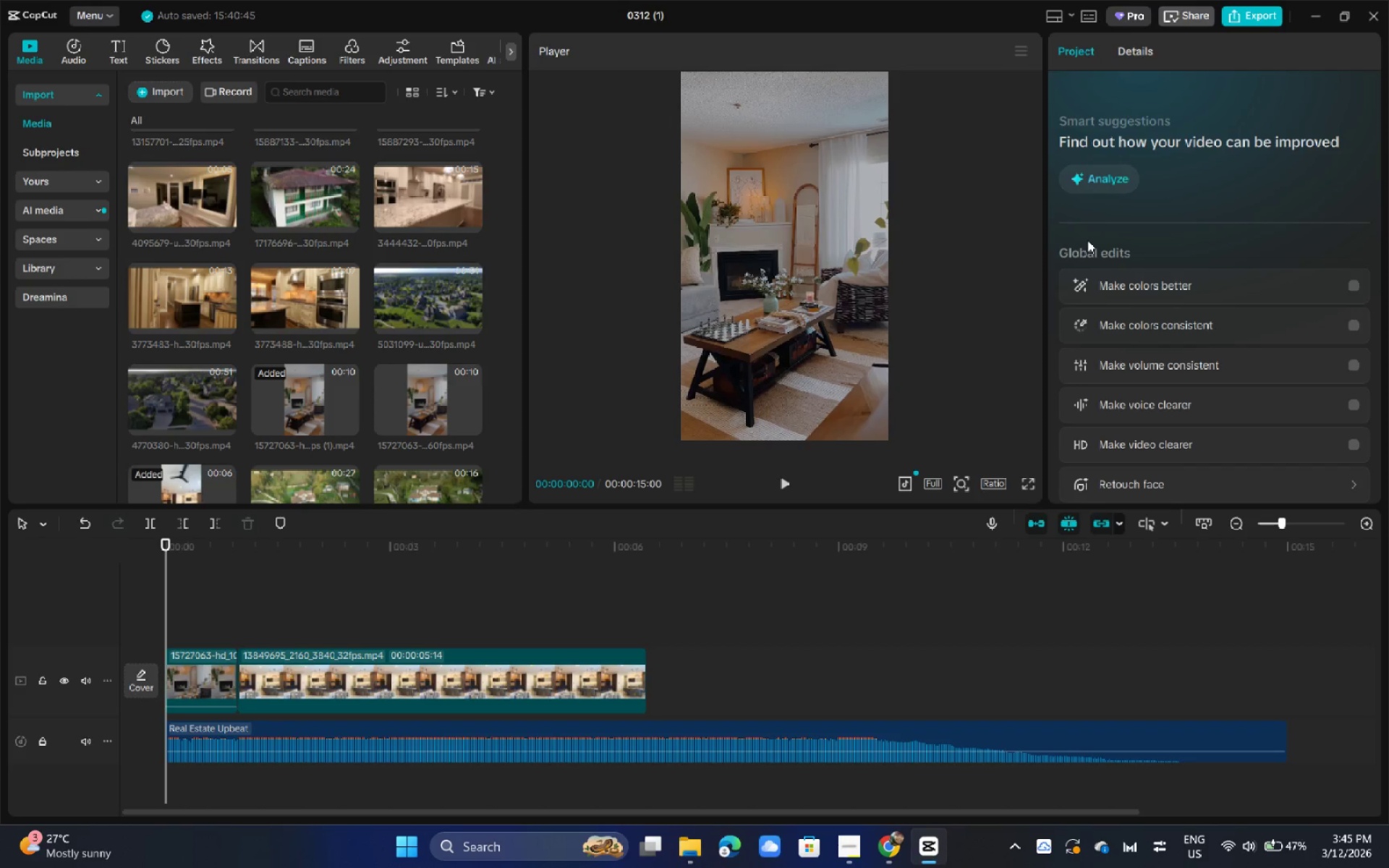 
wait(19.52)
 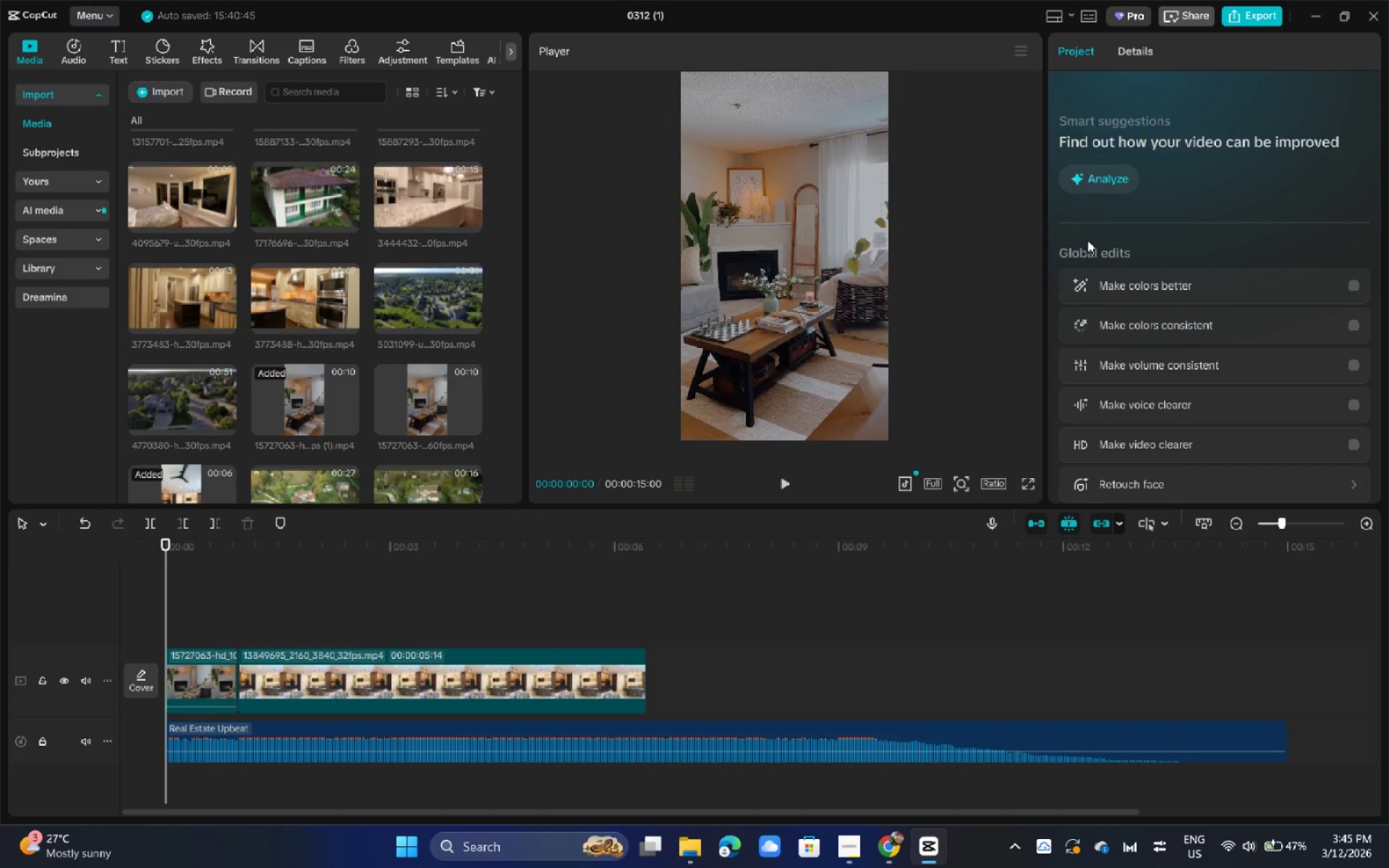 
mouse_move([1083, 294])
 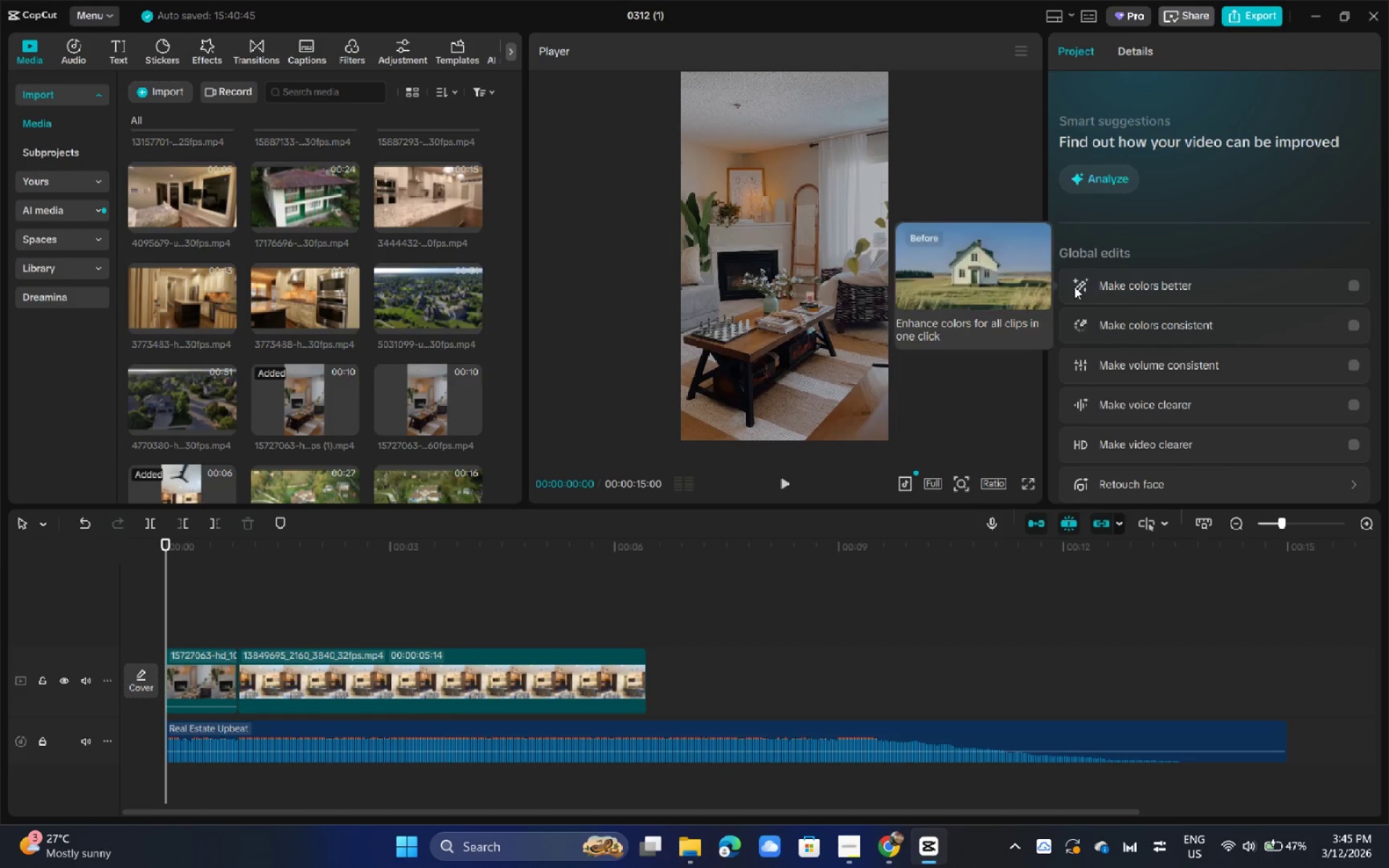 
mouse_move([1084, 271])
 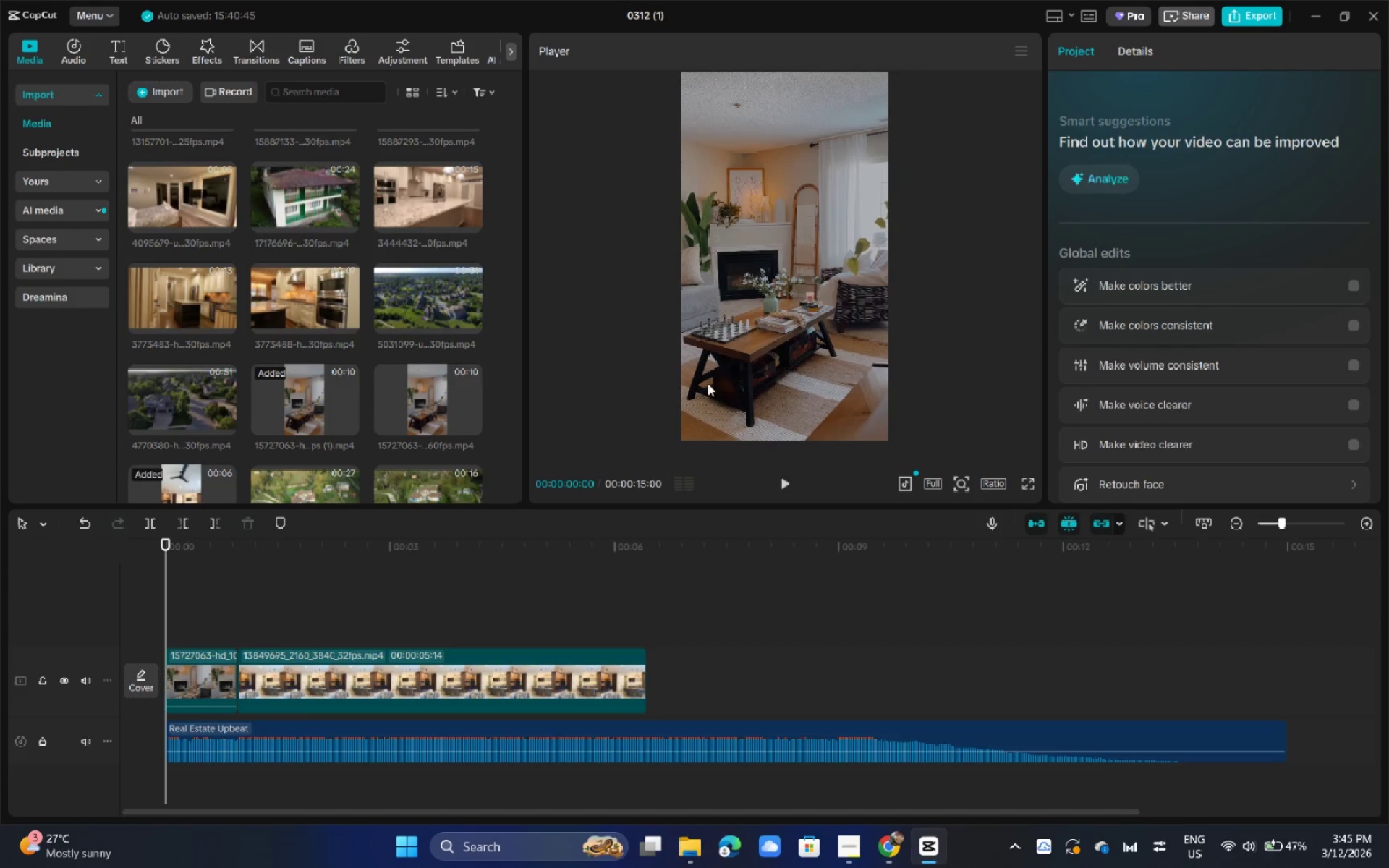 
key(Space)
 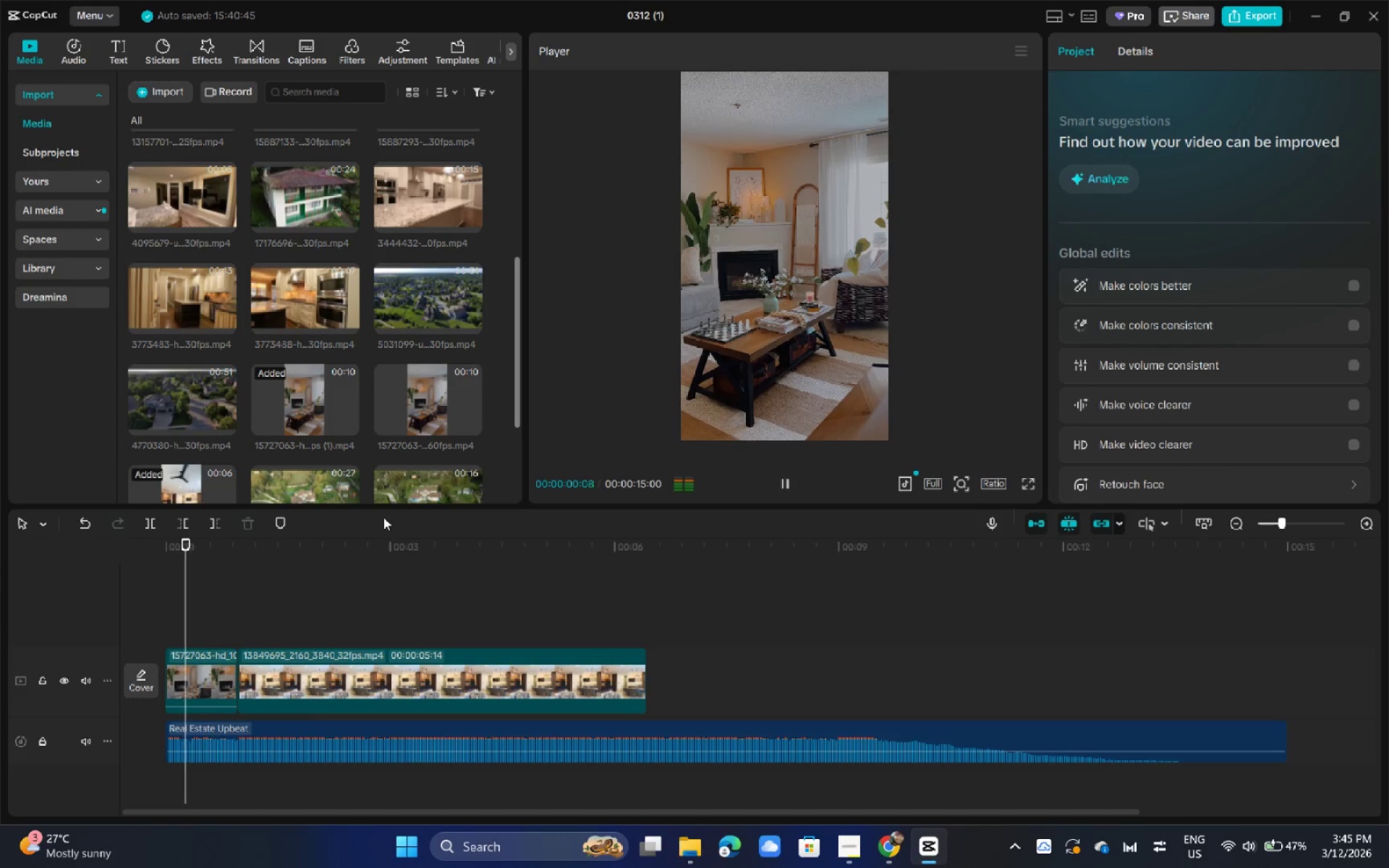 
key(Space)
 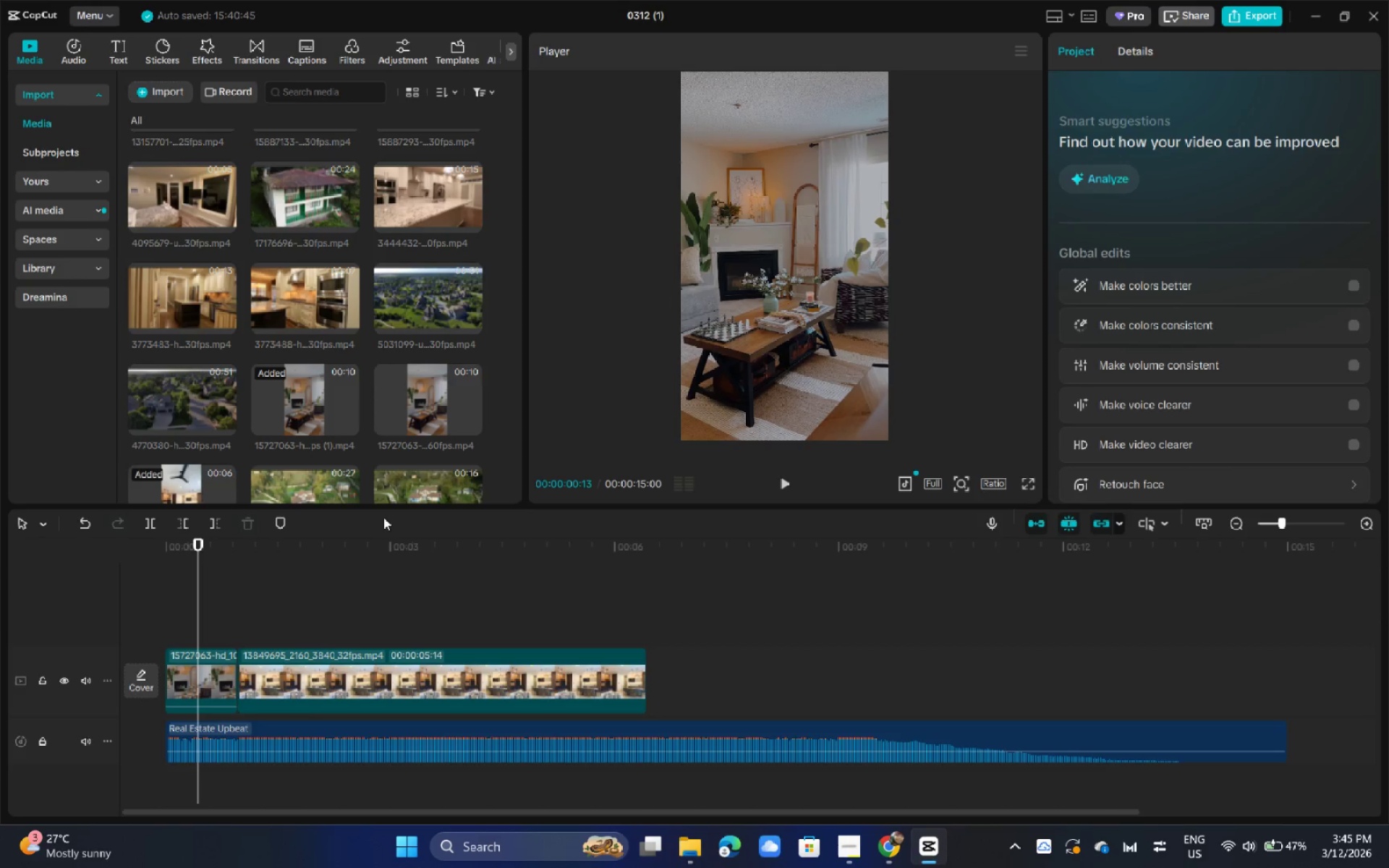 
wait(13.23)
 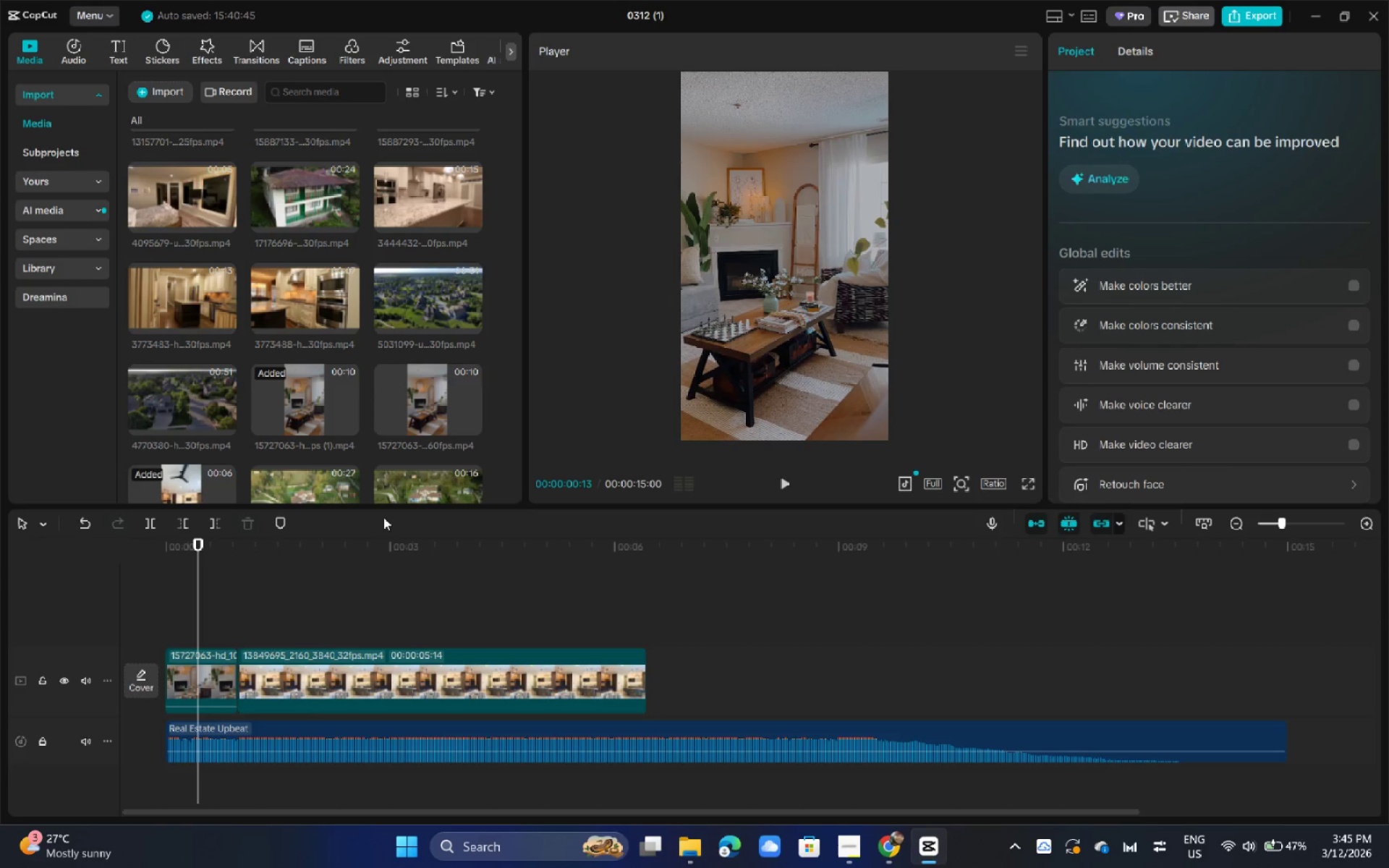 
key(Space)
 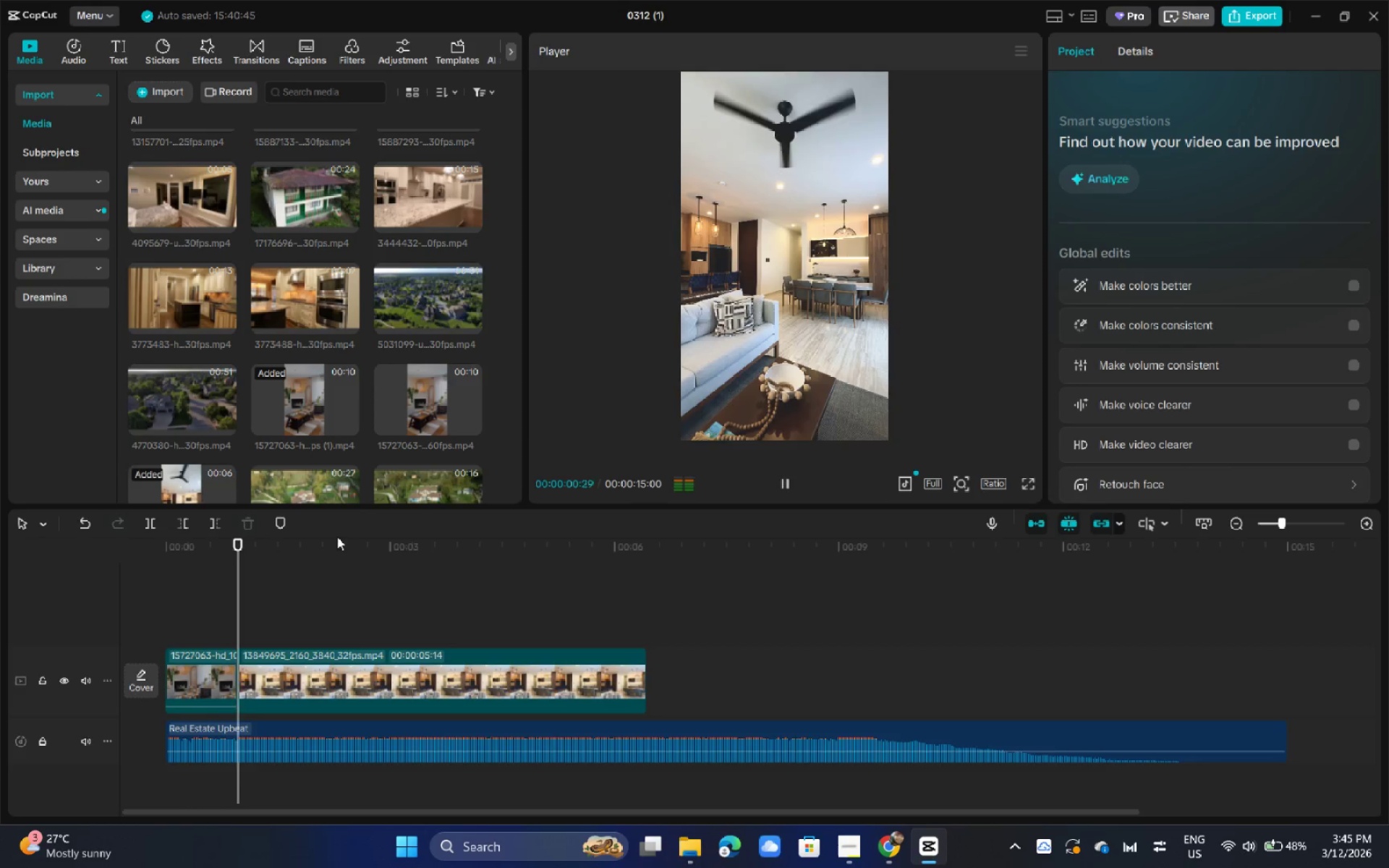 
key(Space)
 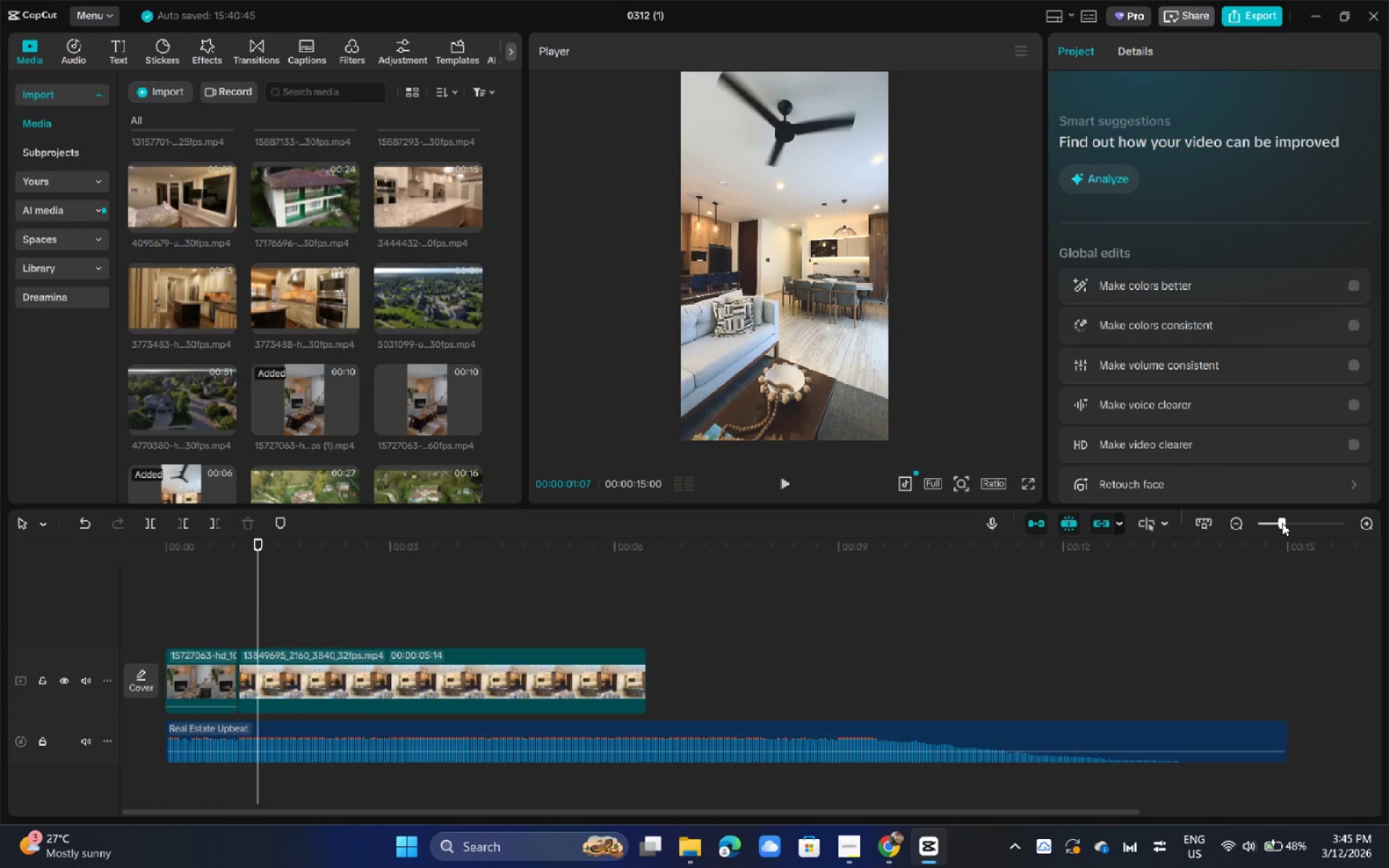 
key(Space)
 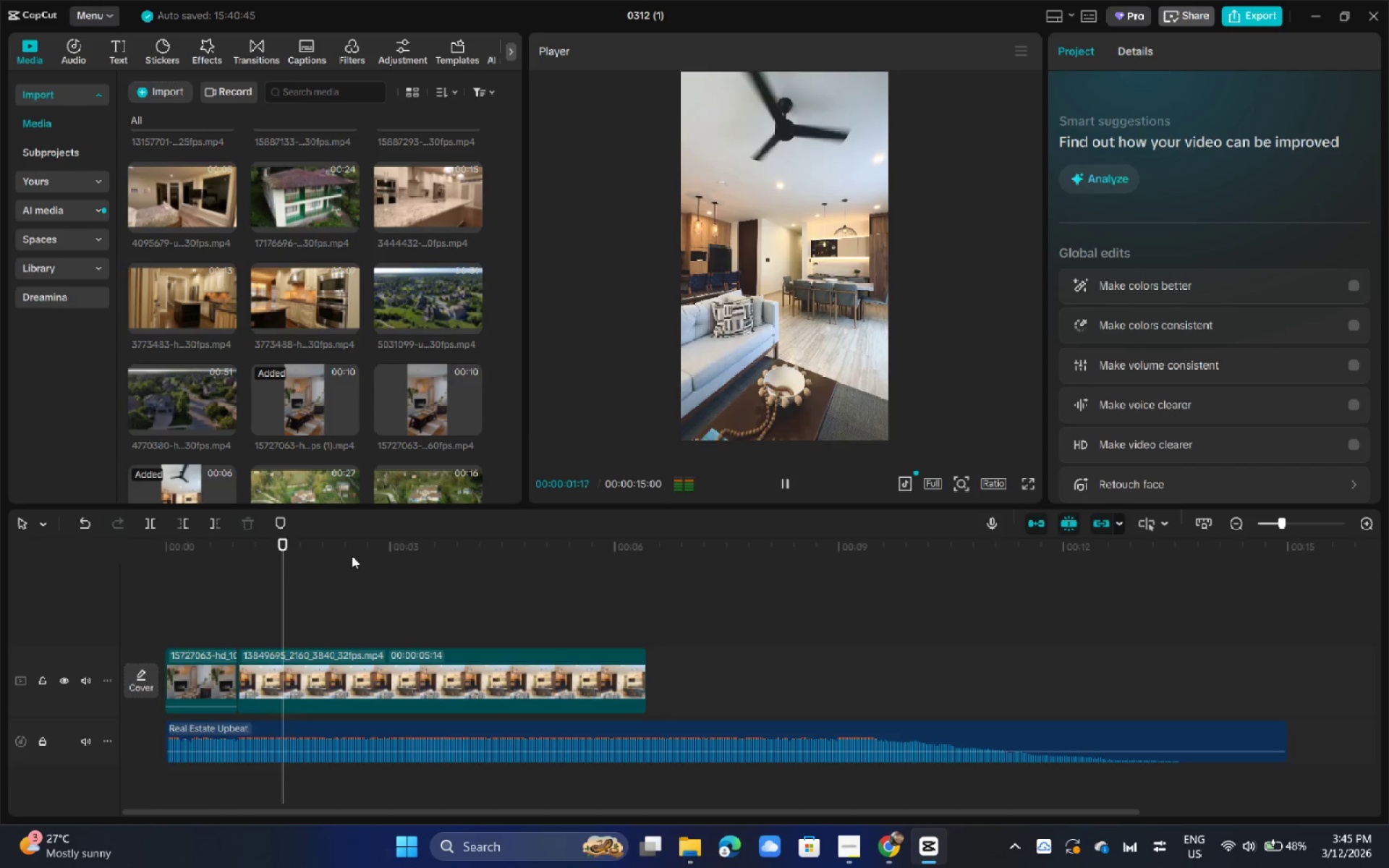 
key(Space)
 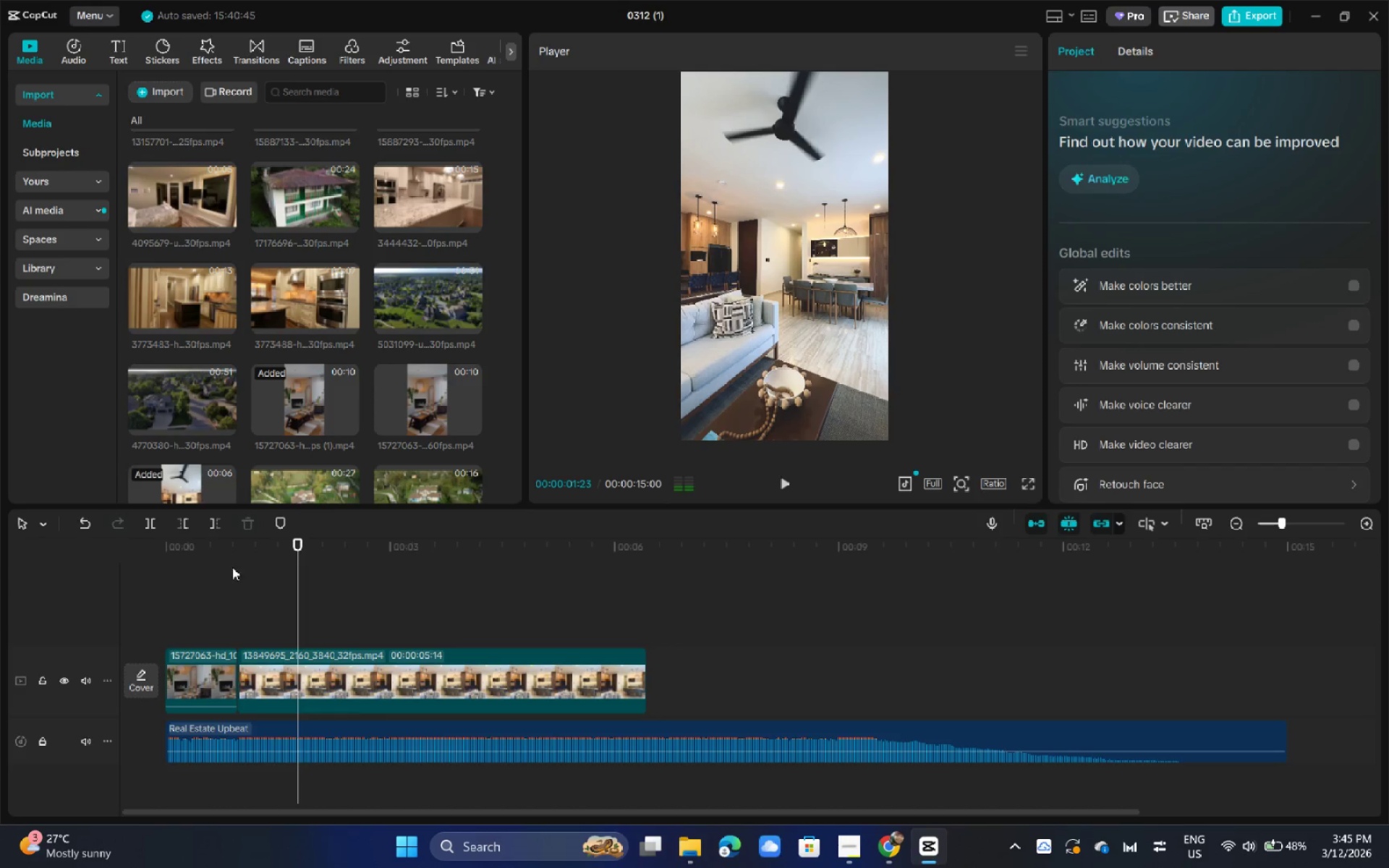 
left_click_drag(start_coordinate=[228, 553], to_coordinate=[103, 558])
 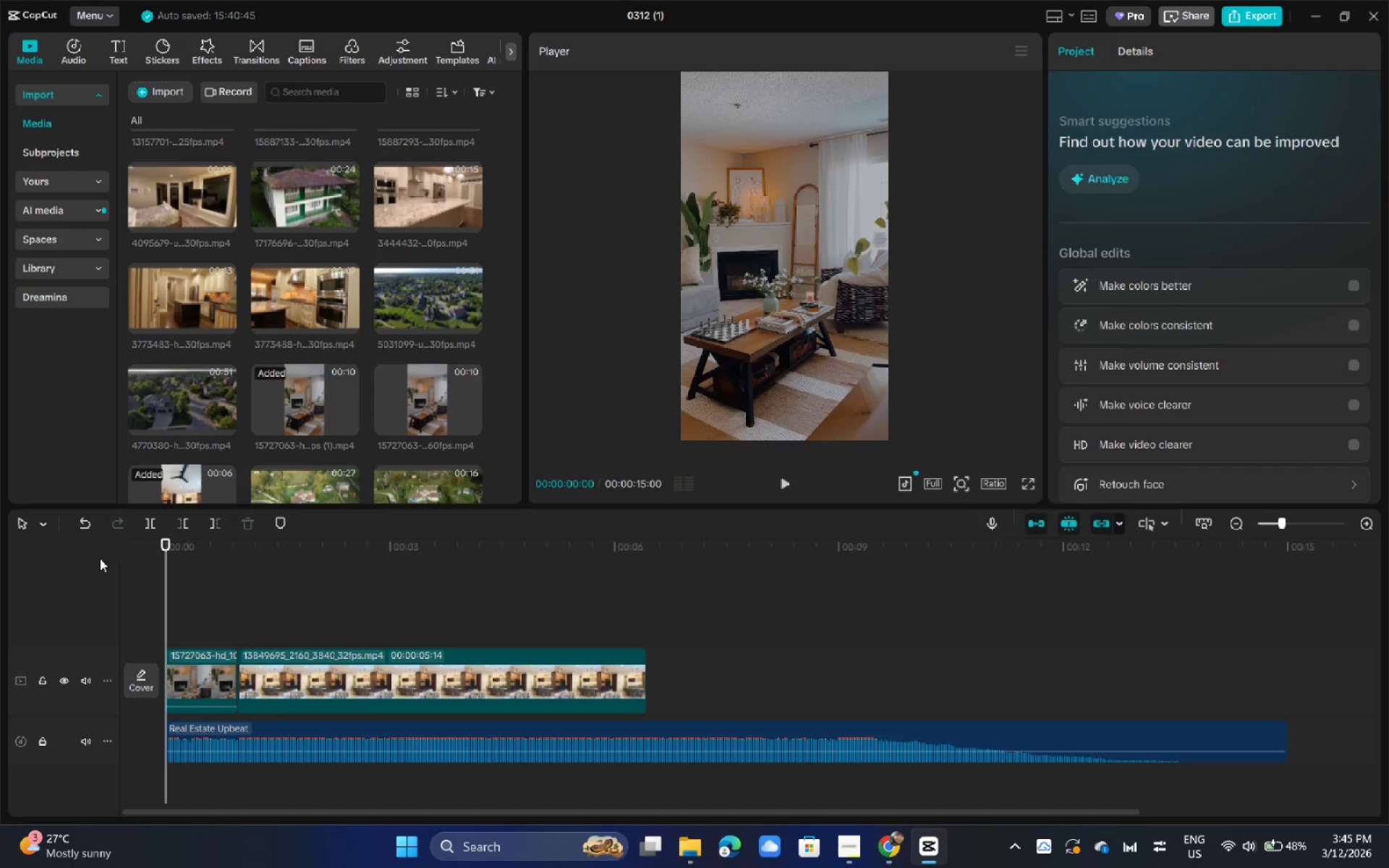 
key(Space)
 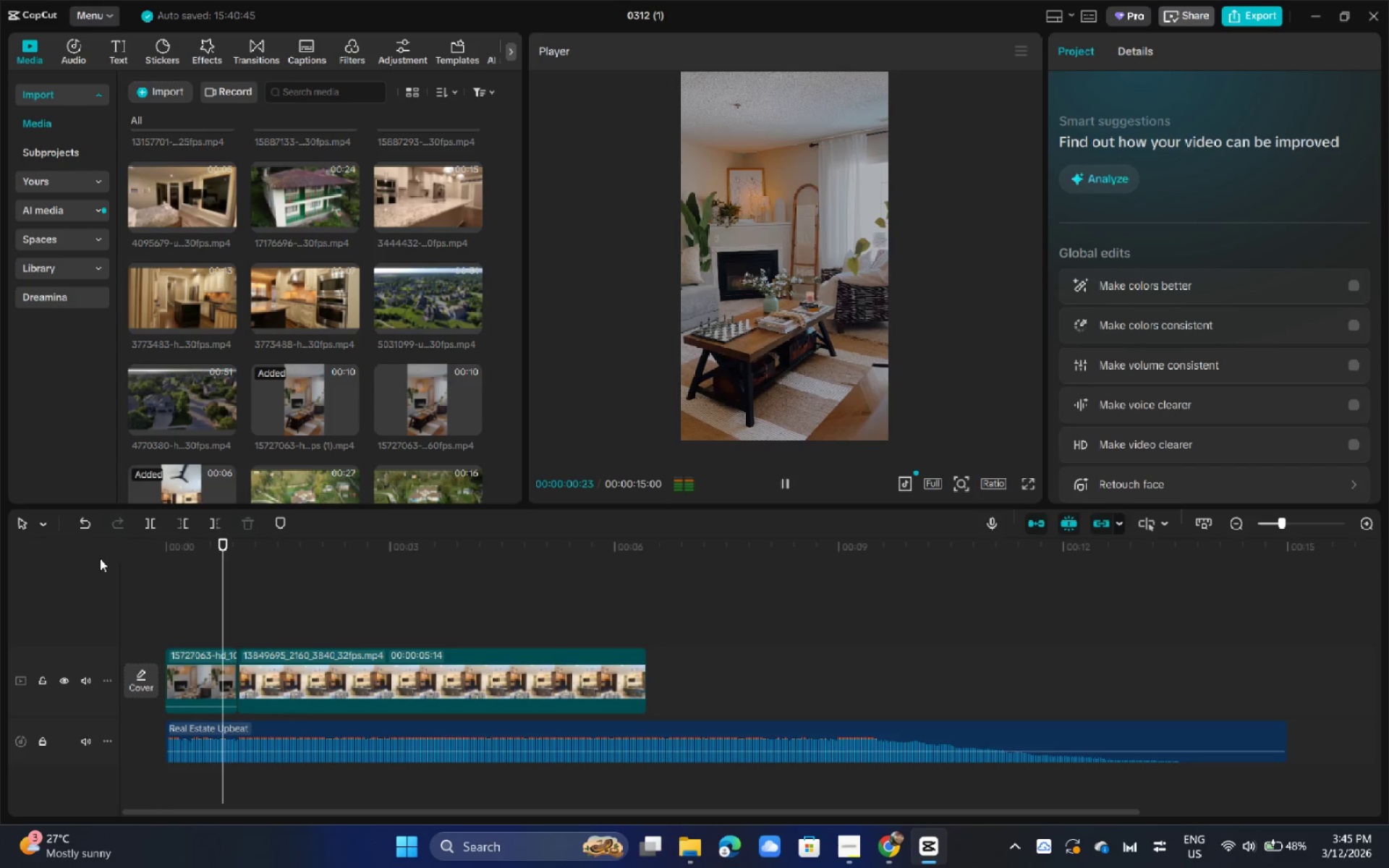 
key(Space)
 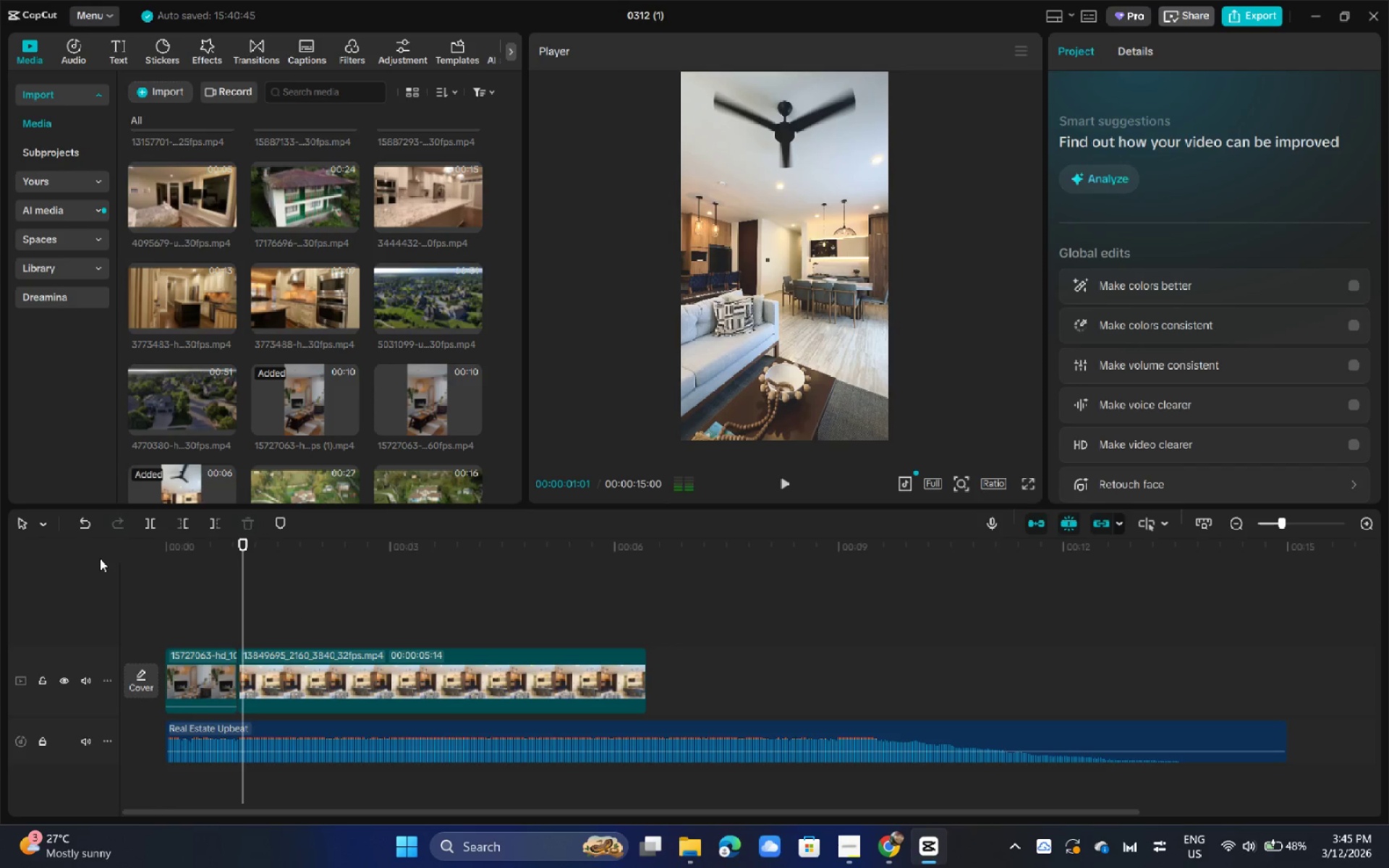 
key(Alt+AltLeft)
 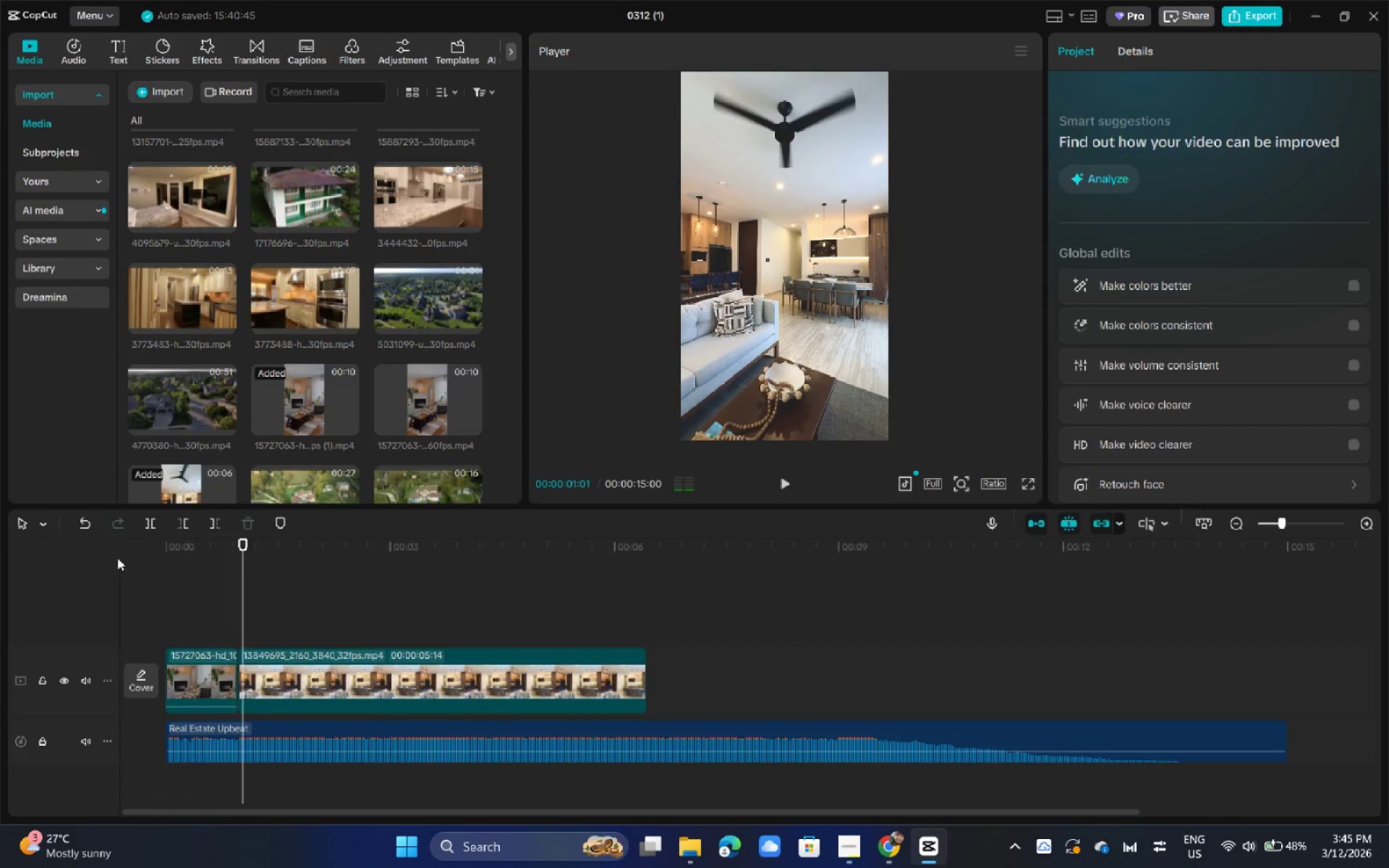 
key(Alt+Tab)
 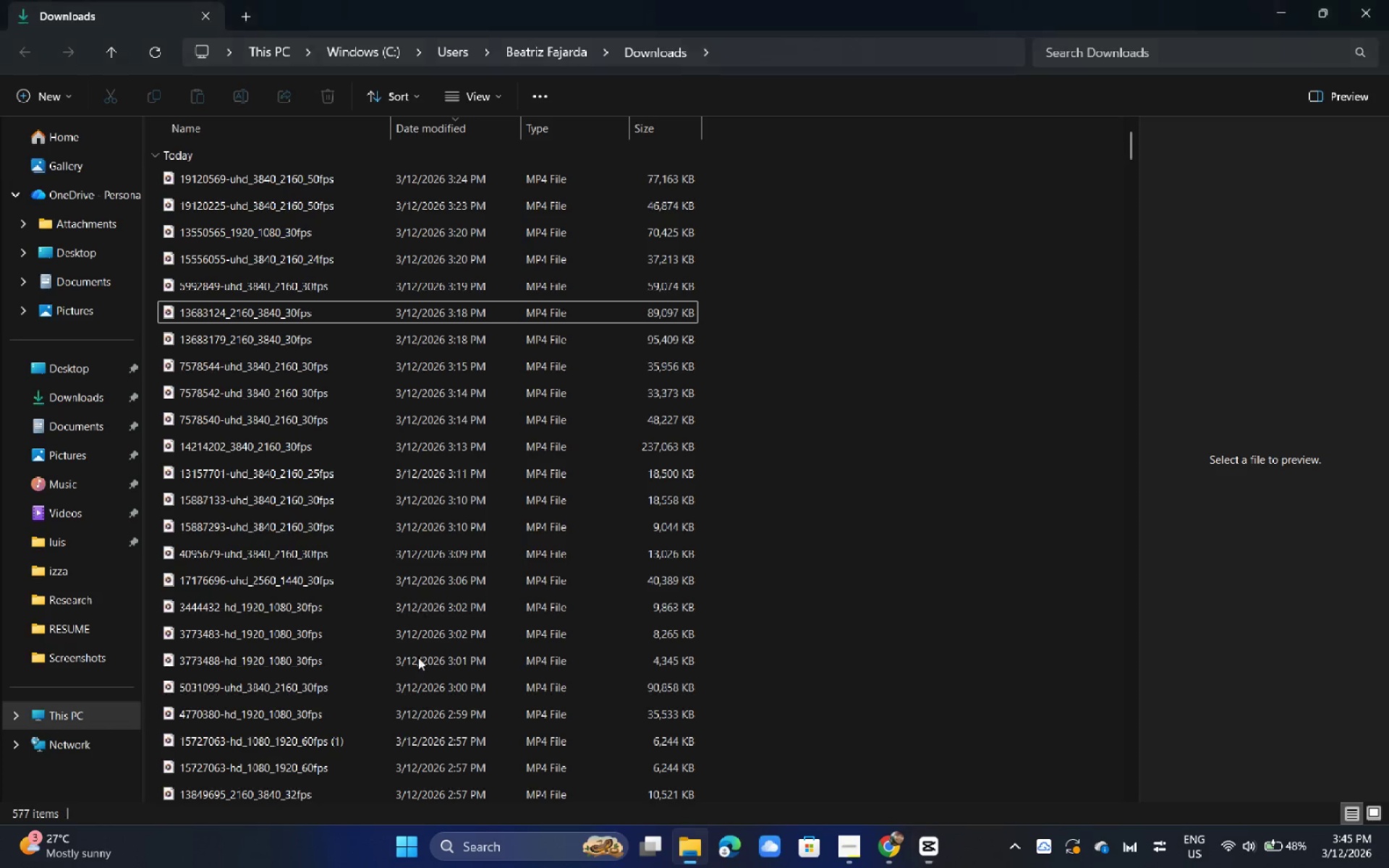 
key(Alt+AltLeft)
 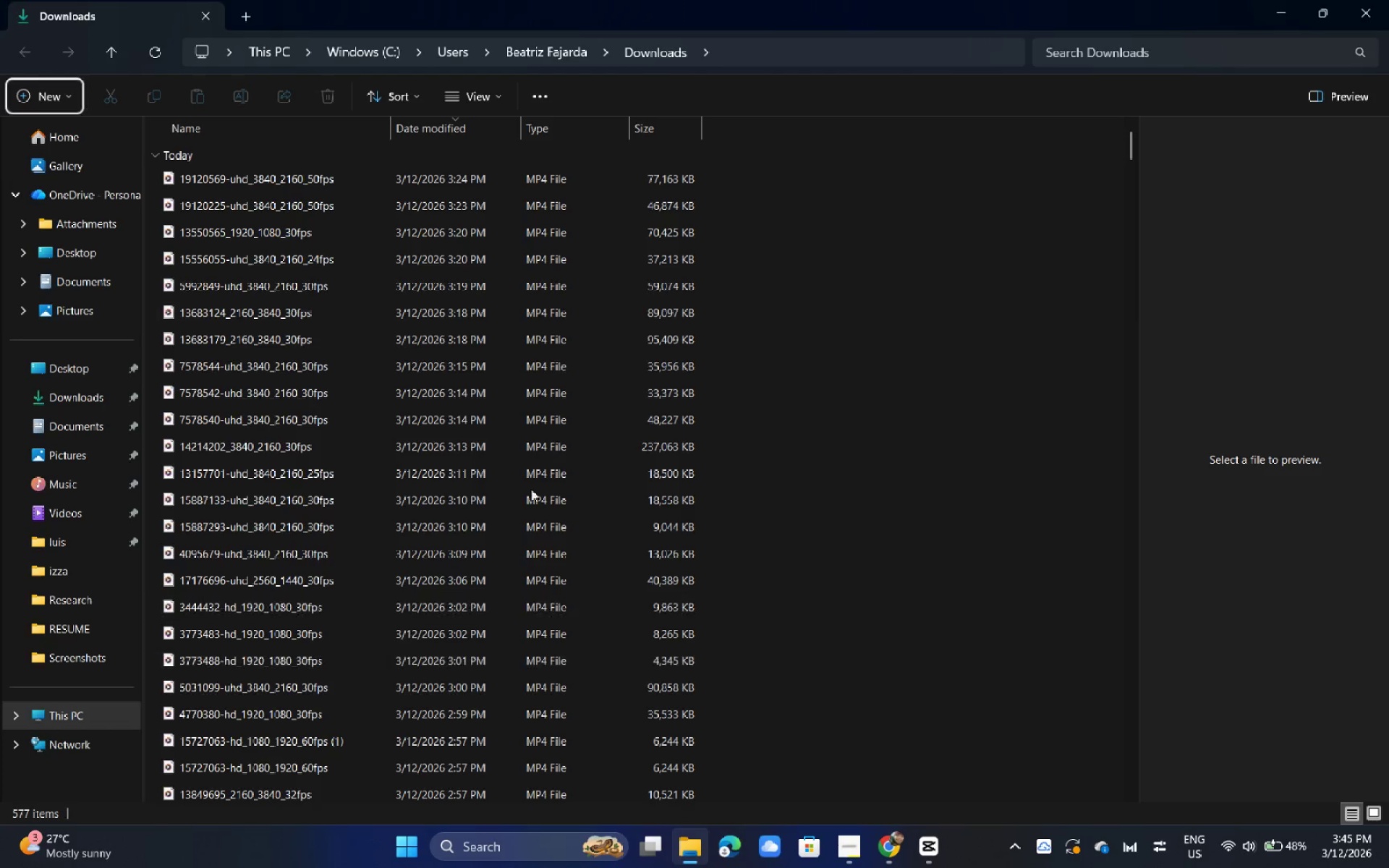 
key(Alt+Tab)
 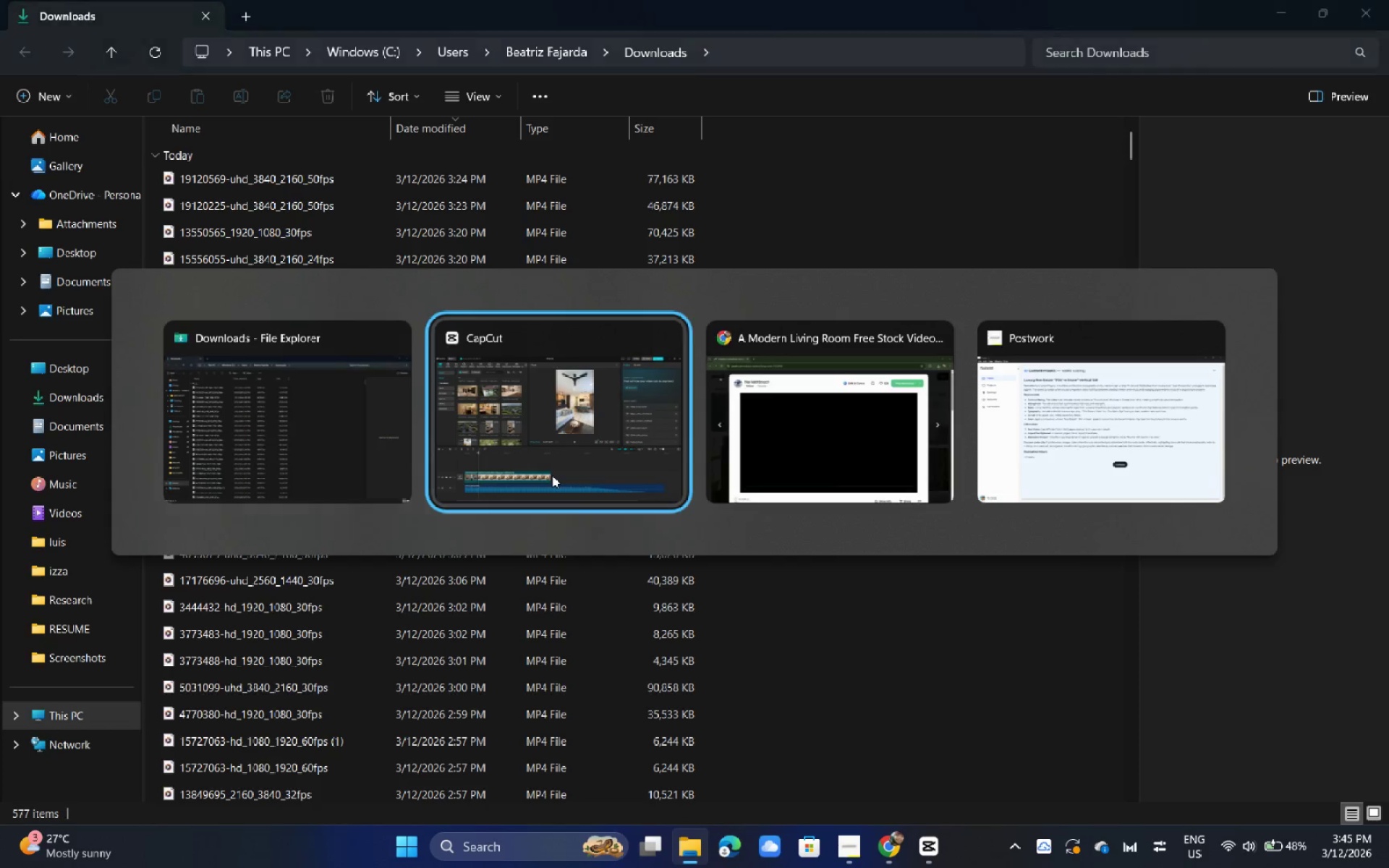 
key(Alt+Tab)
 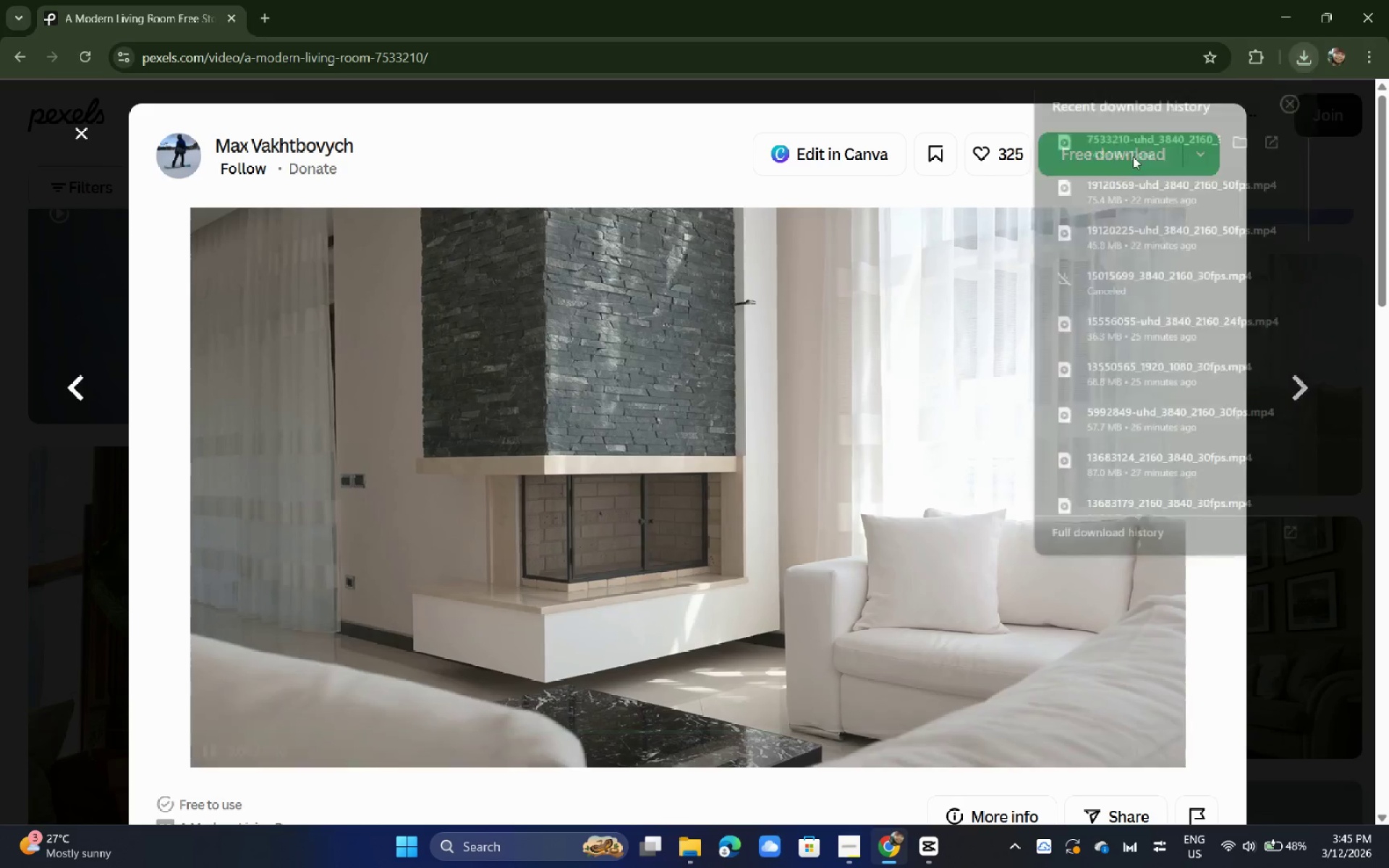 
left_click_drag(start_coordinate=[1131, 141], to_coordinate=[449, 377])
 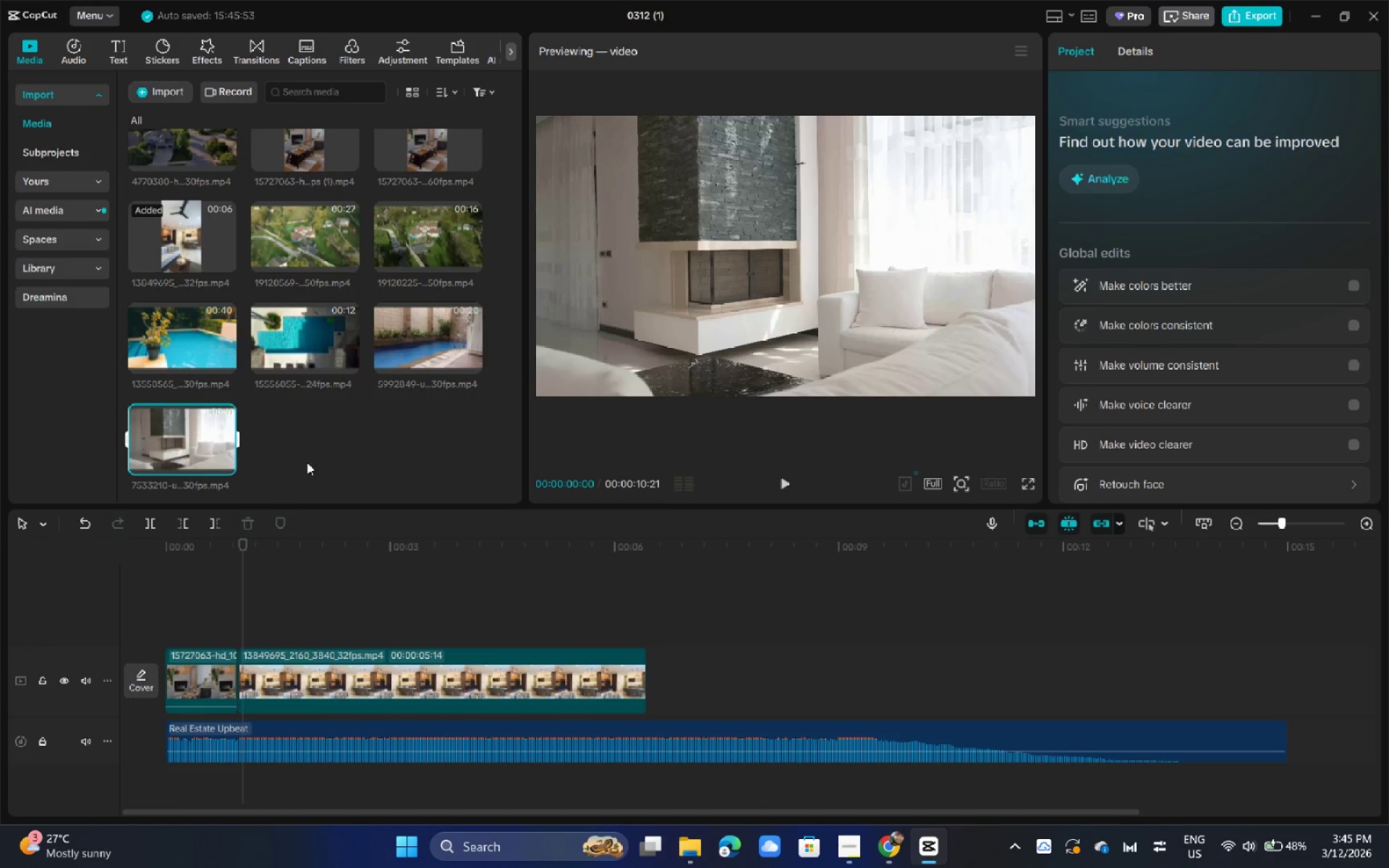 
key(Alt+Tab)
 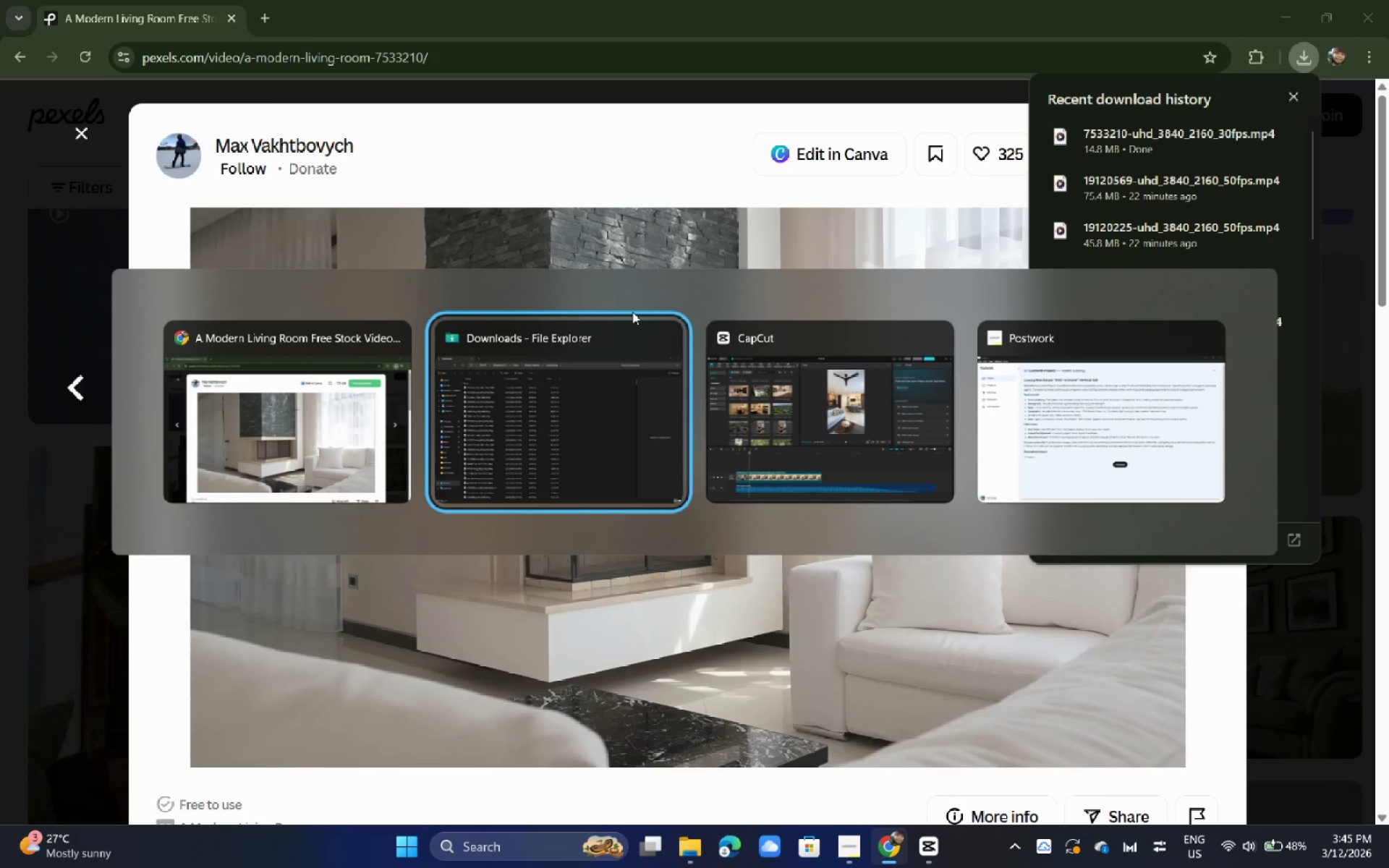 
key(Alt+Tab)
 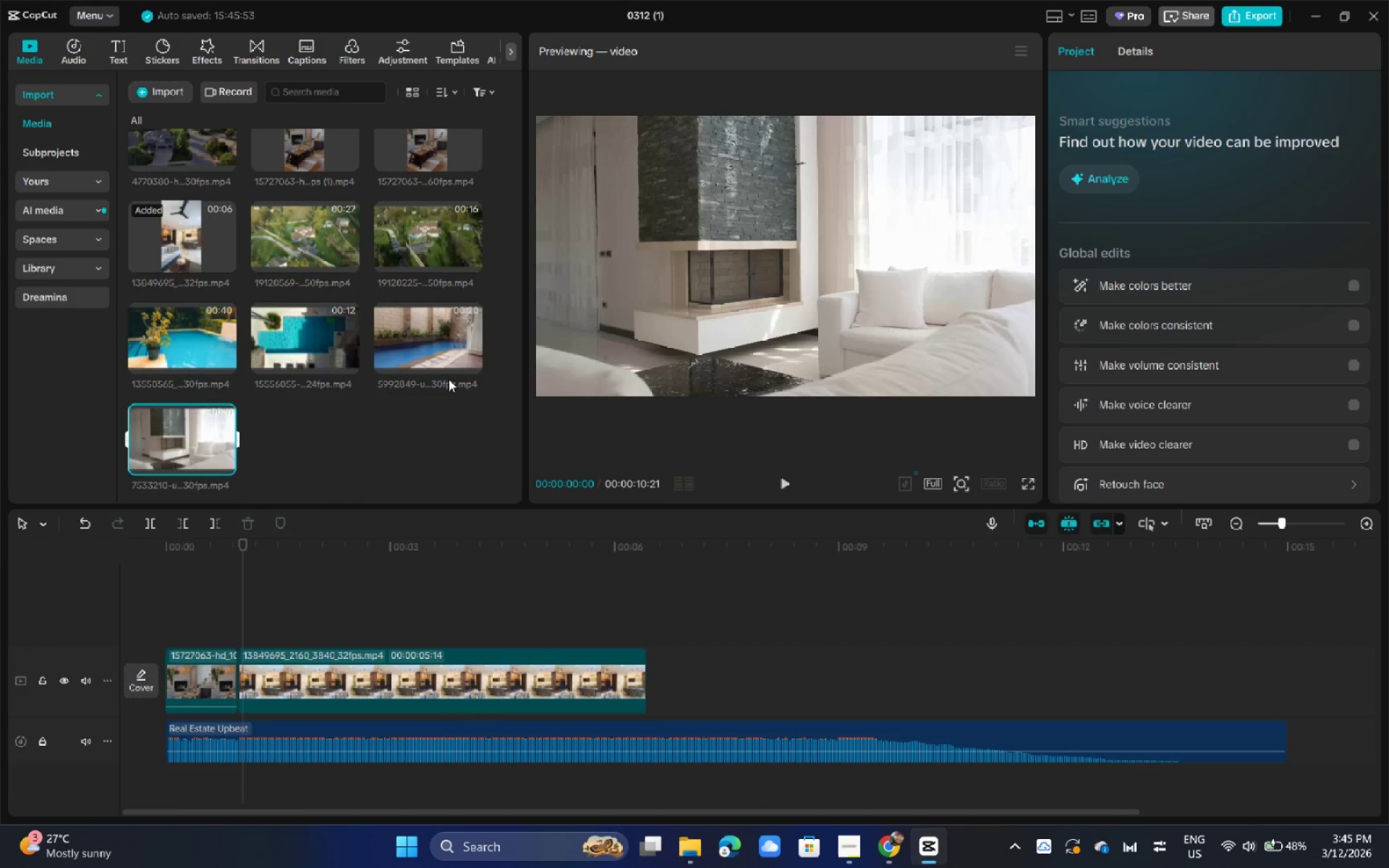 
scroll: coordinate [428, 388], scroll_direction: down, amount: 1.0
 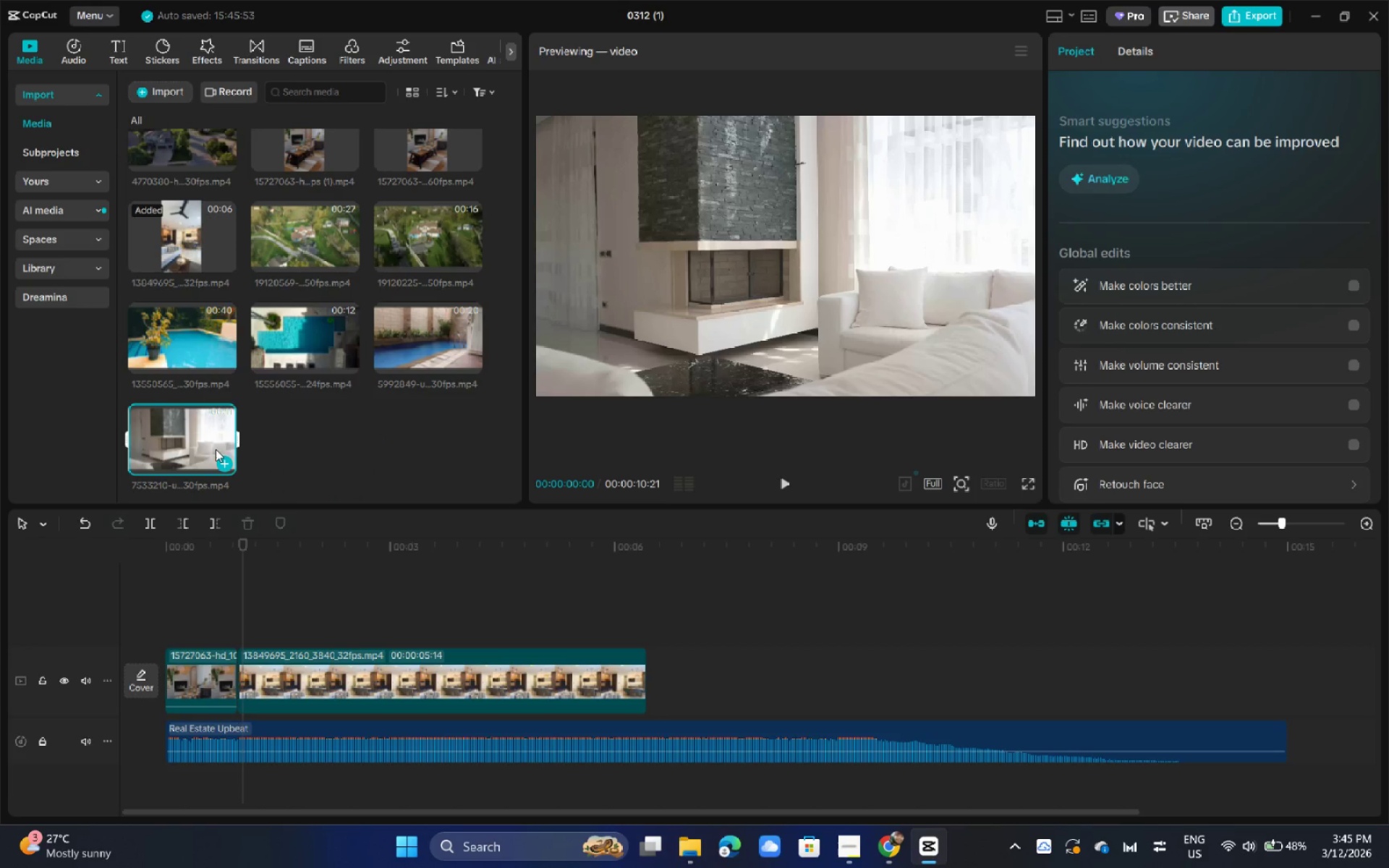 
left_click_drag(start_coordinate=[197, 442], to_coordinate=[247, 665])
 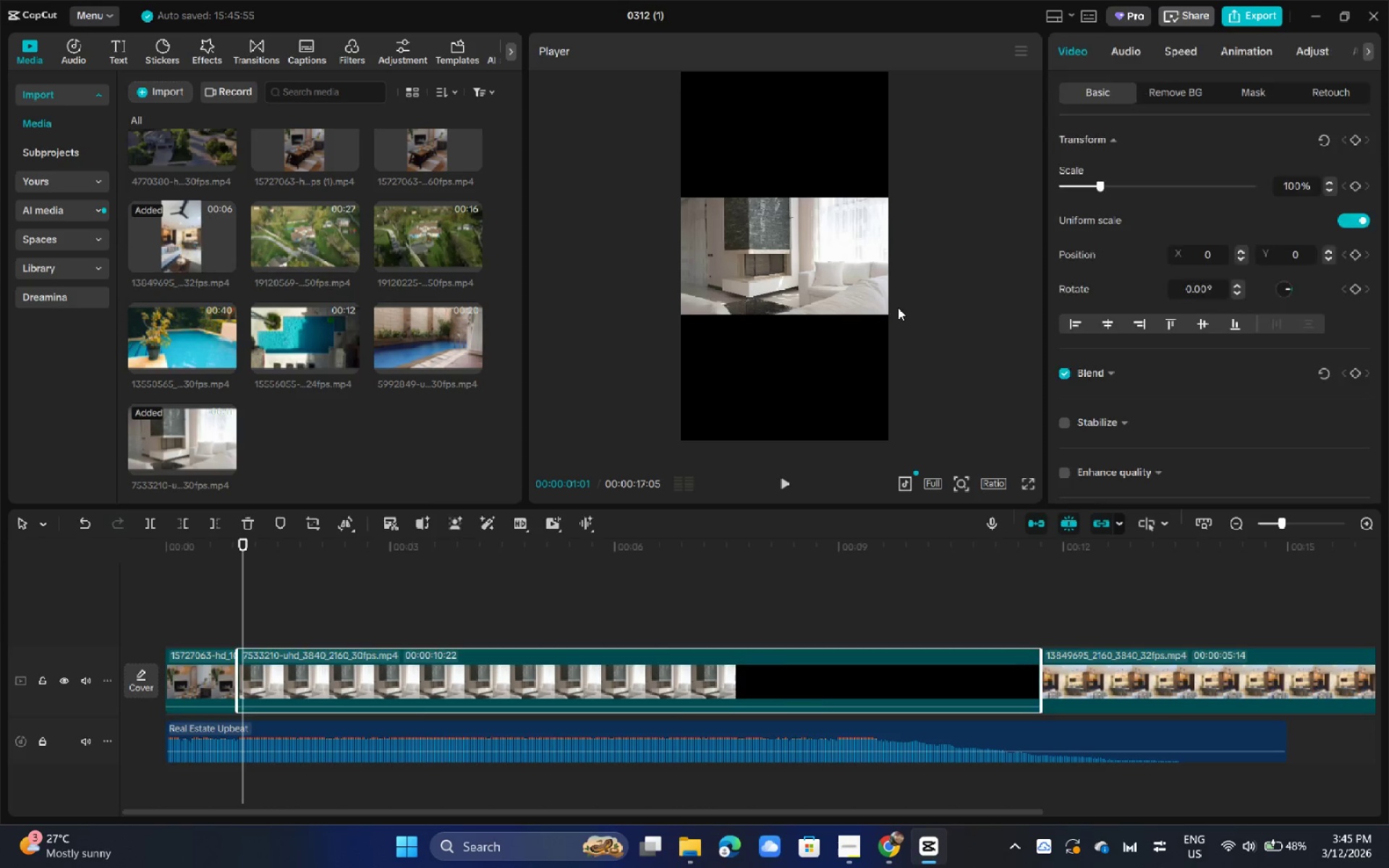 
double_click([870, 306])
 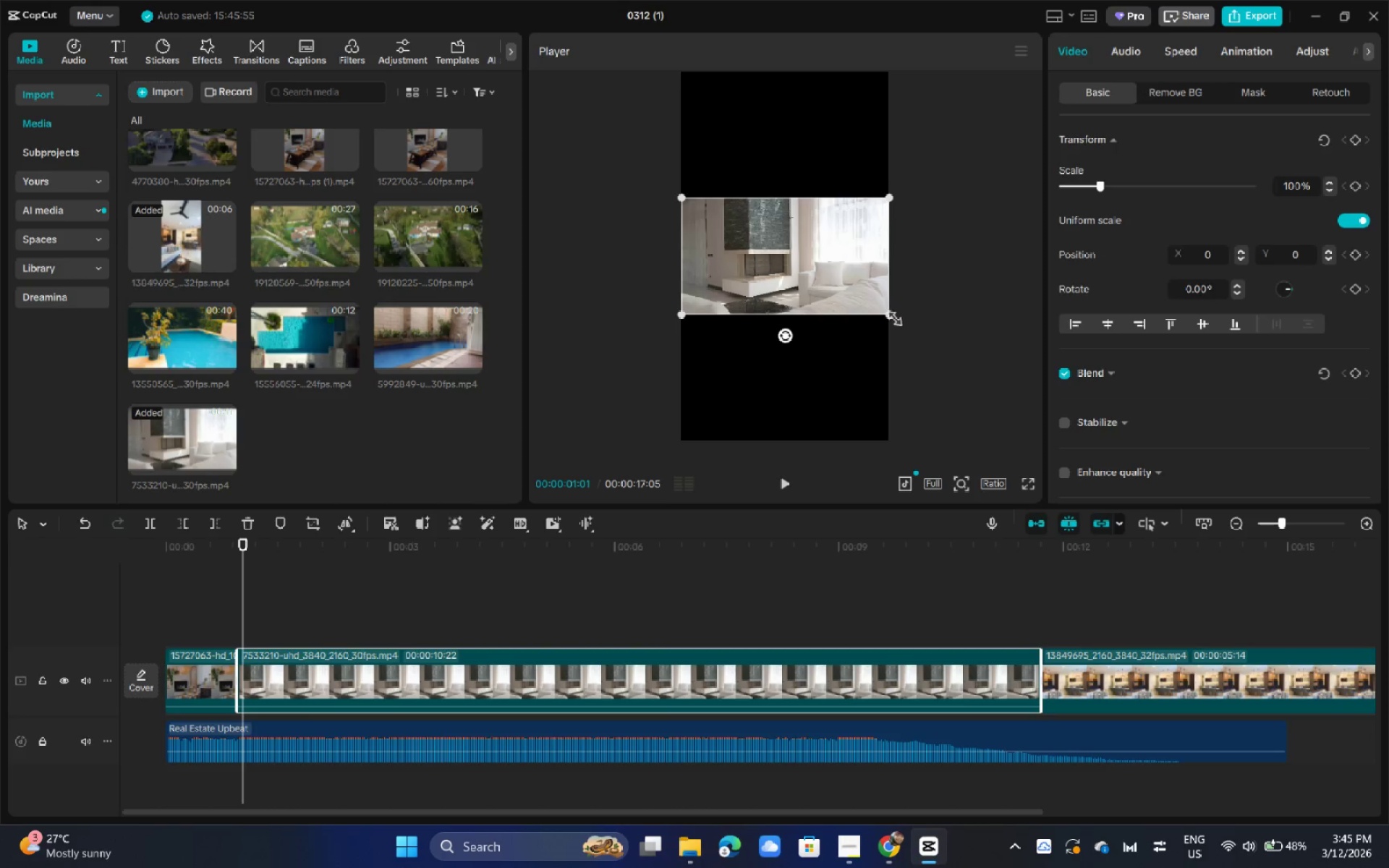 
left_click_drag(start_coordinate=[891, 315], to_coordinate=[1147, 629])
 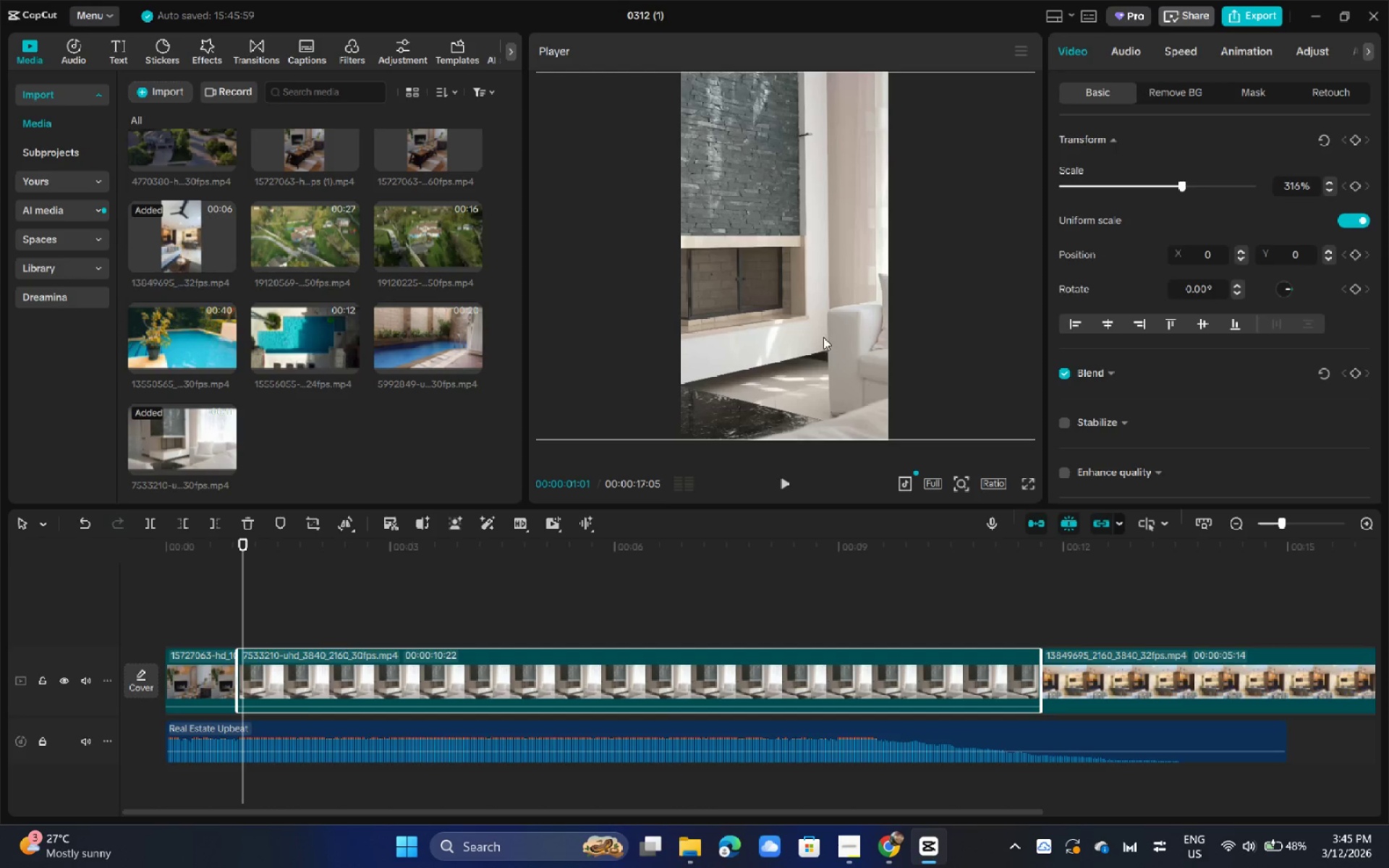 
left_click_drag(start_coordinate=[824, 337], to_coordinate=[663, 335])
 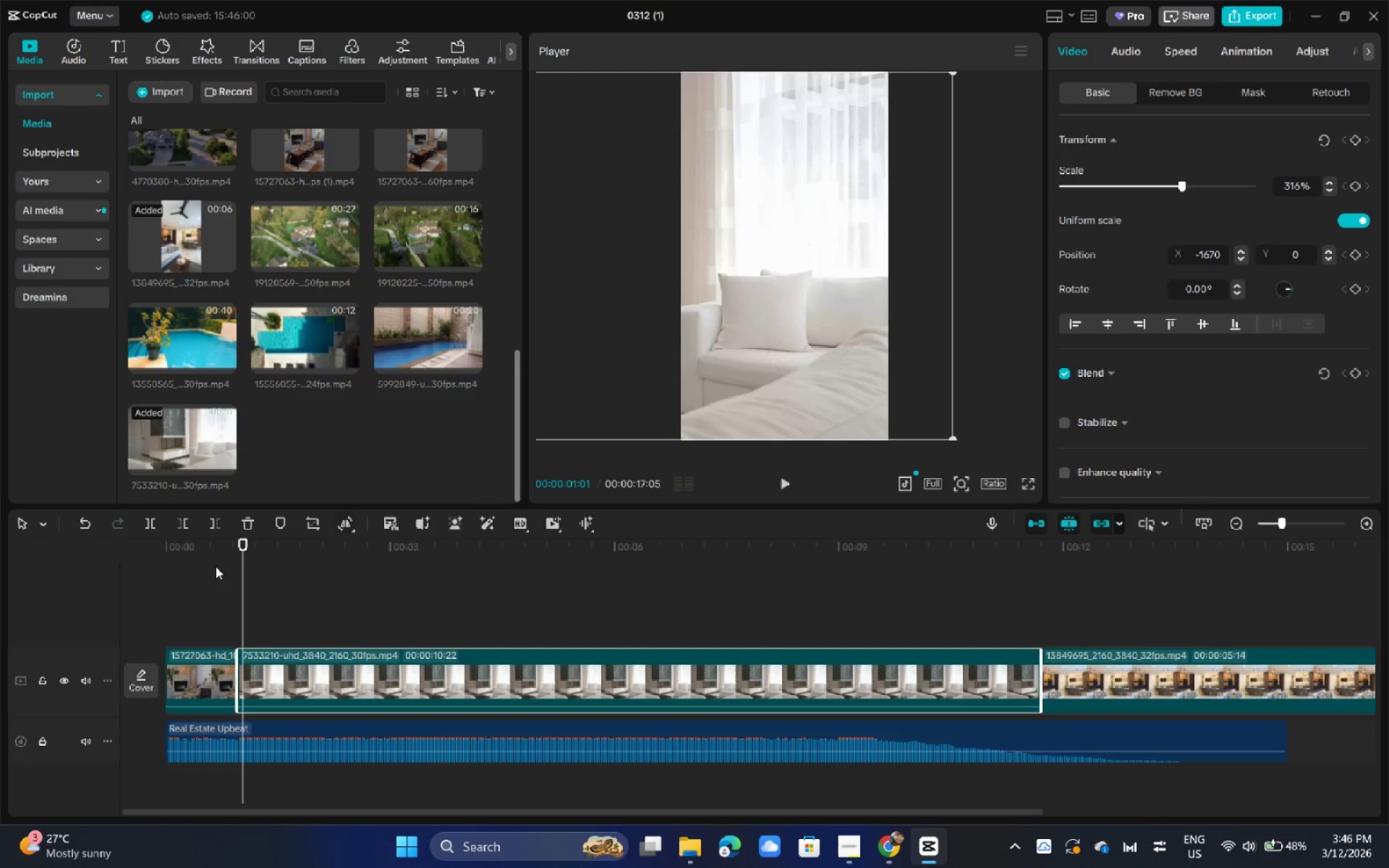 
left_click_drag(start_coordinate=[202, 563], to_coordinate=[127, 563])
 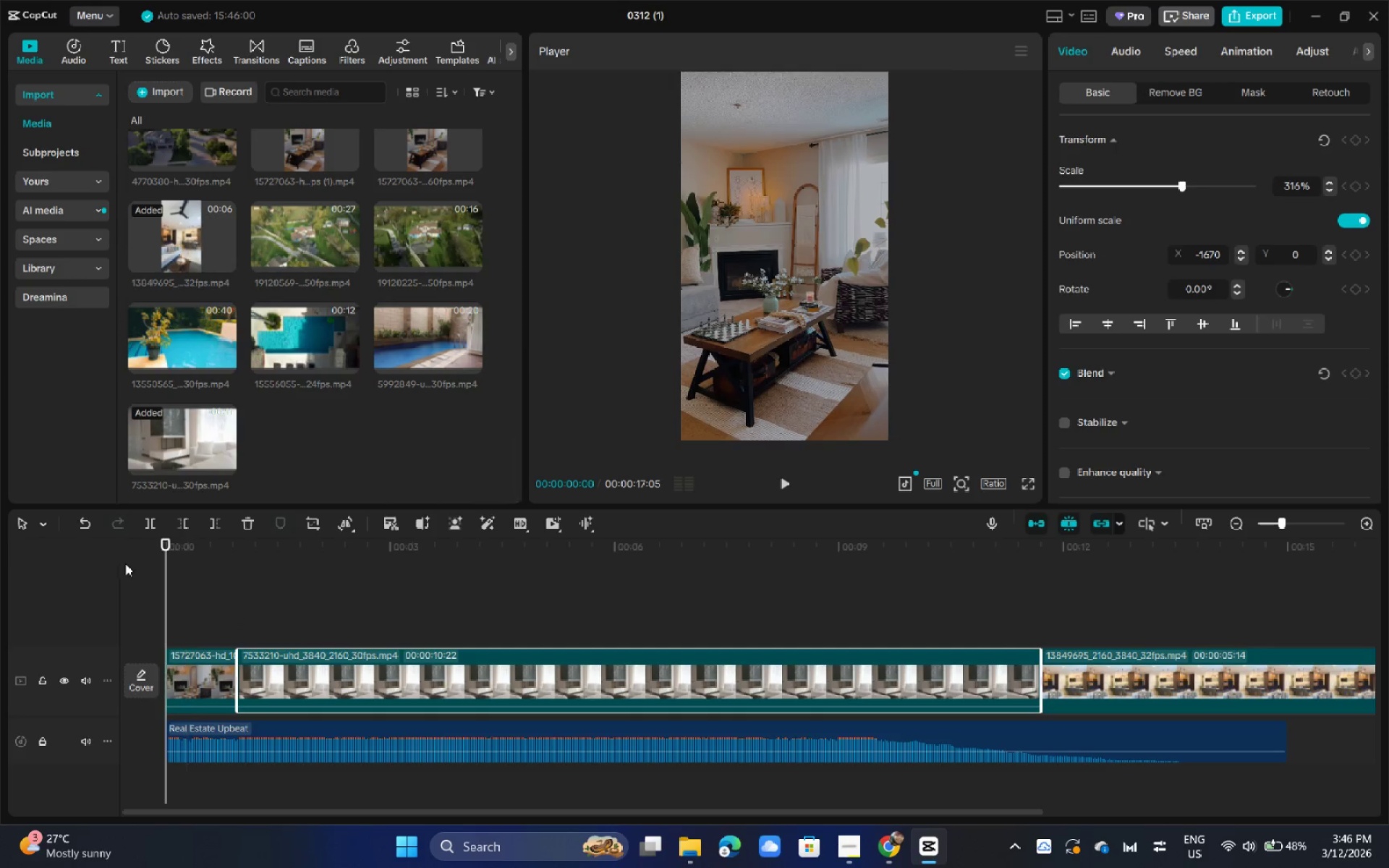 
key(Alt+Space)
 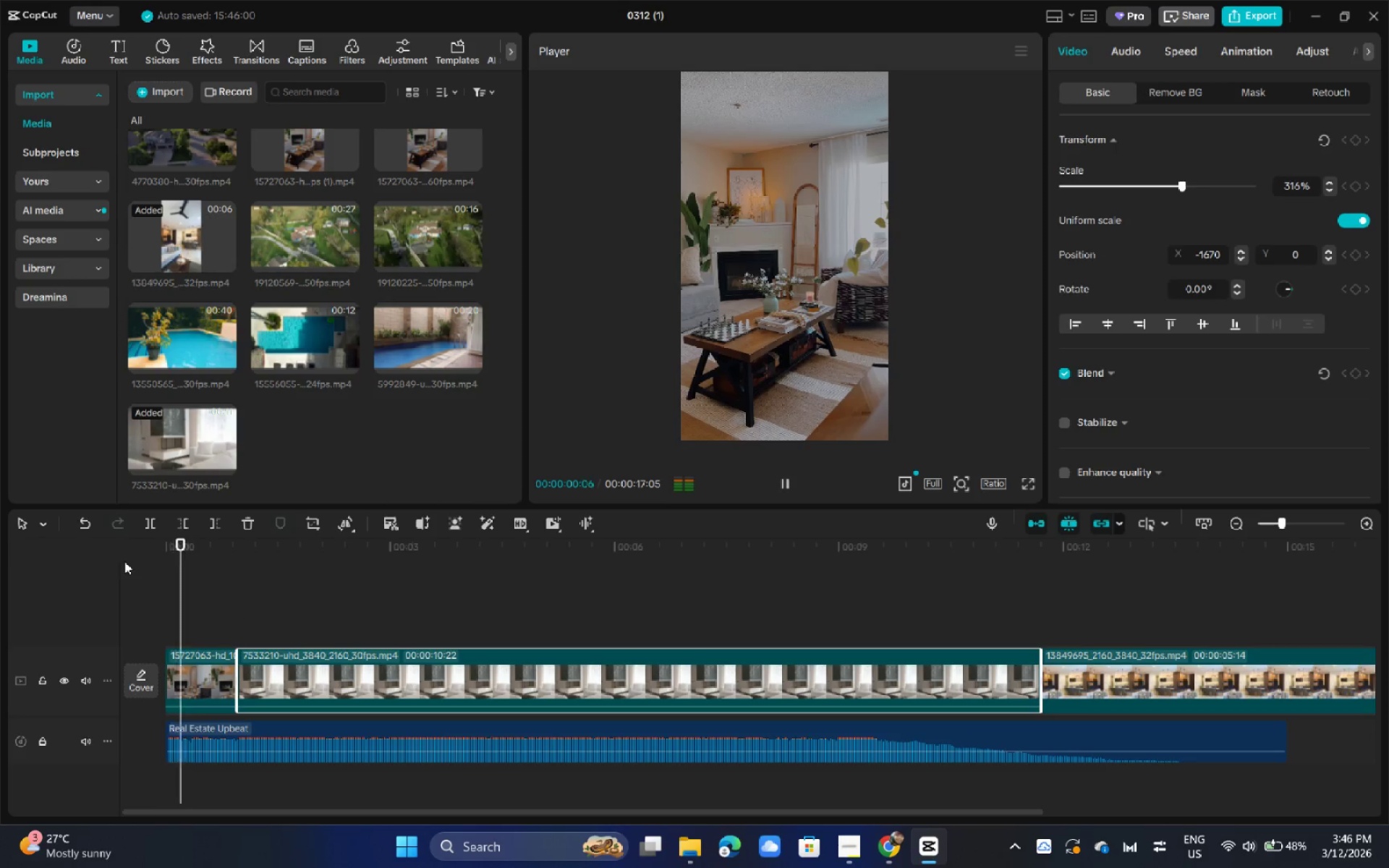 
key(Alt+Space)
 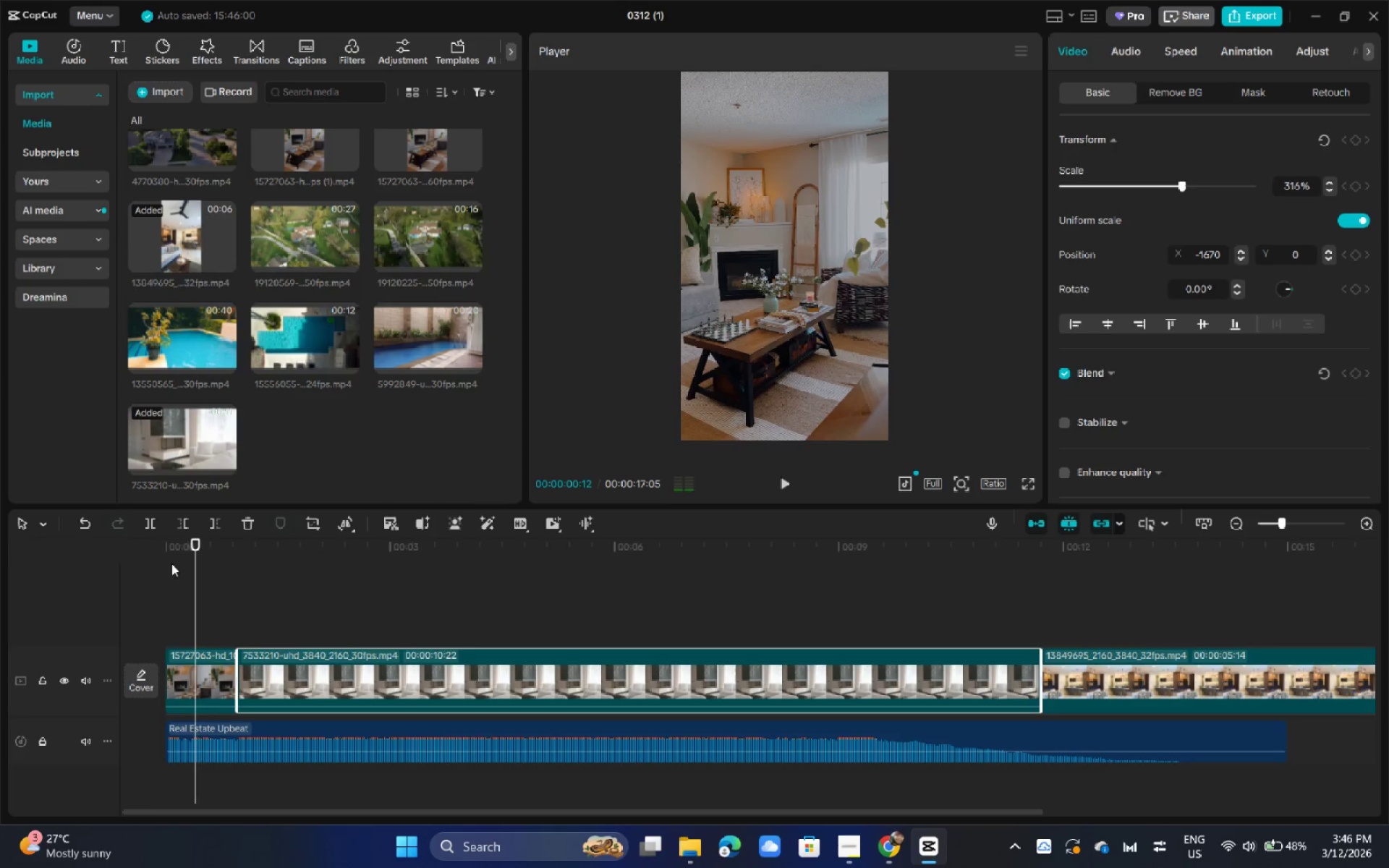 
left_click_drag(start_coordinate=[171, 563], to_coordinate=[136, 570])
 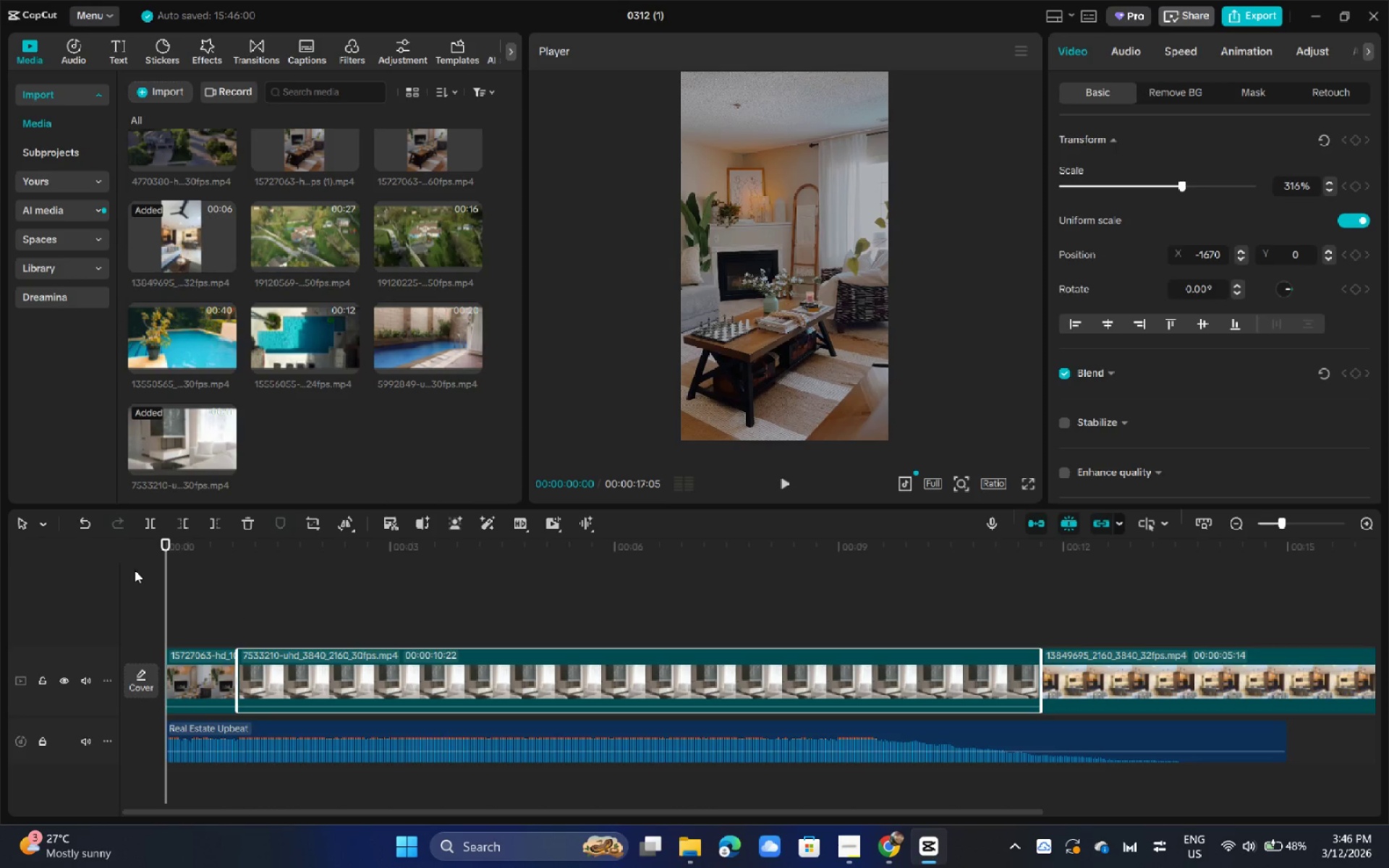 
key(Alt+Space)
 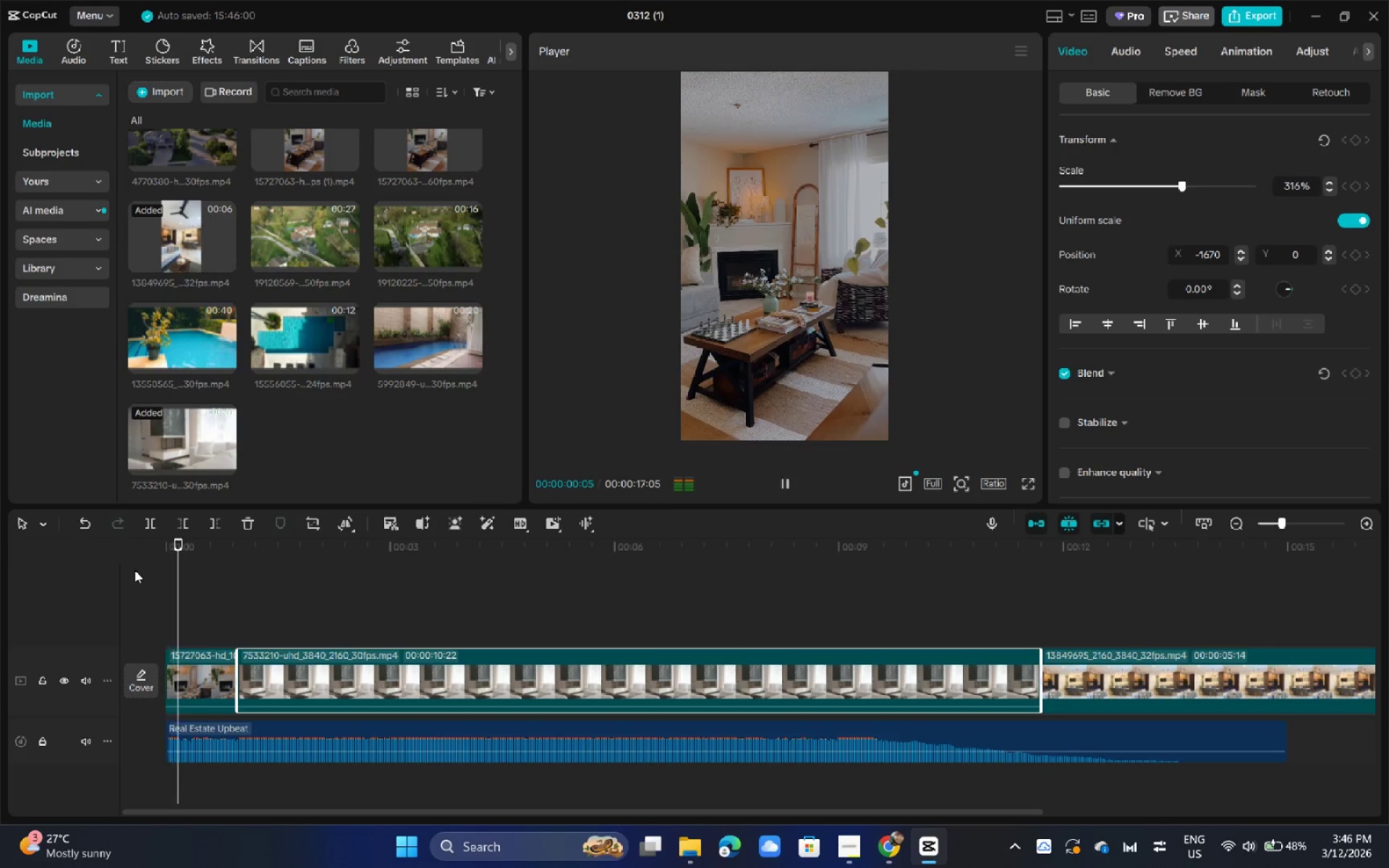 
key(Alt+Space)
 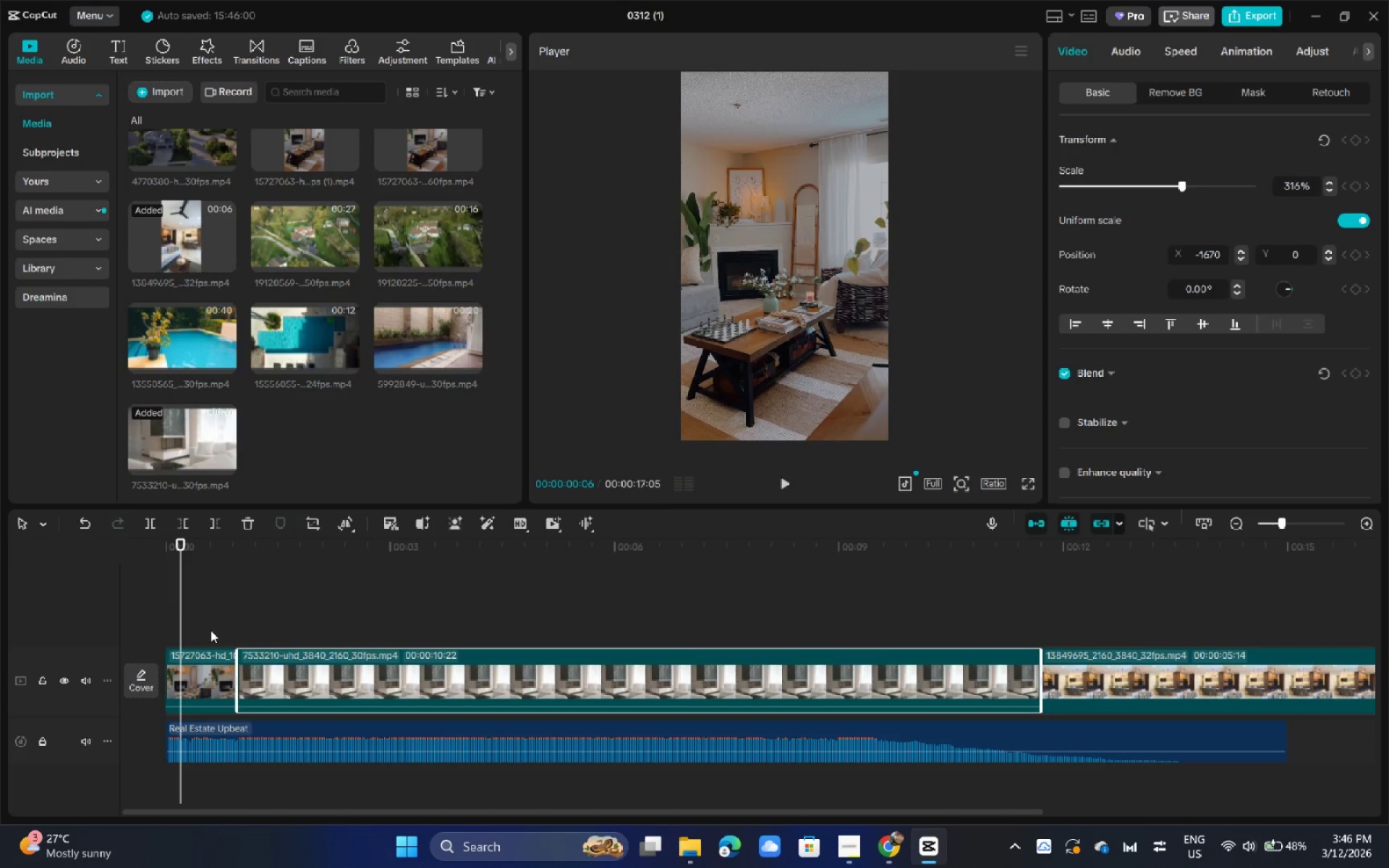 
key(Alt+Control+B)
 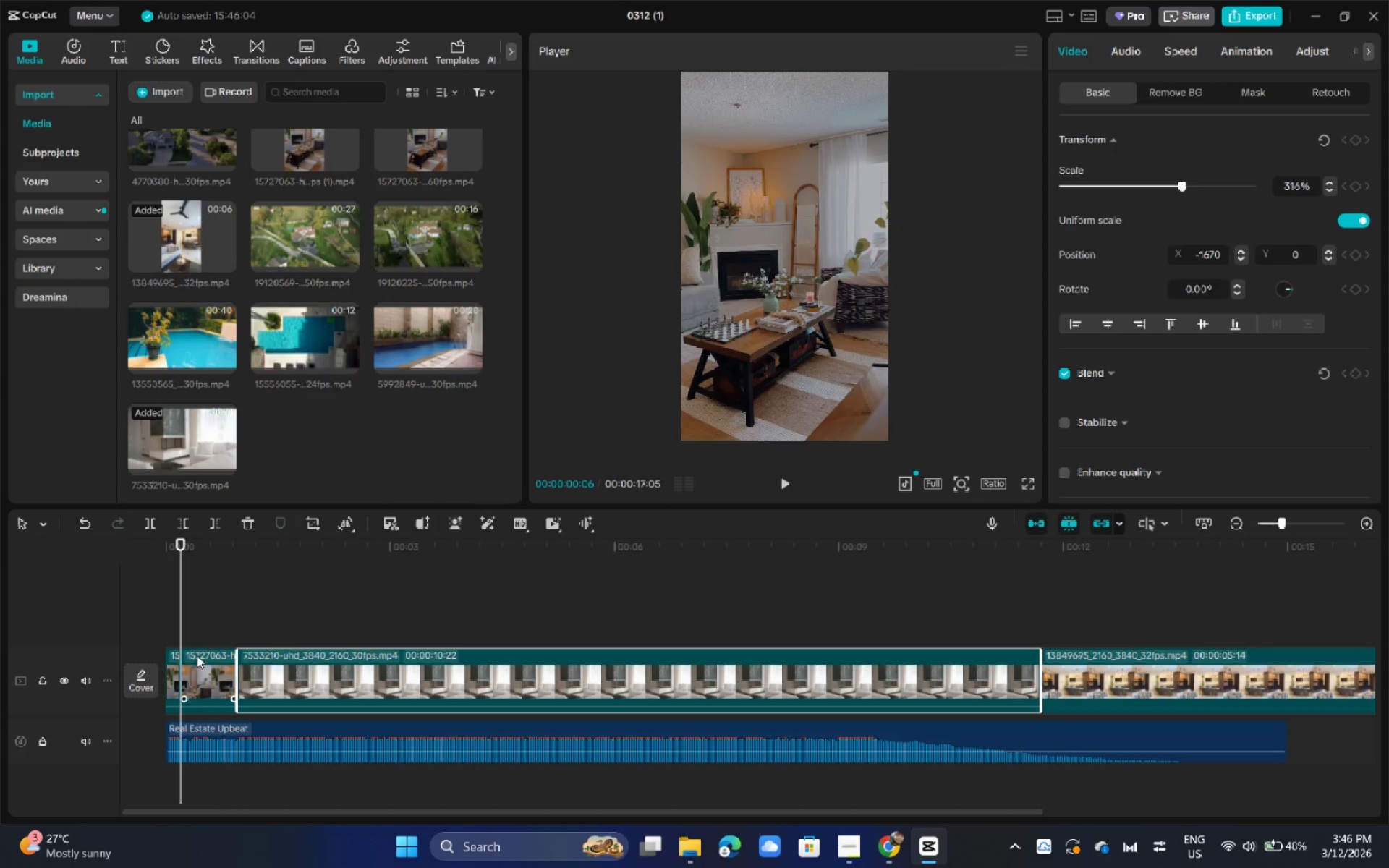 
left_click([198, 664])
 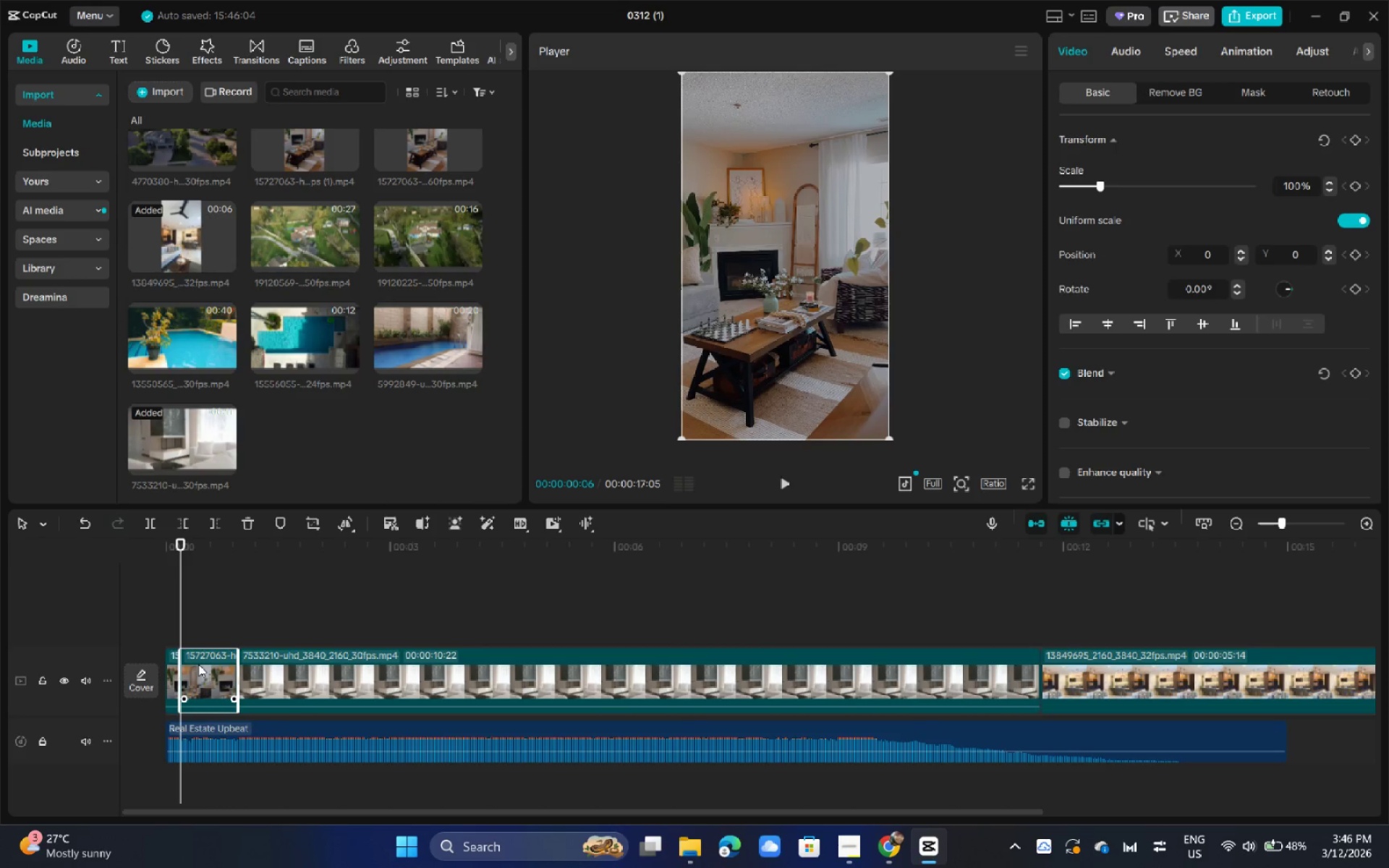 
key(Alt+Delete)
 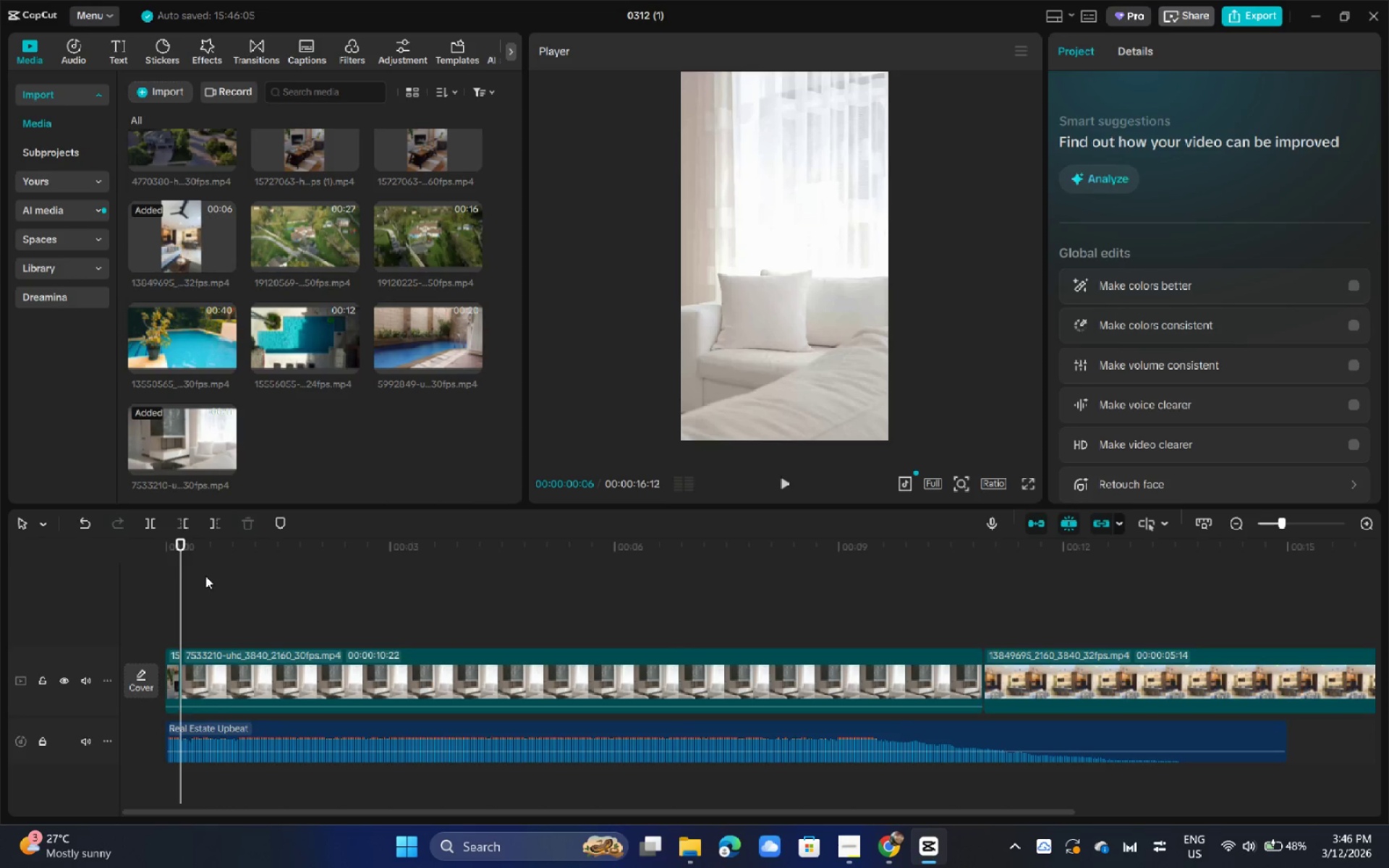 
key(Alt+Space)
 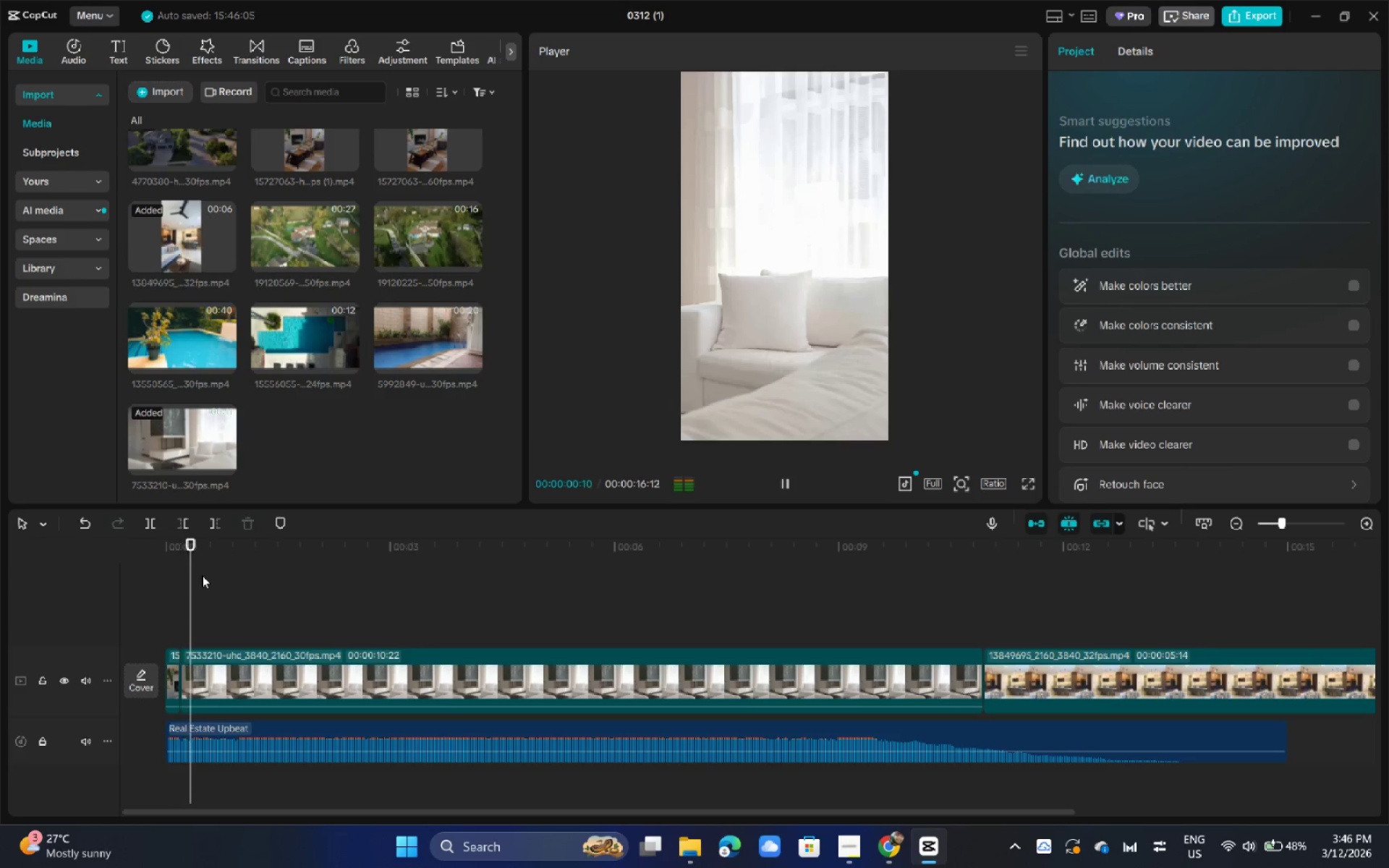 
key(Alt+Space)
 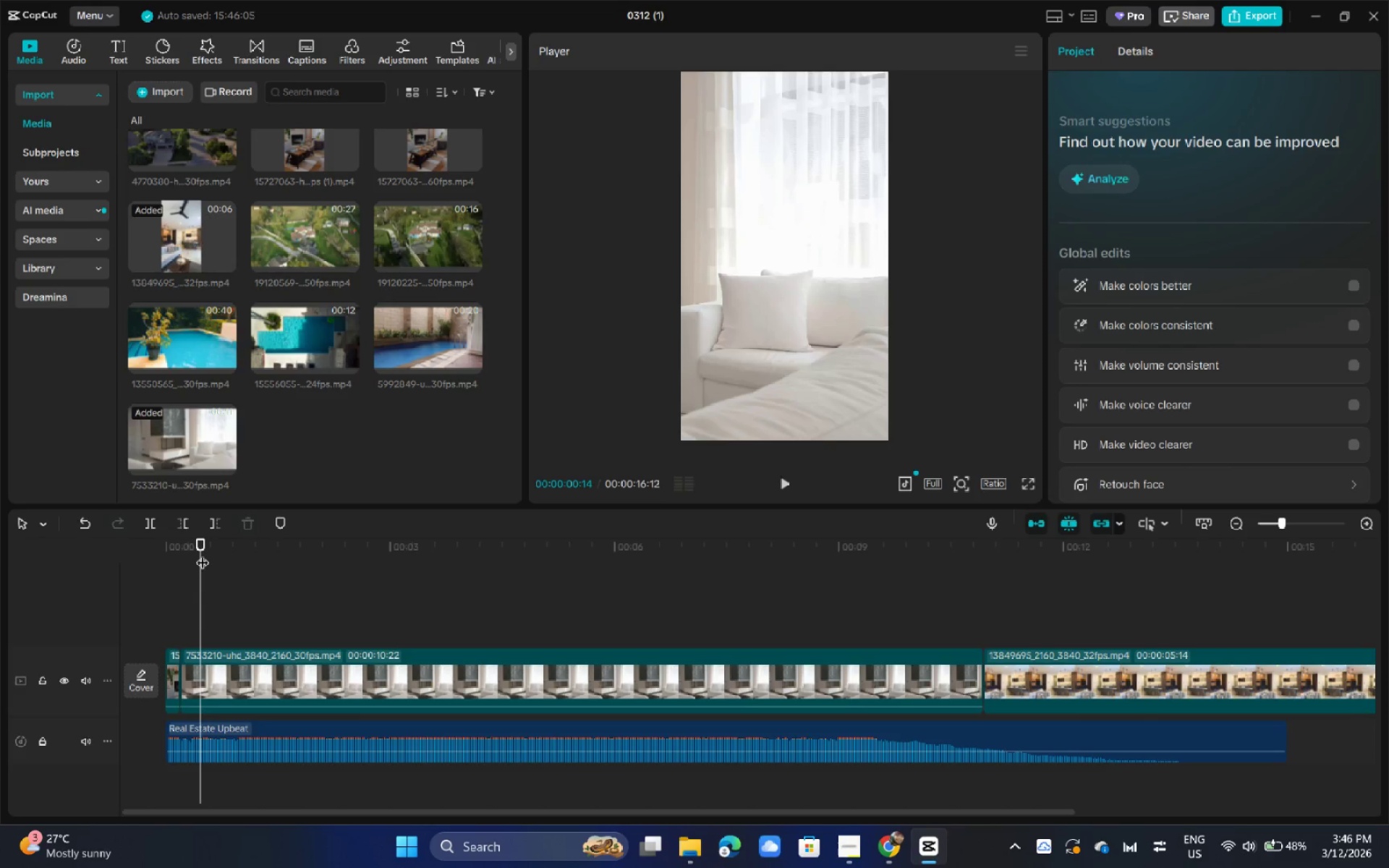 
left_click_drag(start_coordinate=[202, 543], to_coordinate=[144, 548])
 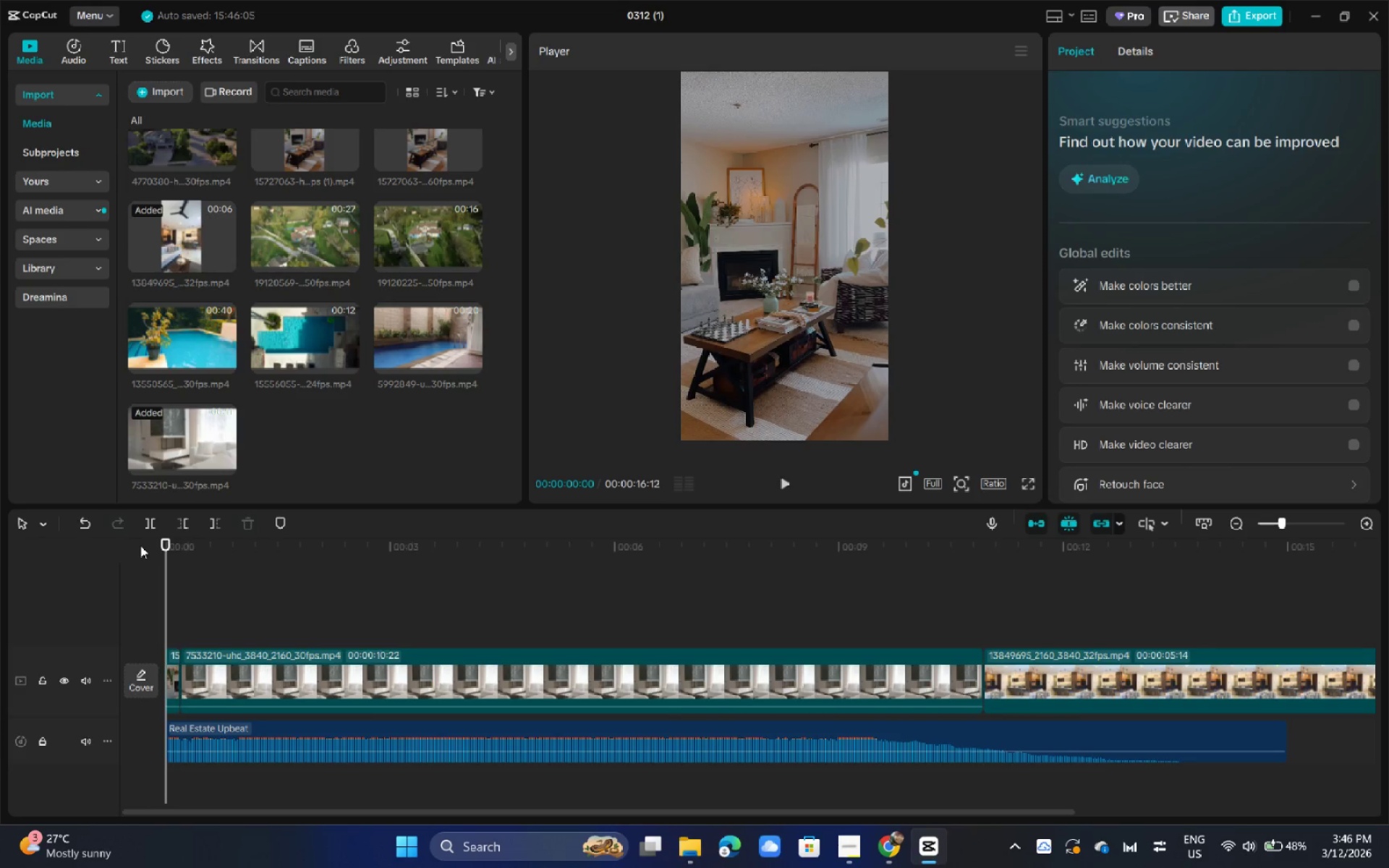 
key(Alt+Space)
 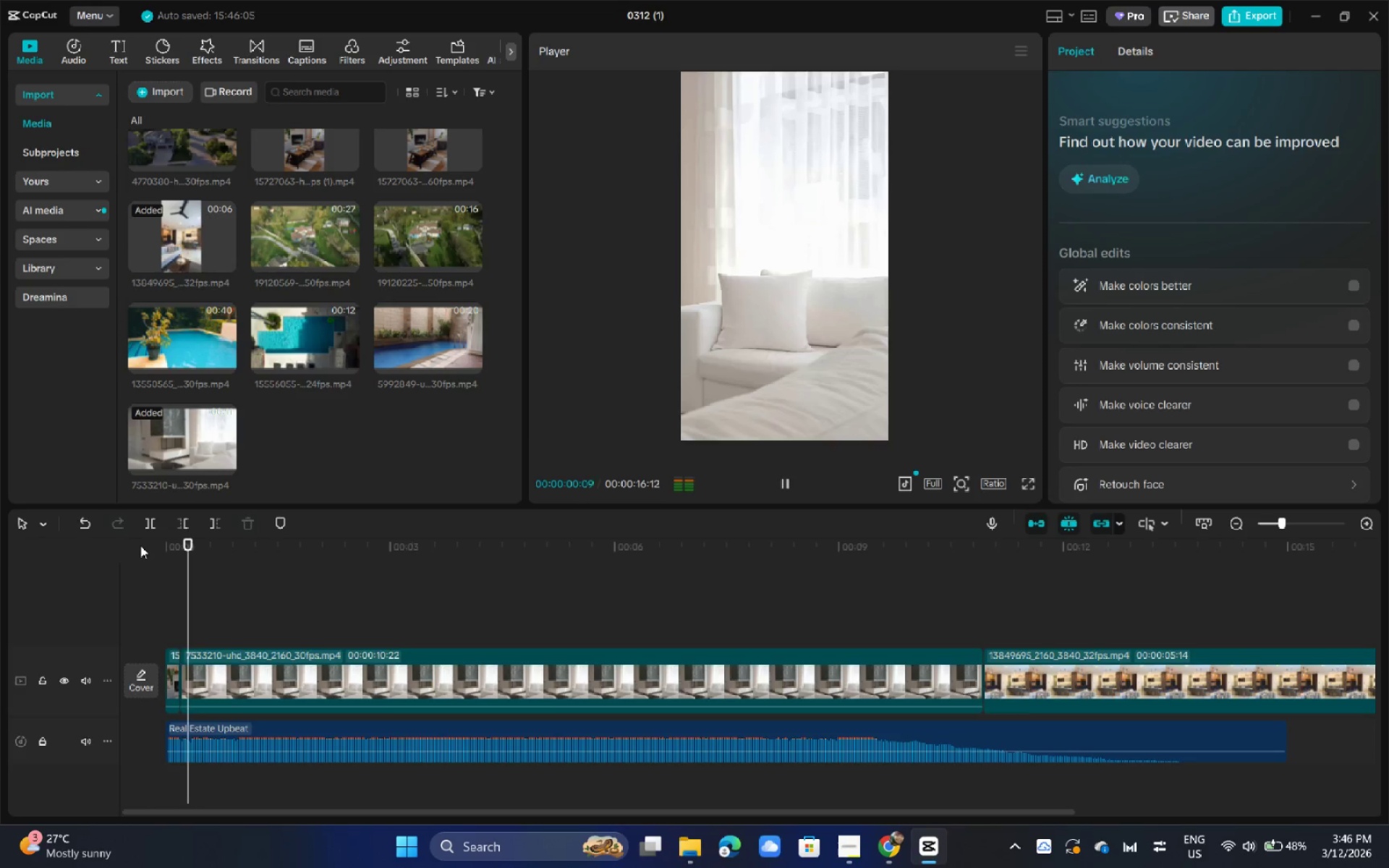 
key(Alt+Space)
 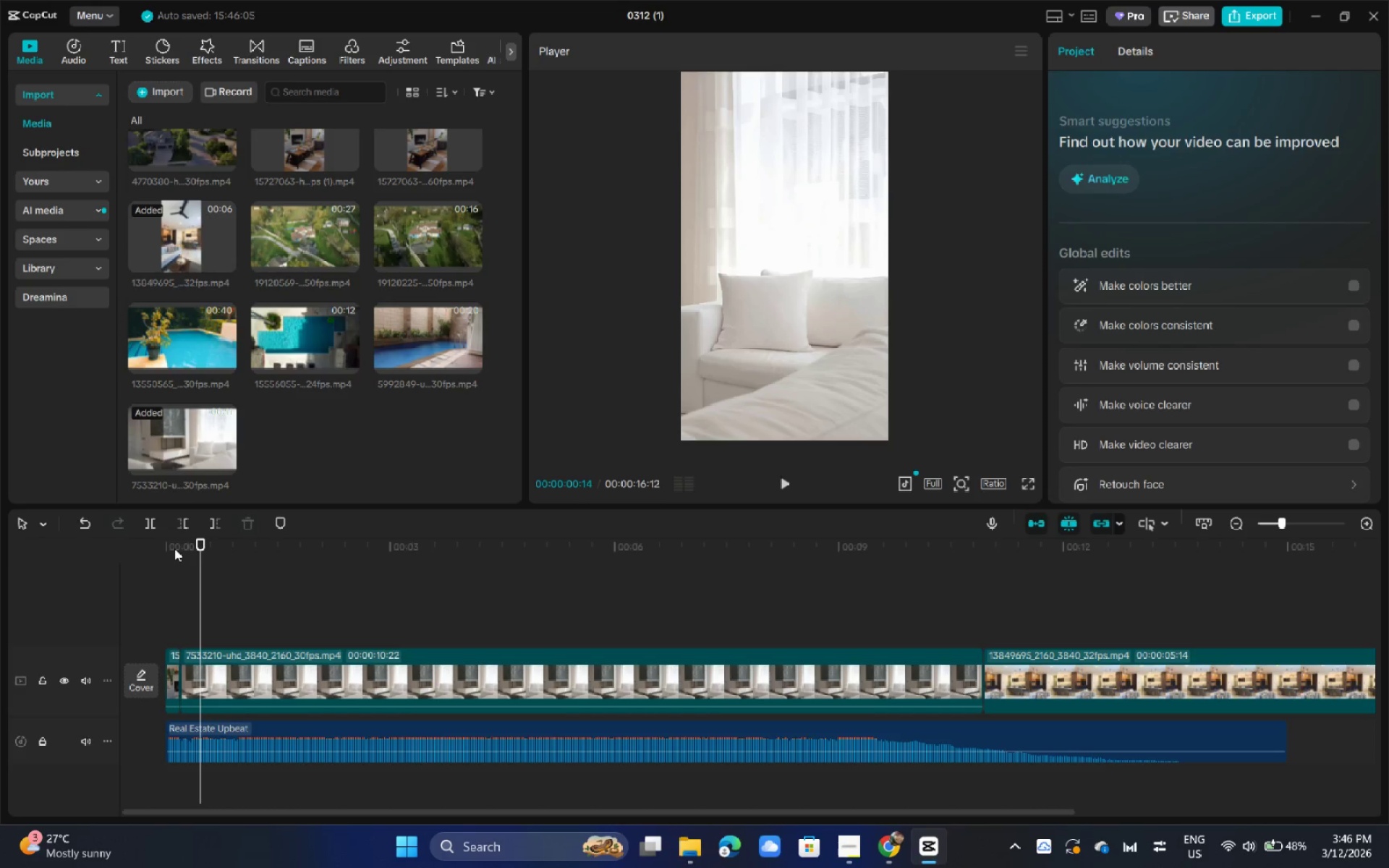 
left_click_drag(start_coordinate=[196, 550], to_coordinate=[191, 550])
 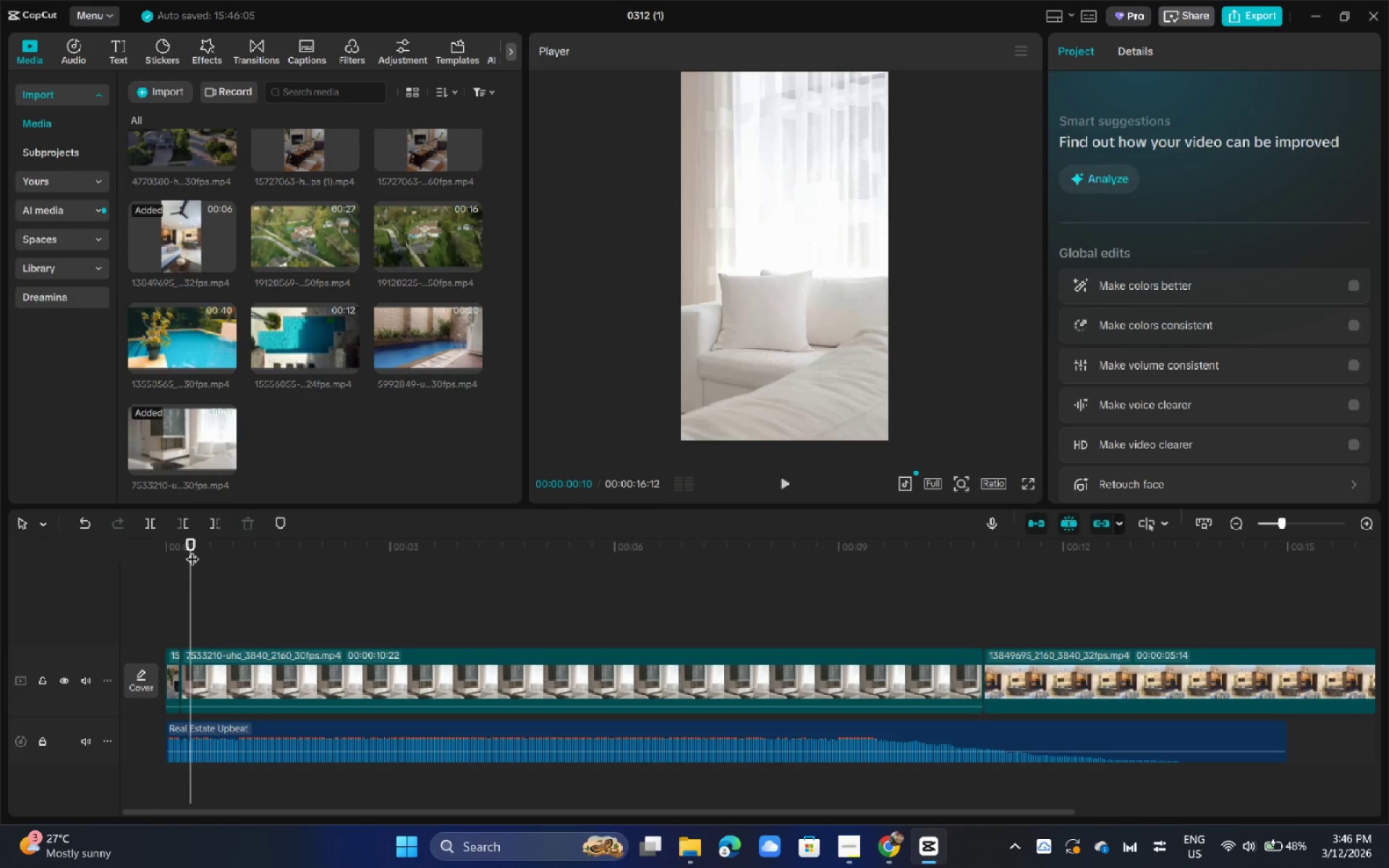 
key(Alt+Control+B)
 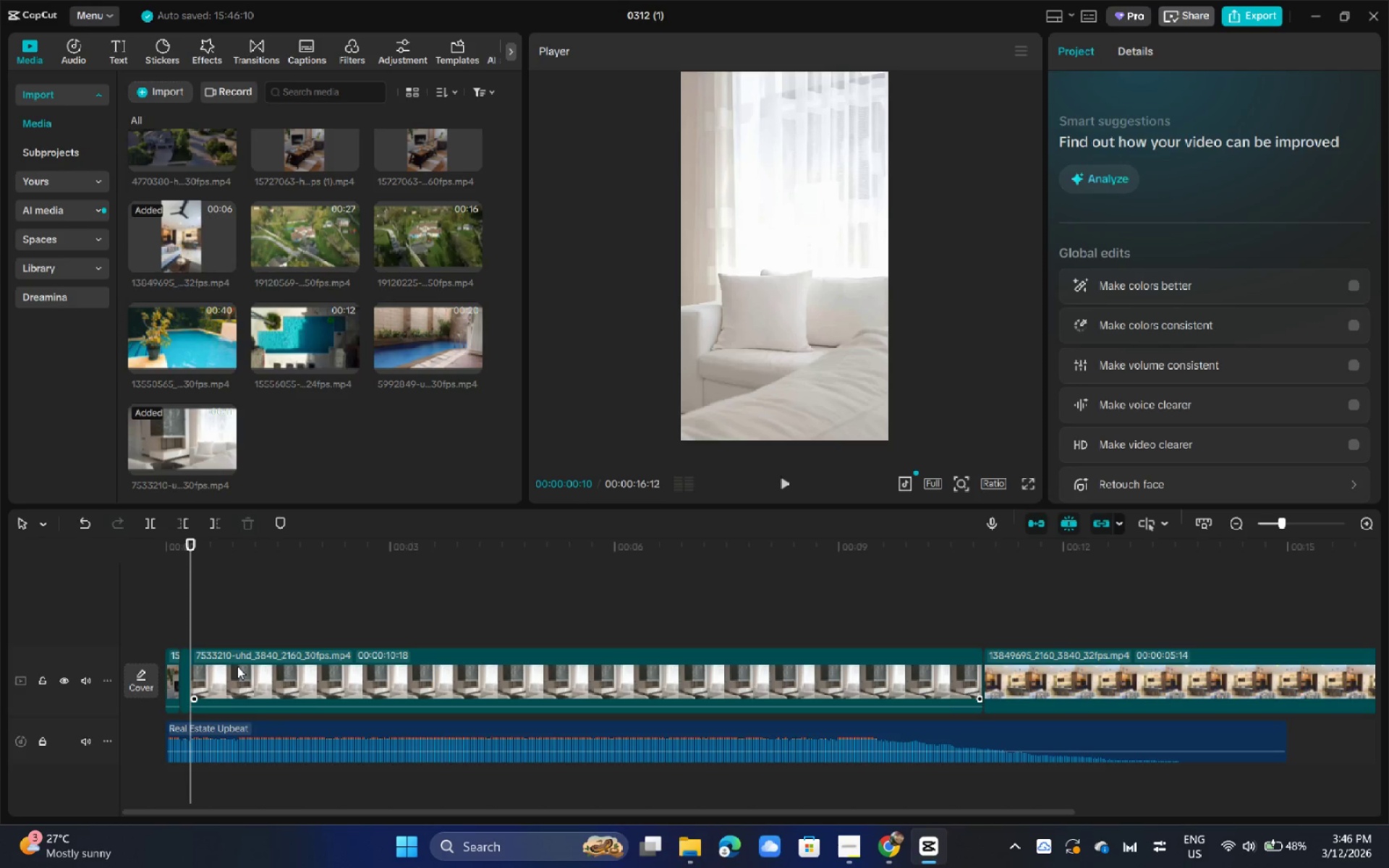 
left_click([247, 673])
 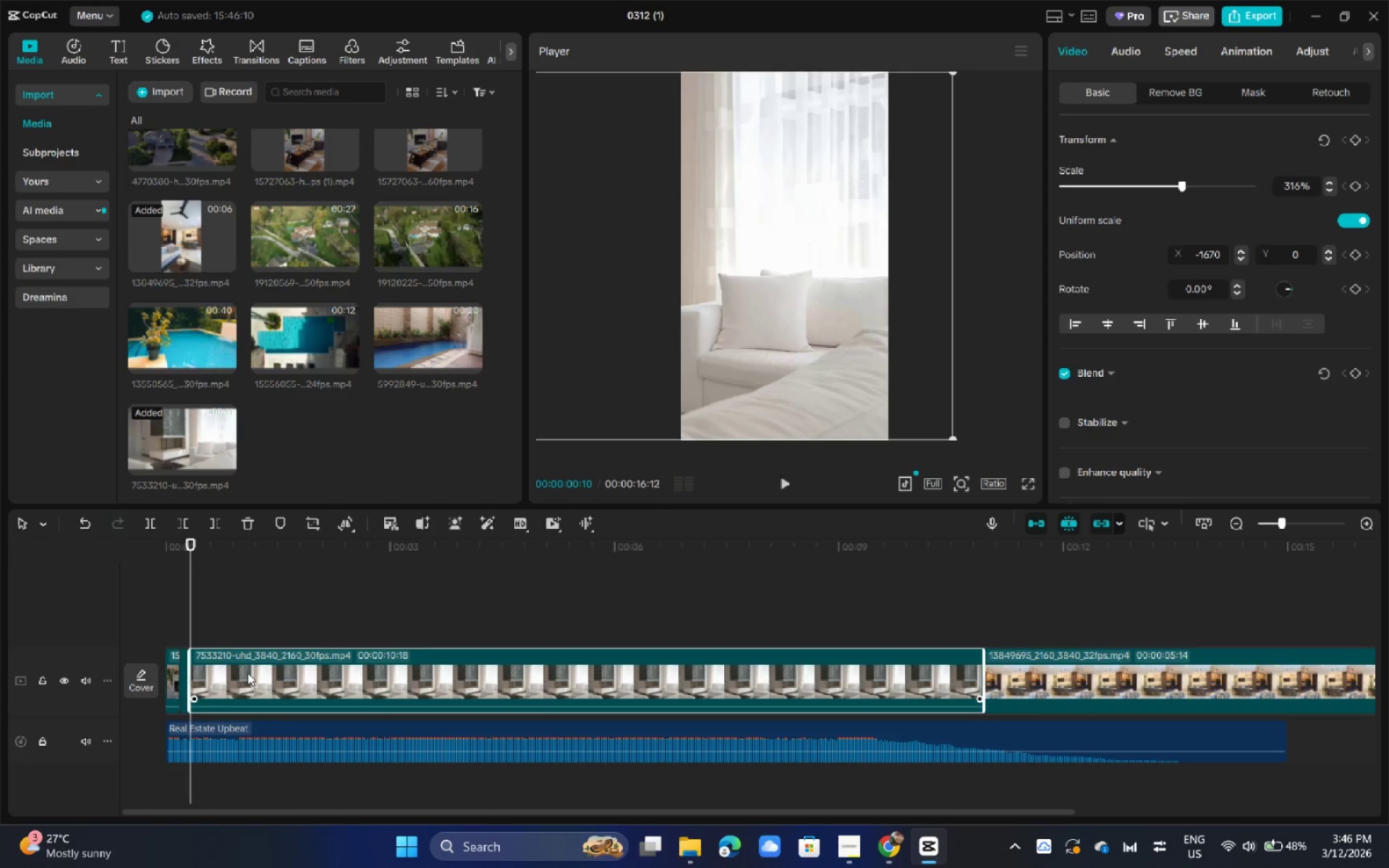 
key(Alt+Backspace)
 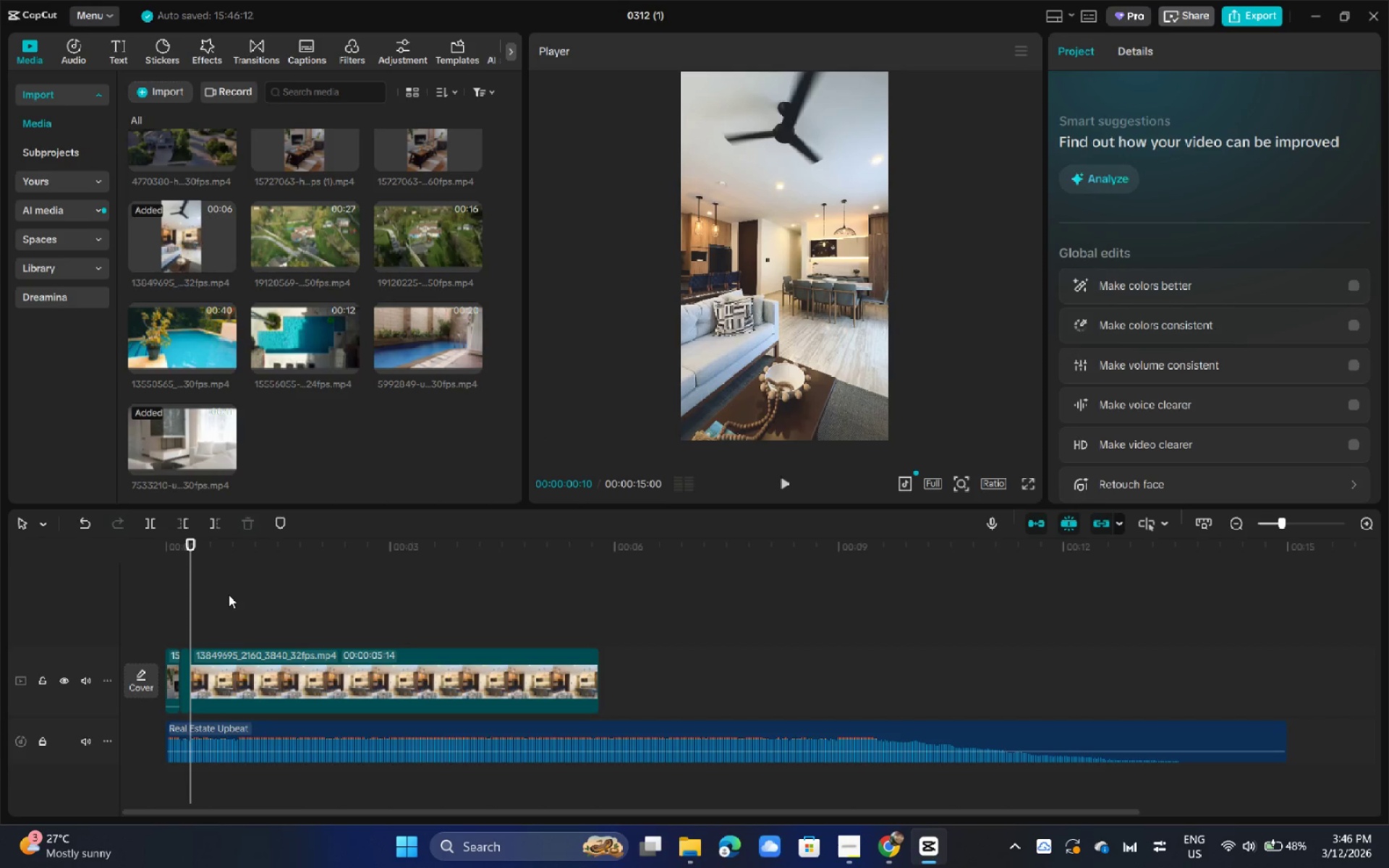 
key(Alt+Space)
 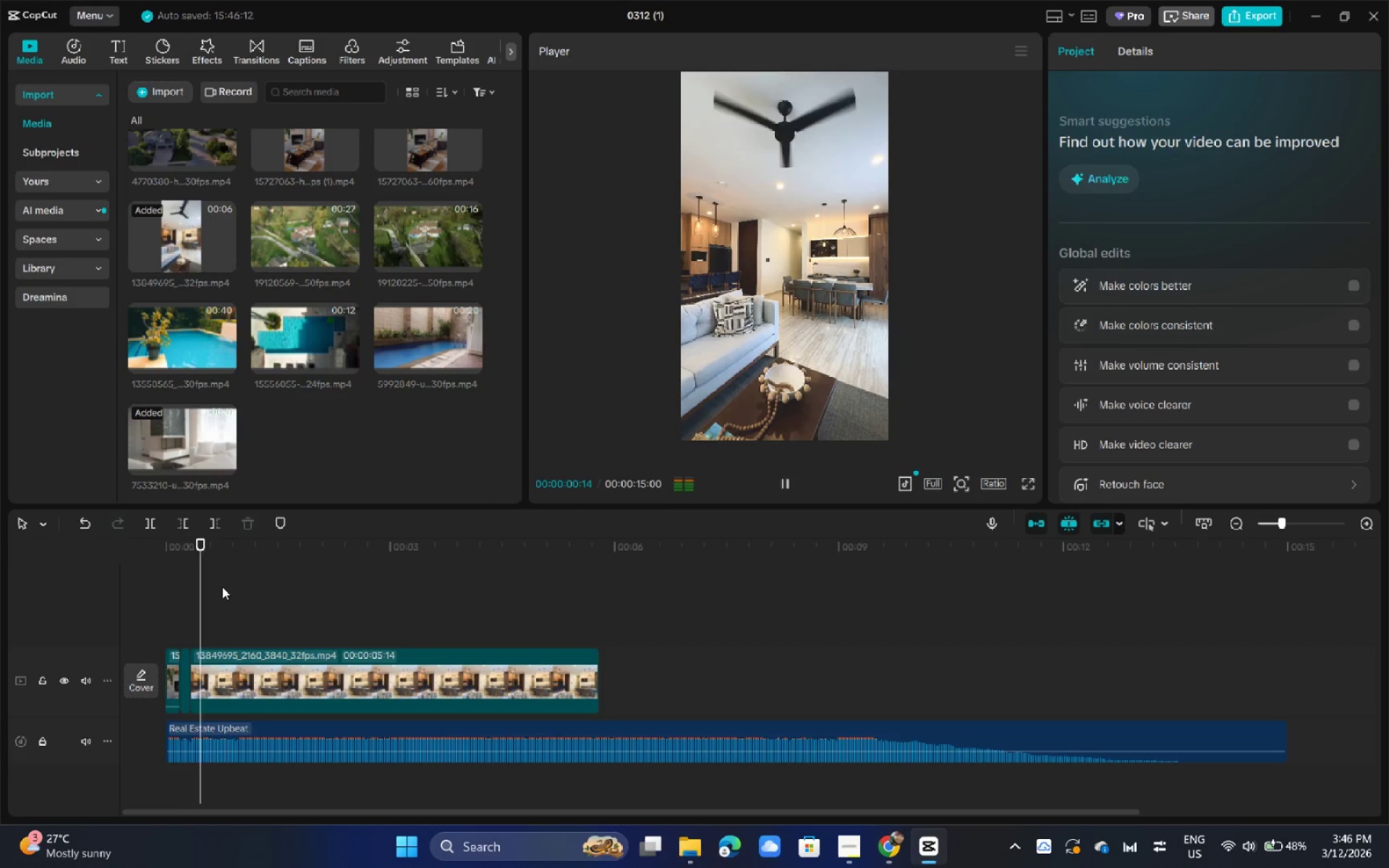 
key(Alt+Space)
 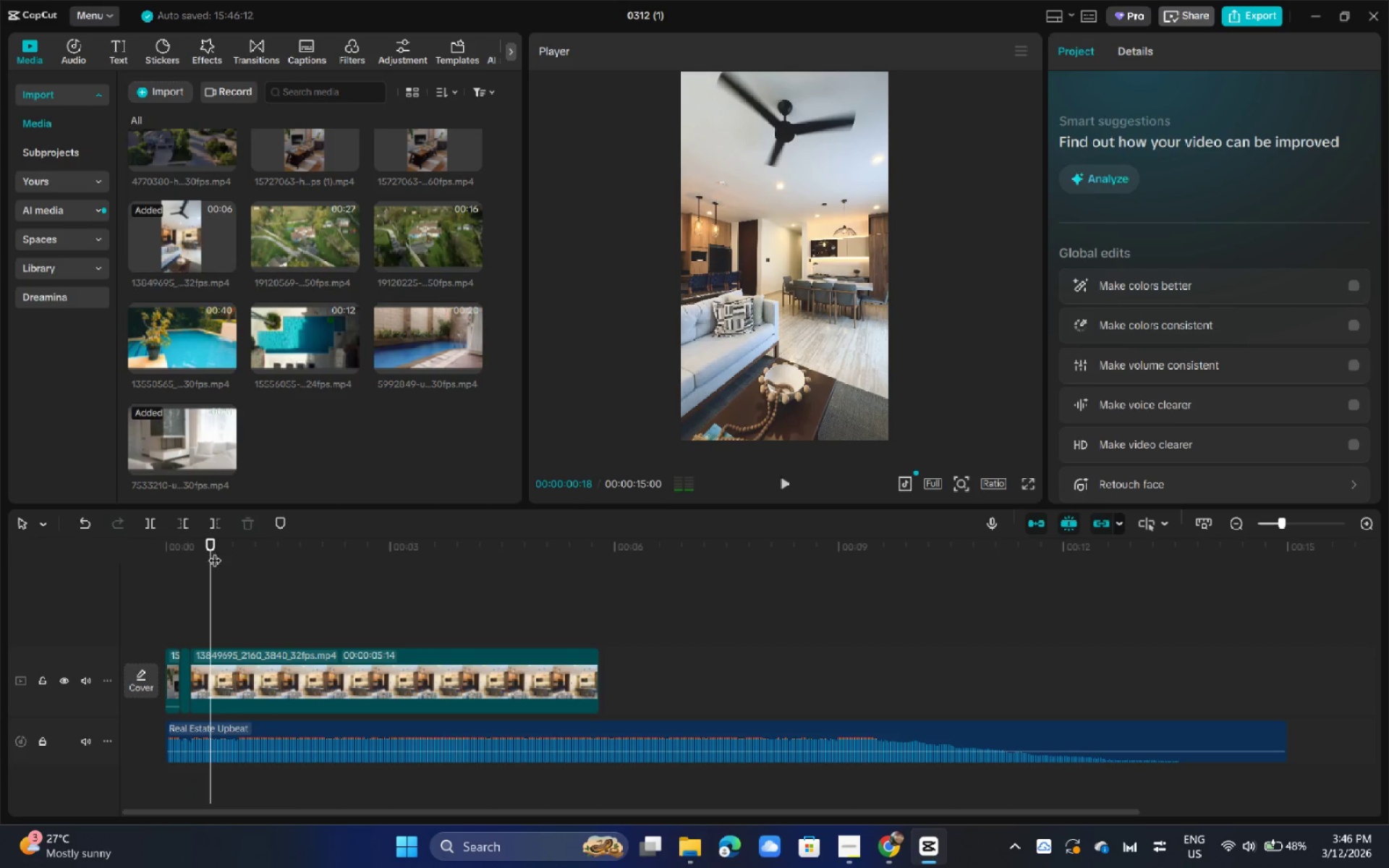 
left_click_drag(start_coordinate=[203, 542], to_coordinate=[151, 541])
 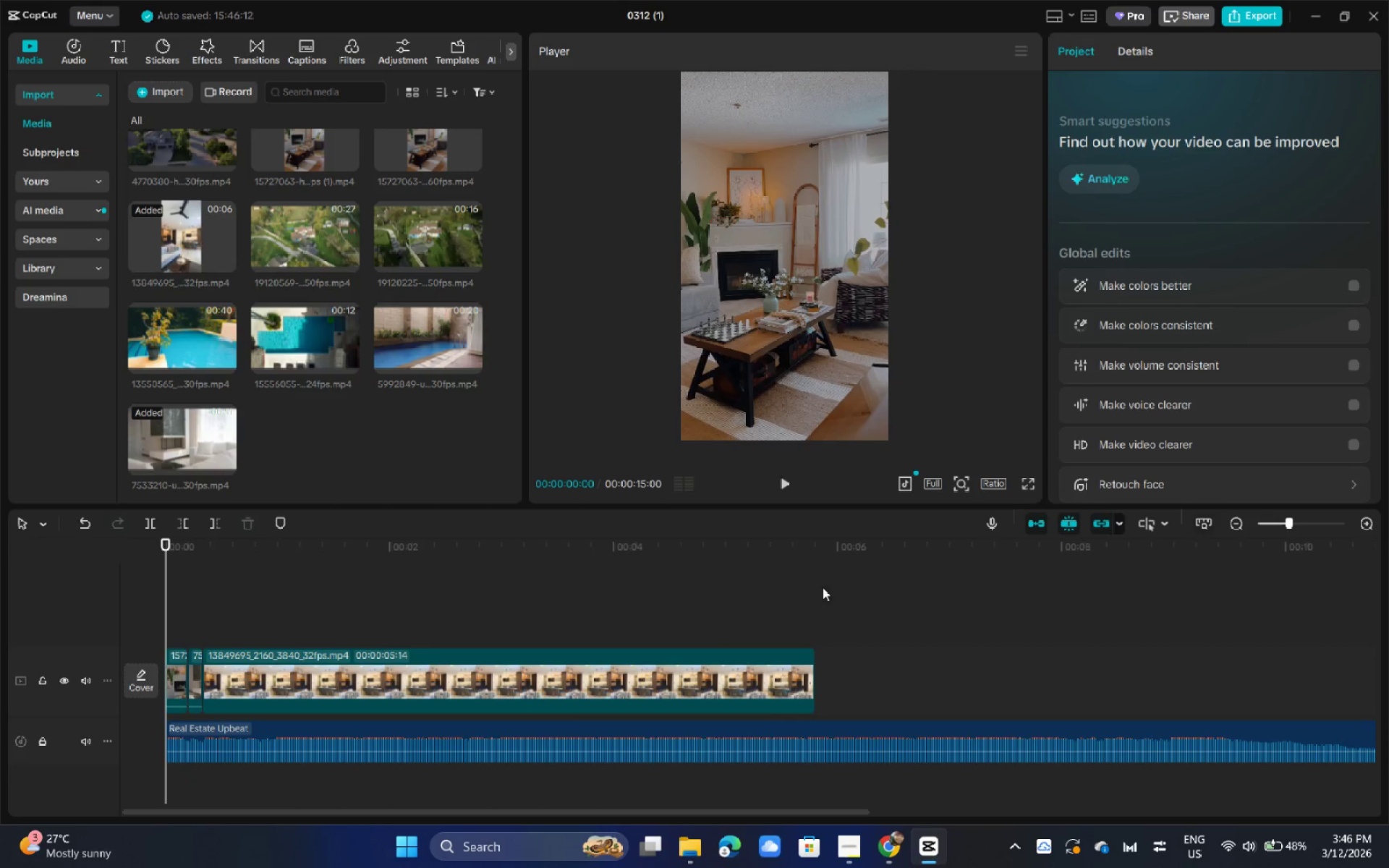 
left_click_drag(start_coordinate=[241, 560], to_coordinate=[126, 556])
 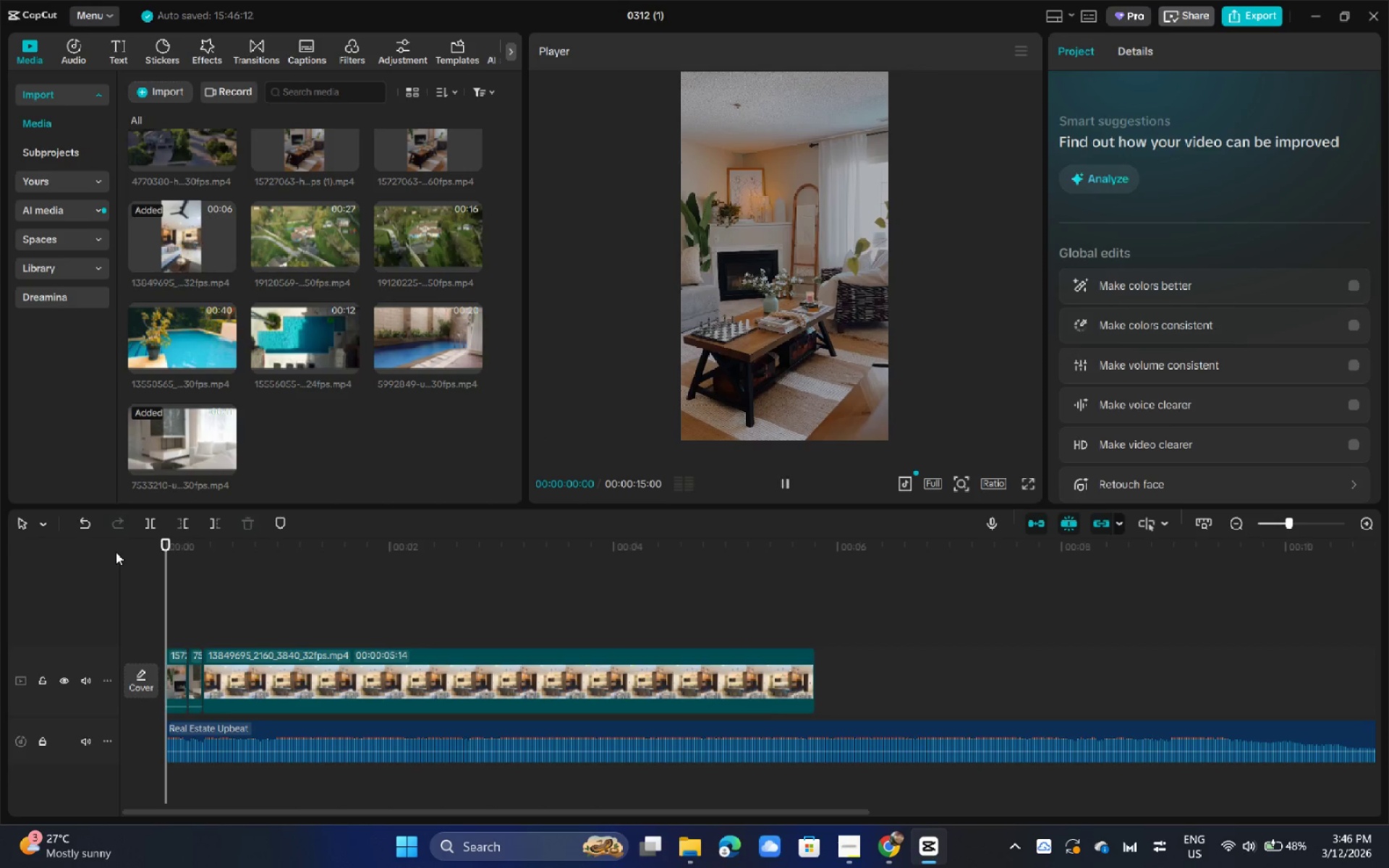 
key(Alt+Space)
 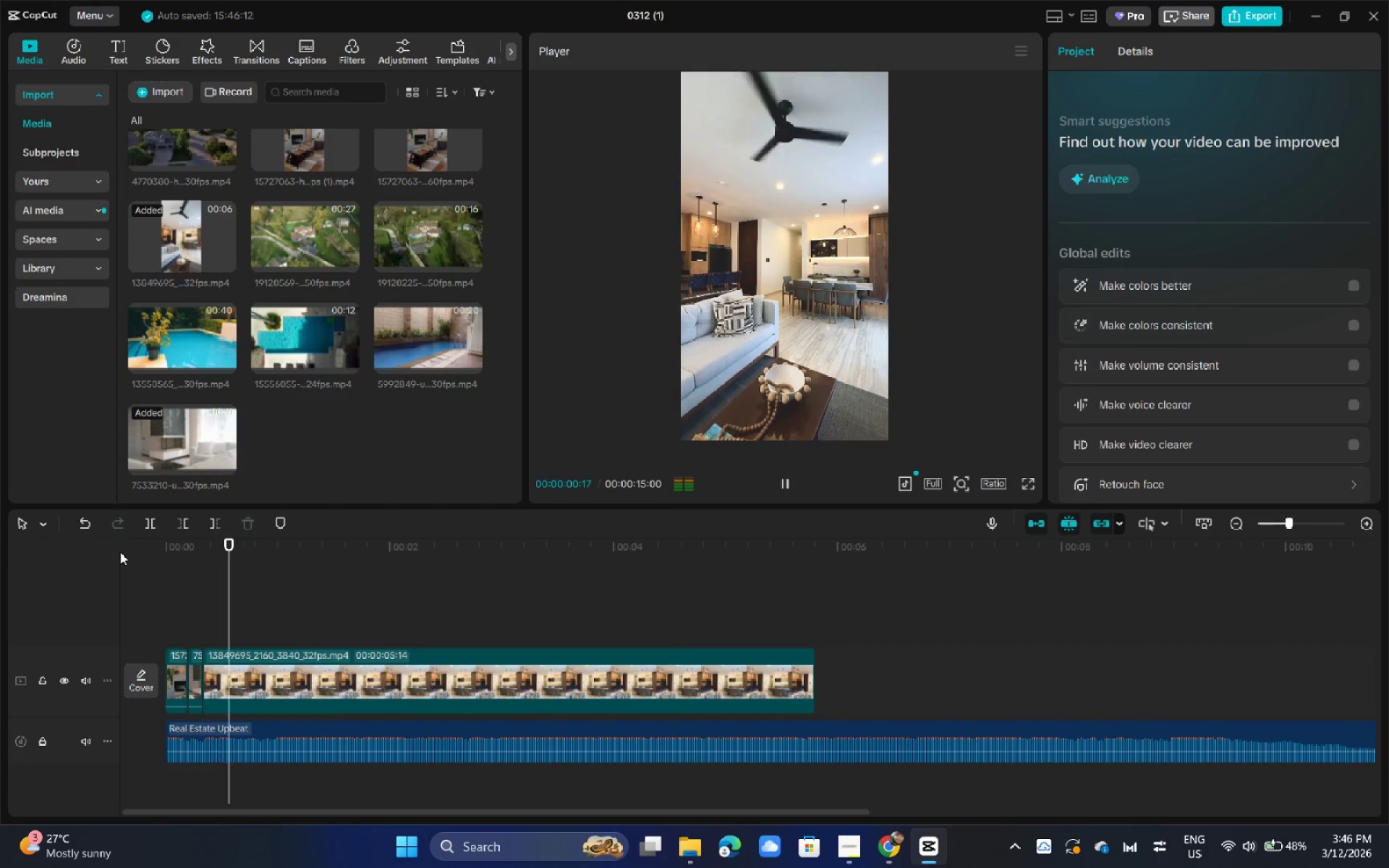 
key(Alt+Space)
 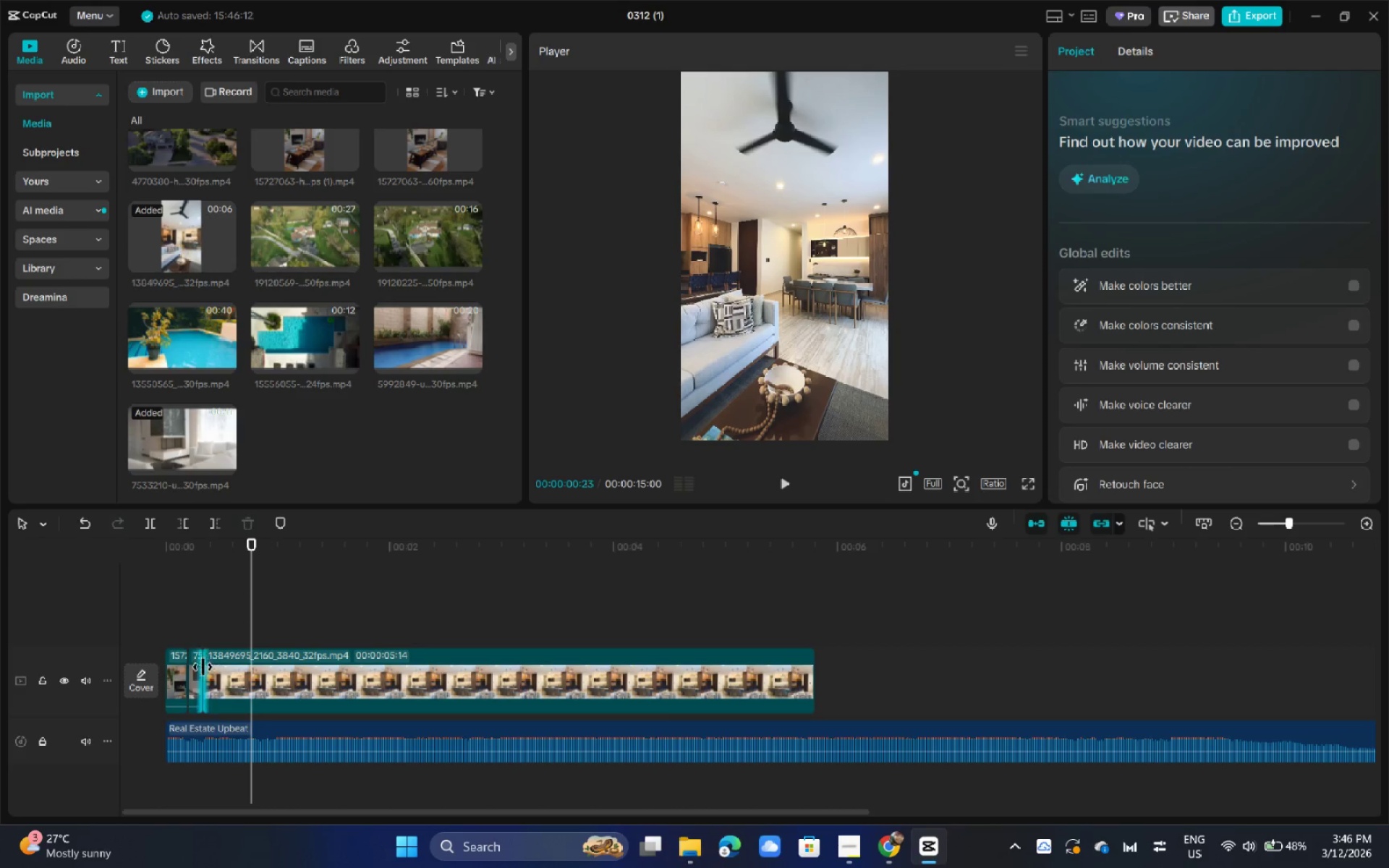 
left_click([196, 669])
 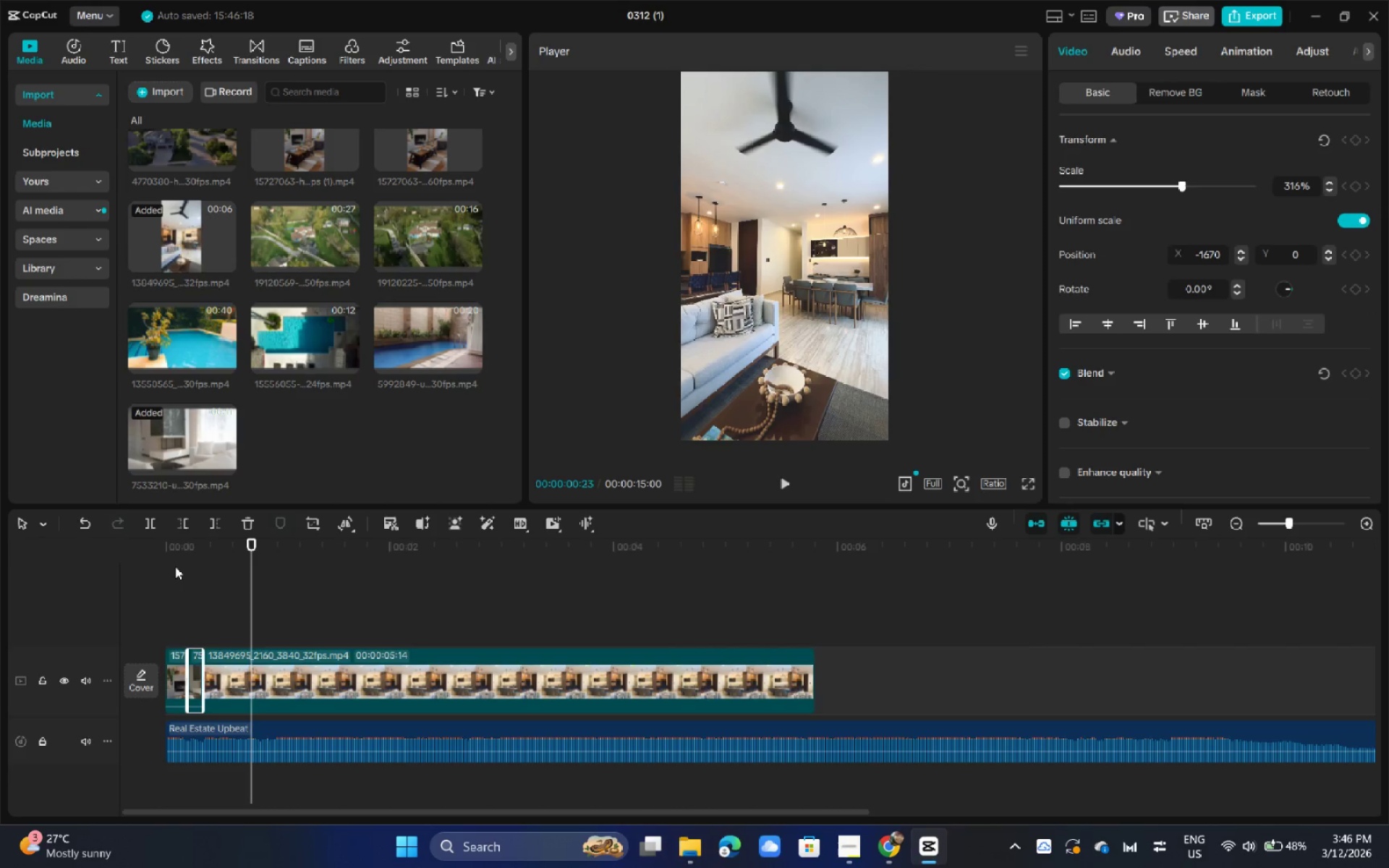 
left_click_drag(start_coordinate=[182, 556], to_coordinate=[138, 555])
 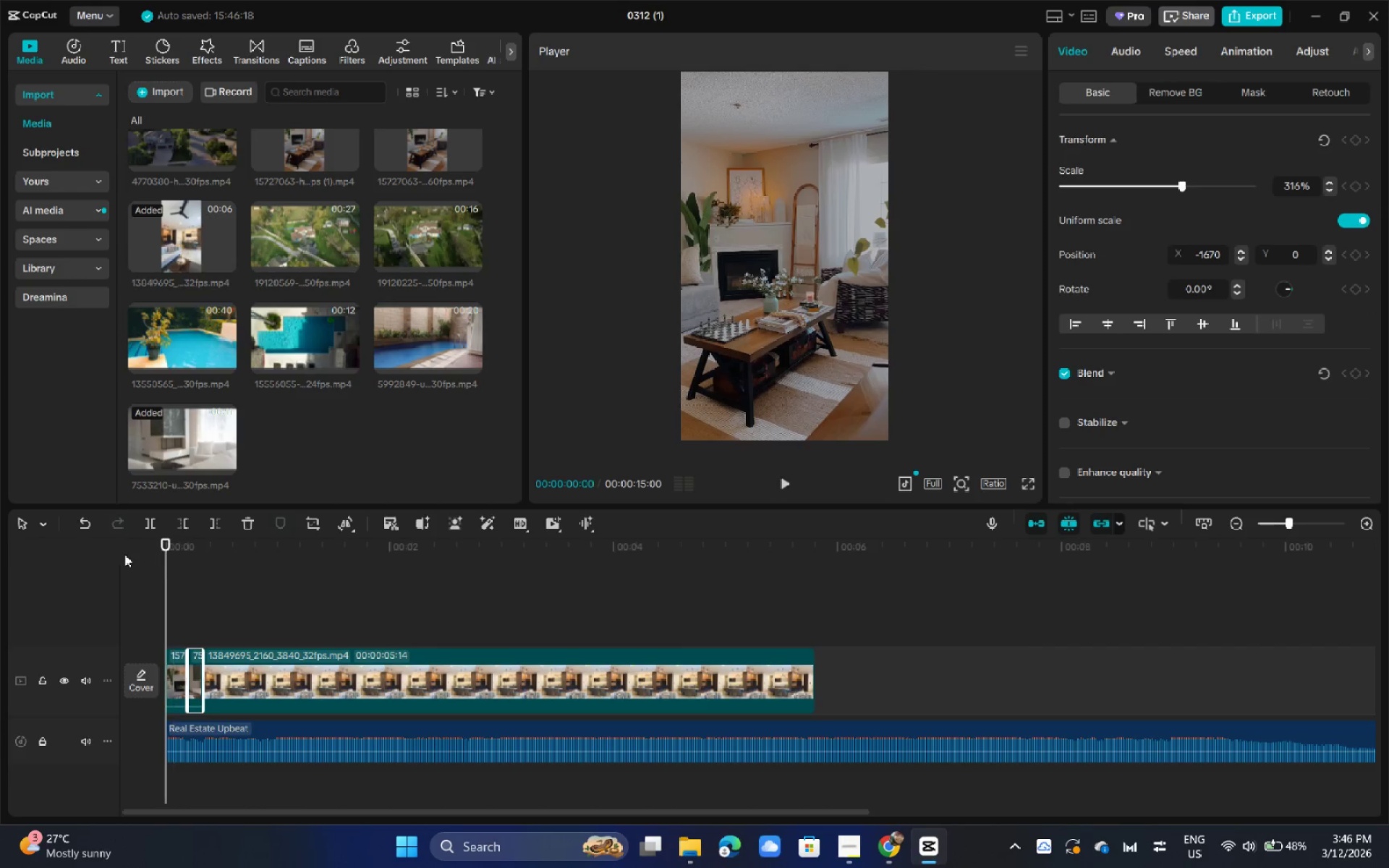 
key(Alt+Space)
 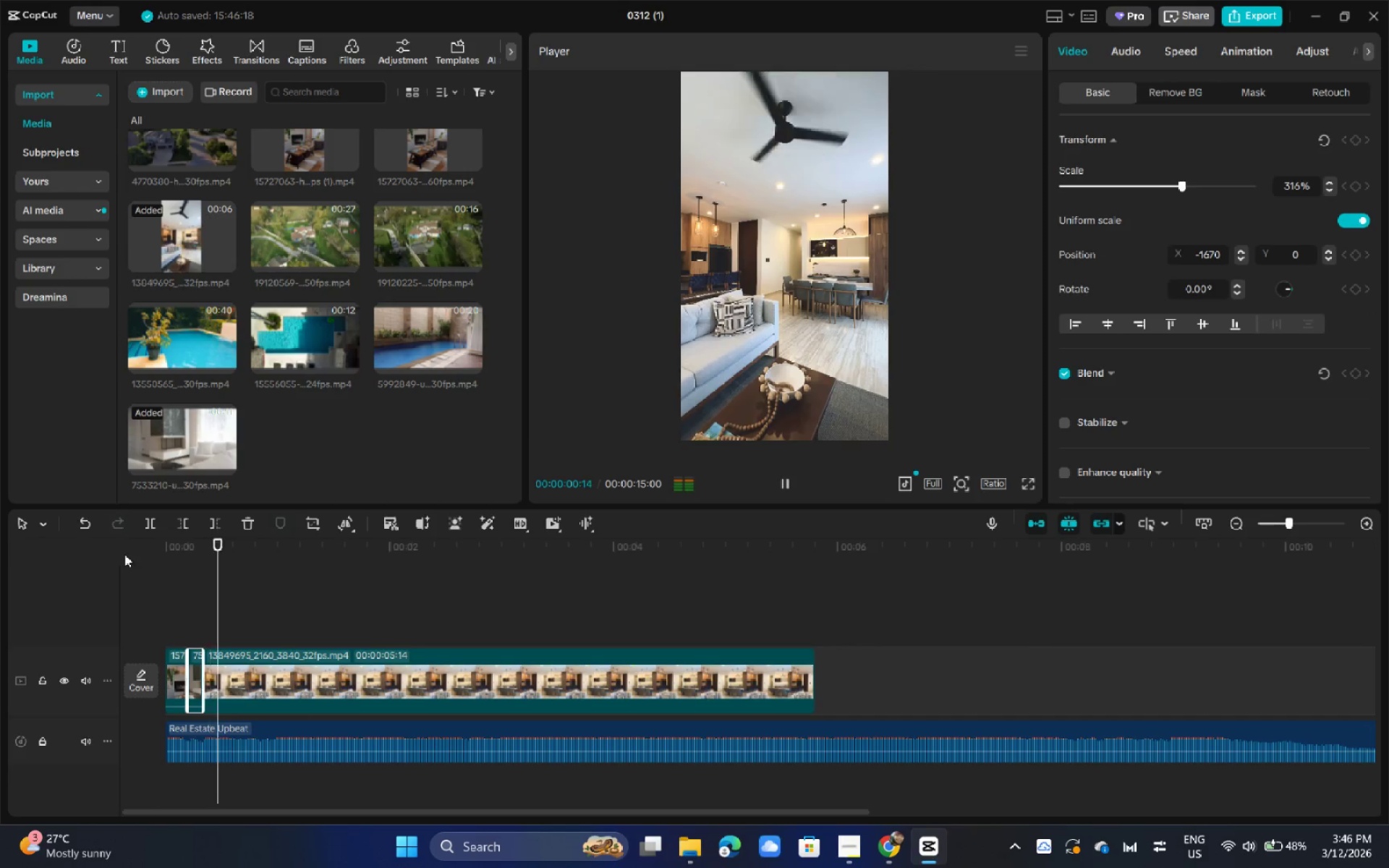 
key(Alt+Space)
 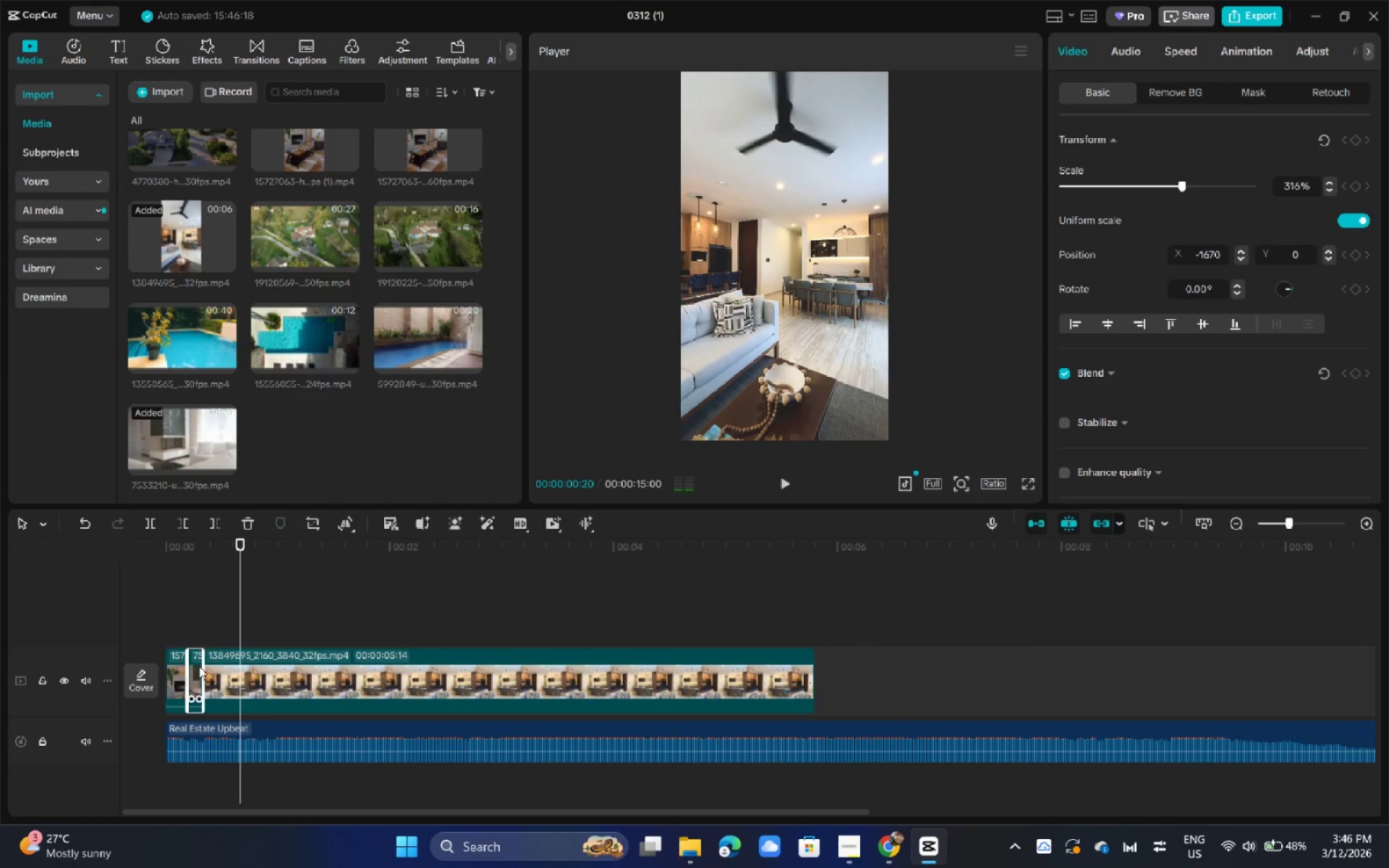 
left_click([199, 667])
 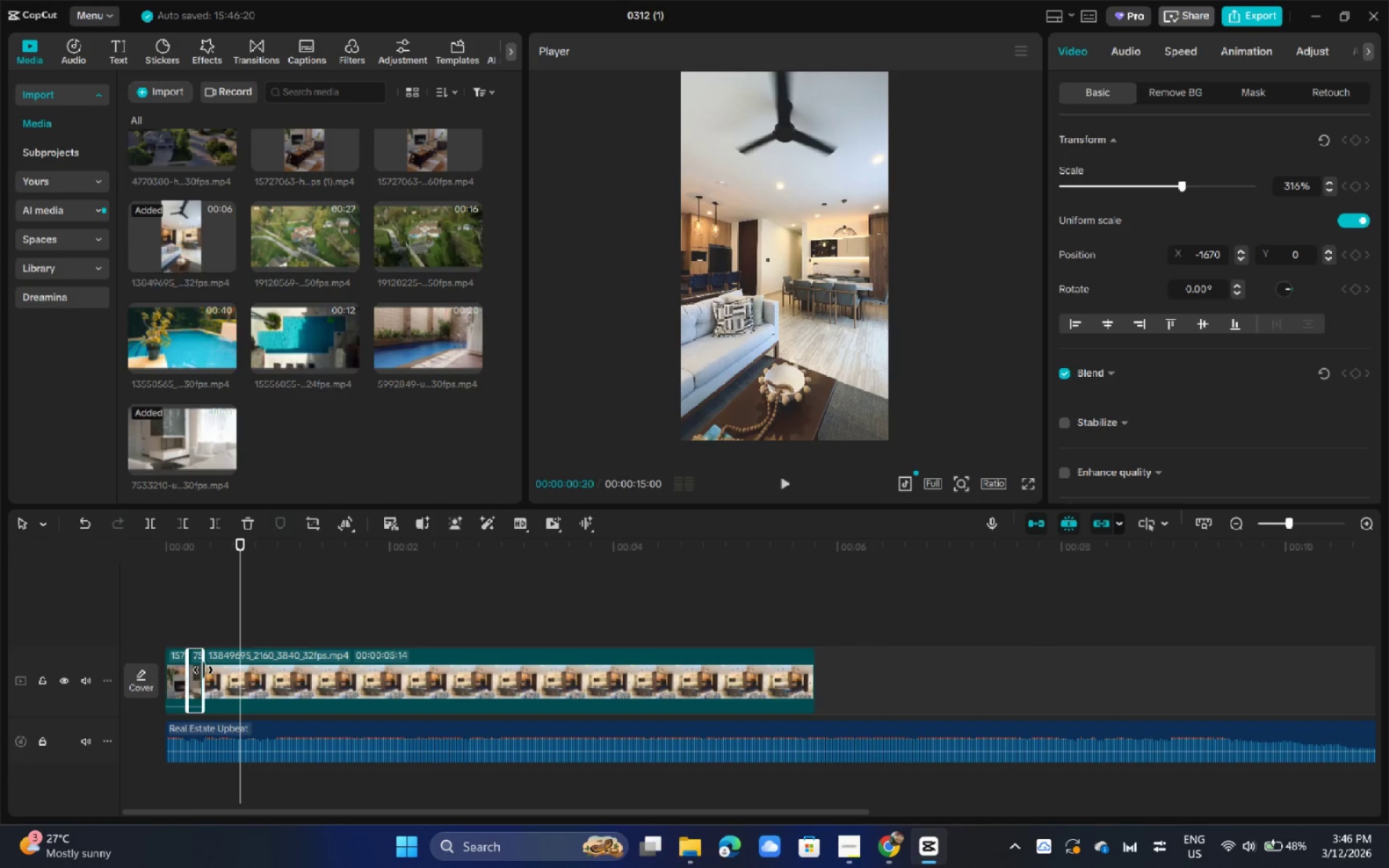 
left_click_drag(start_coordinate=[203, 670], to_coordinate=[230, 673])
 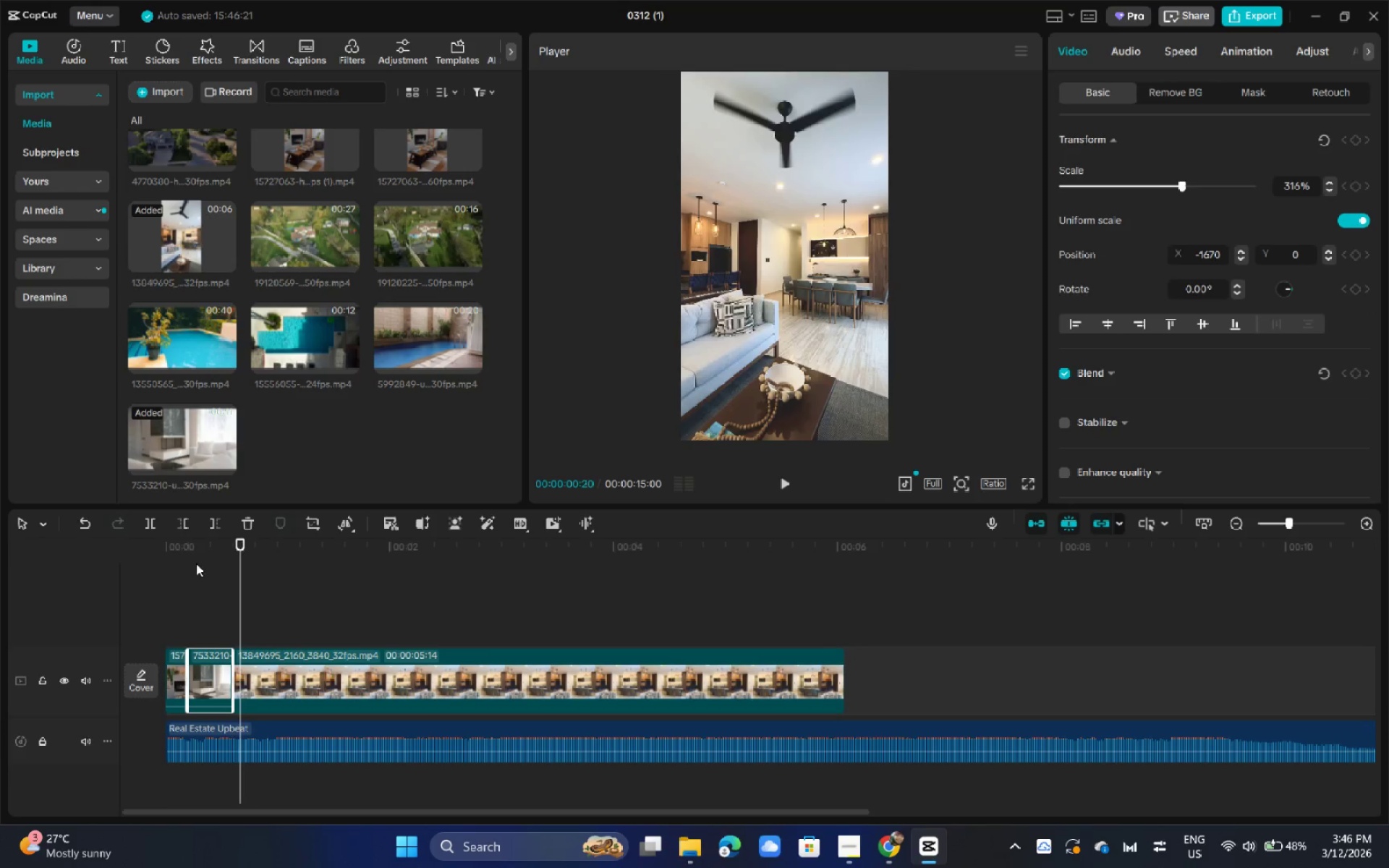 
left_click_drag(start_coordinate=[195, 563], to_coordinate=[144, 563])
 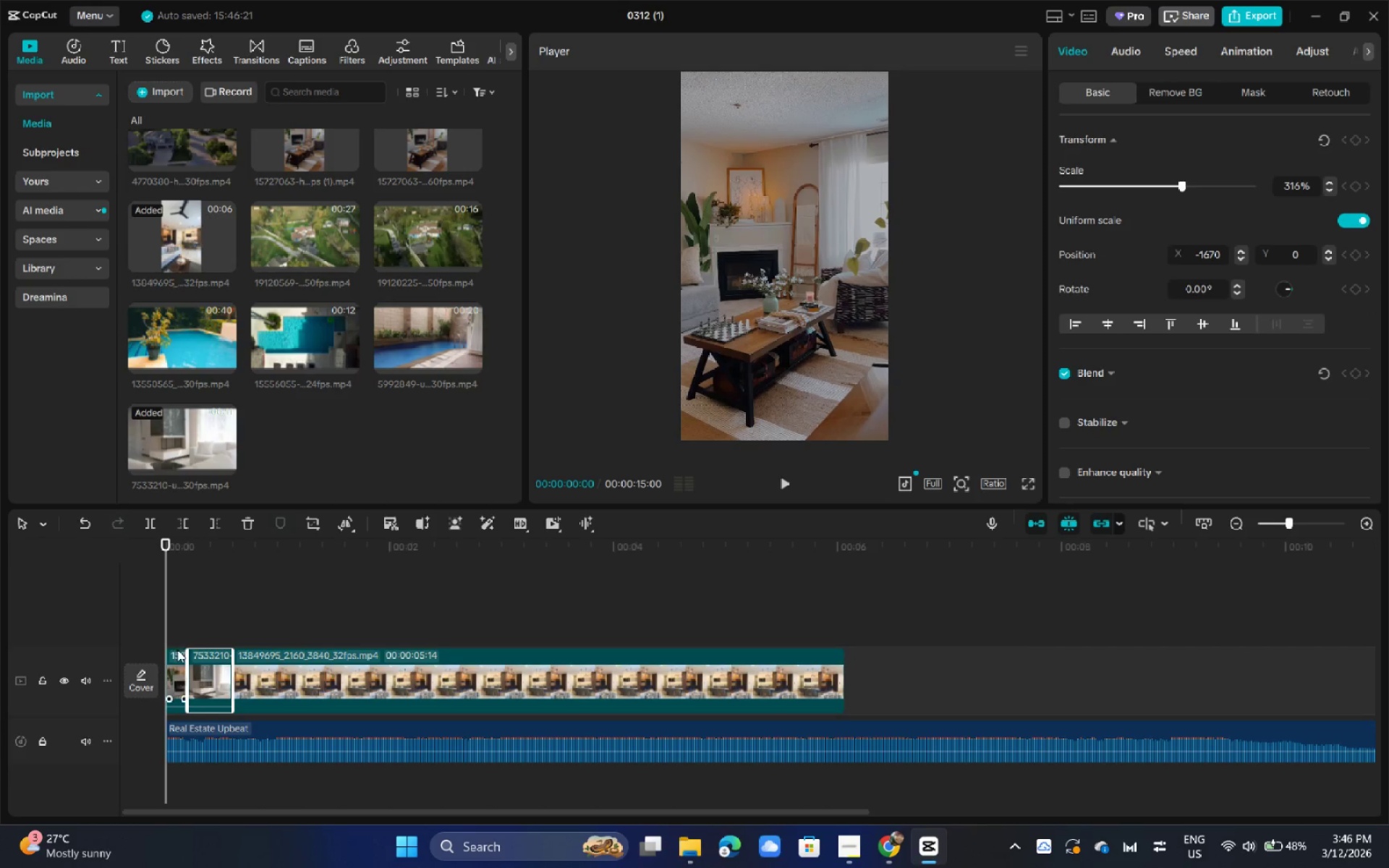 
left_click([176, 652])
 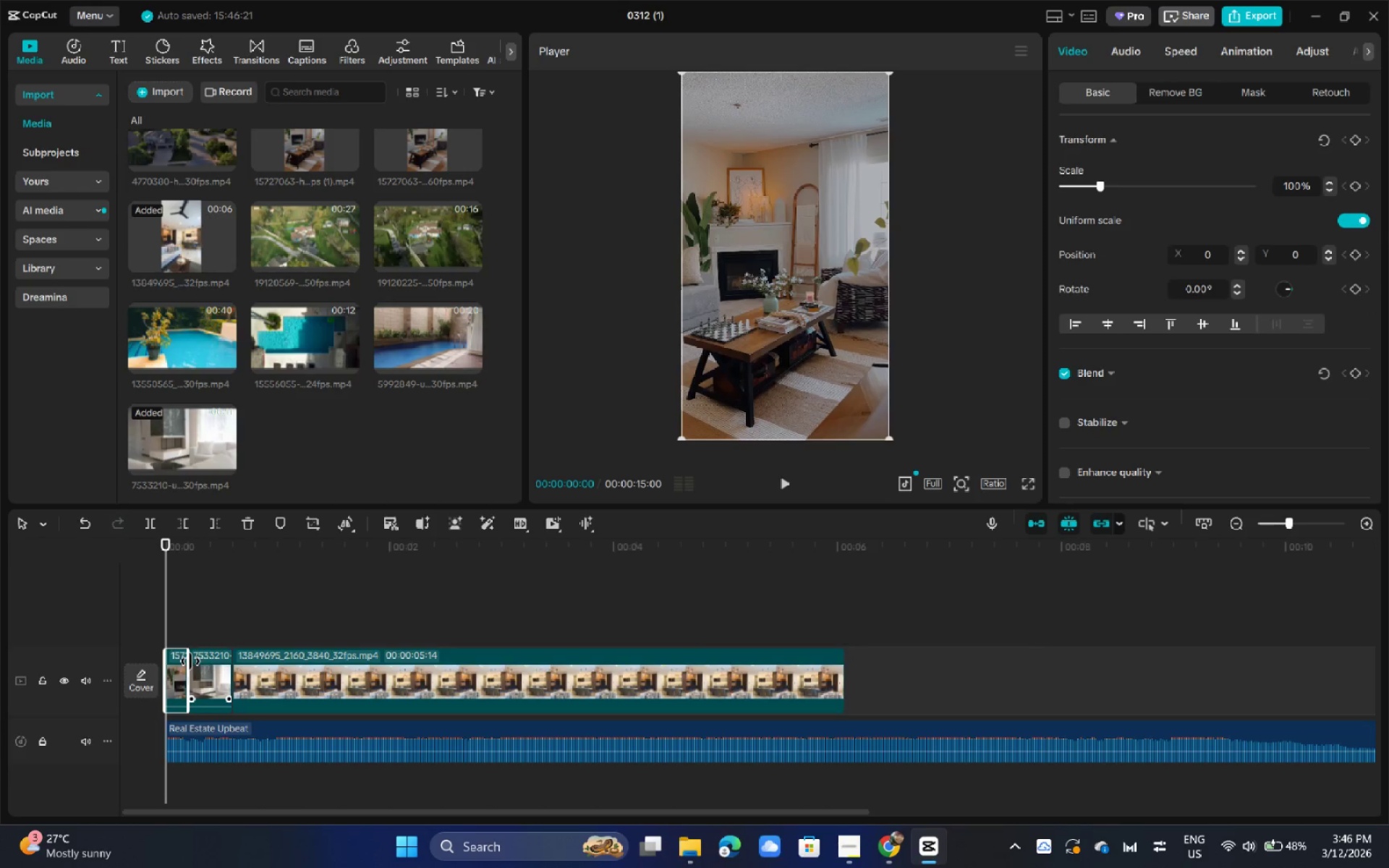 
left_click_drag(start_coordinate=[190, 661], to_coordinate=[232, 662])
 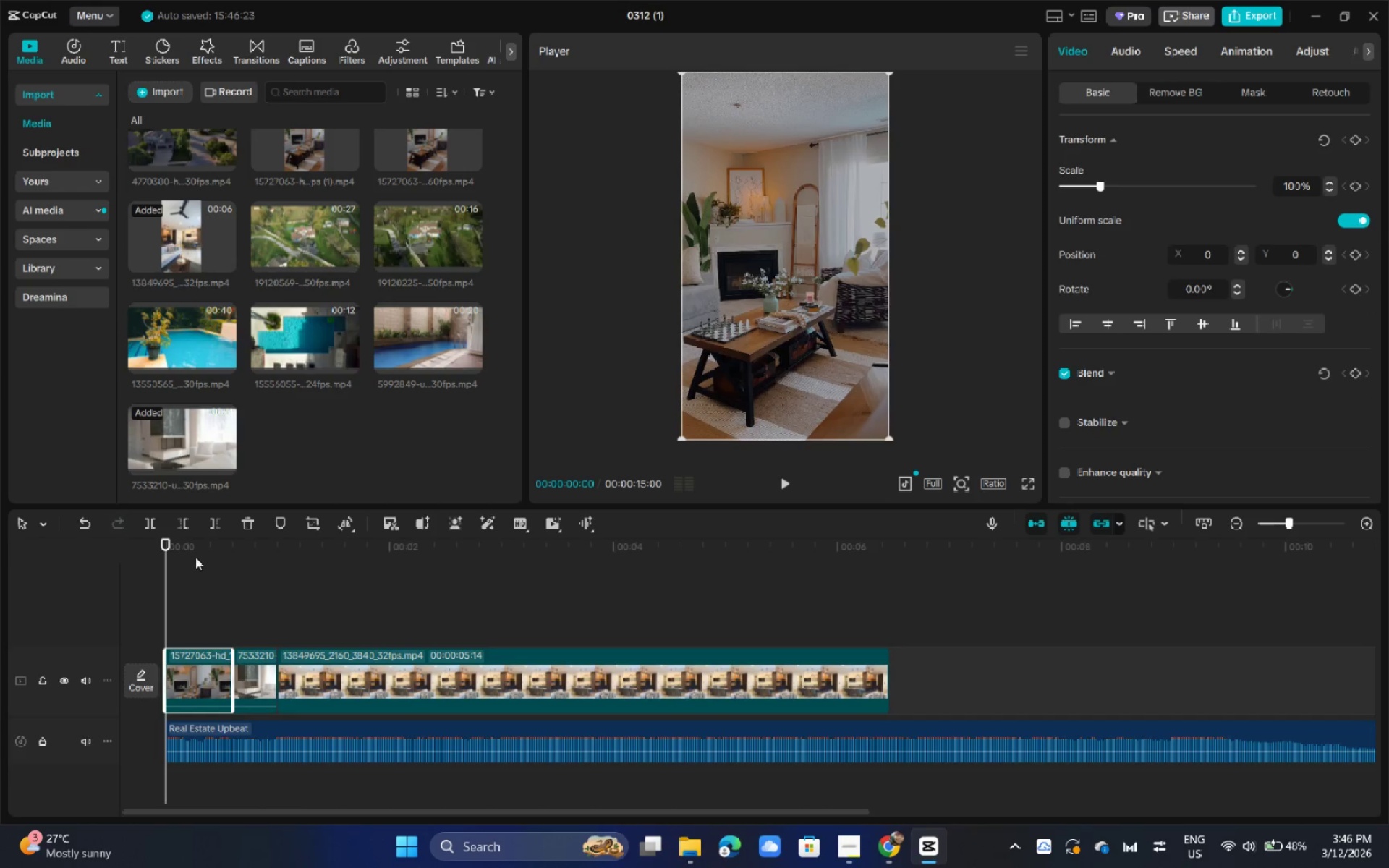 
key(Alt+Space)
 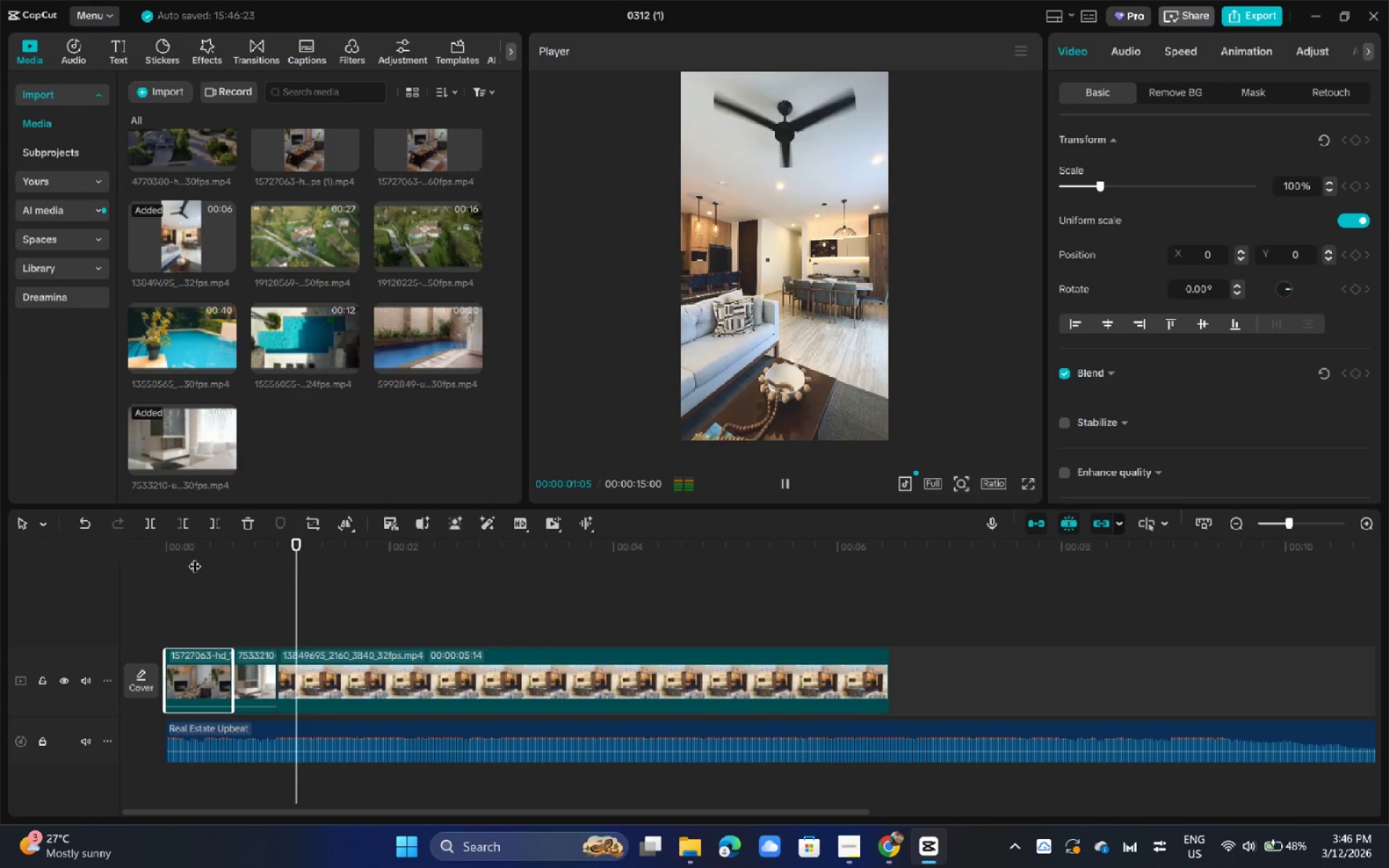 
key(Alt+Space)
 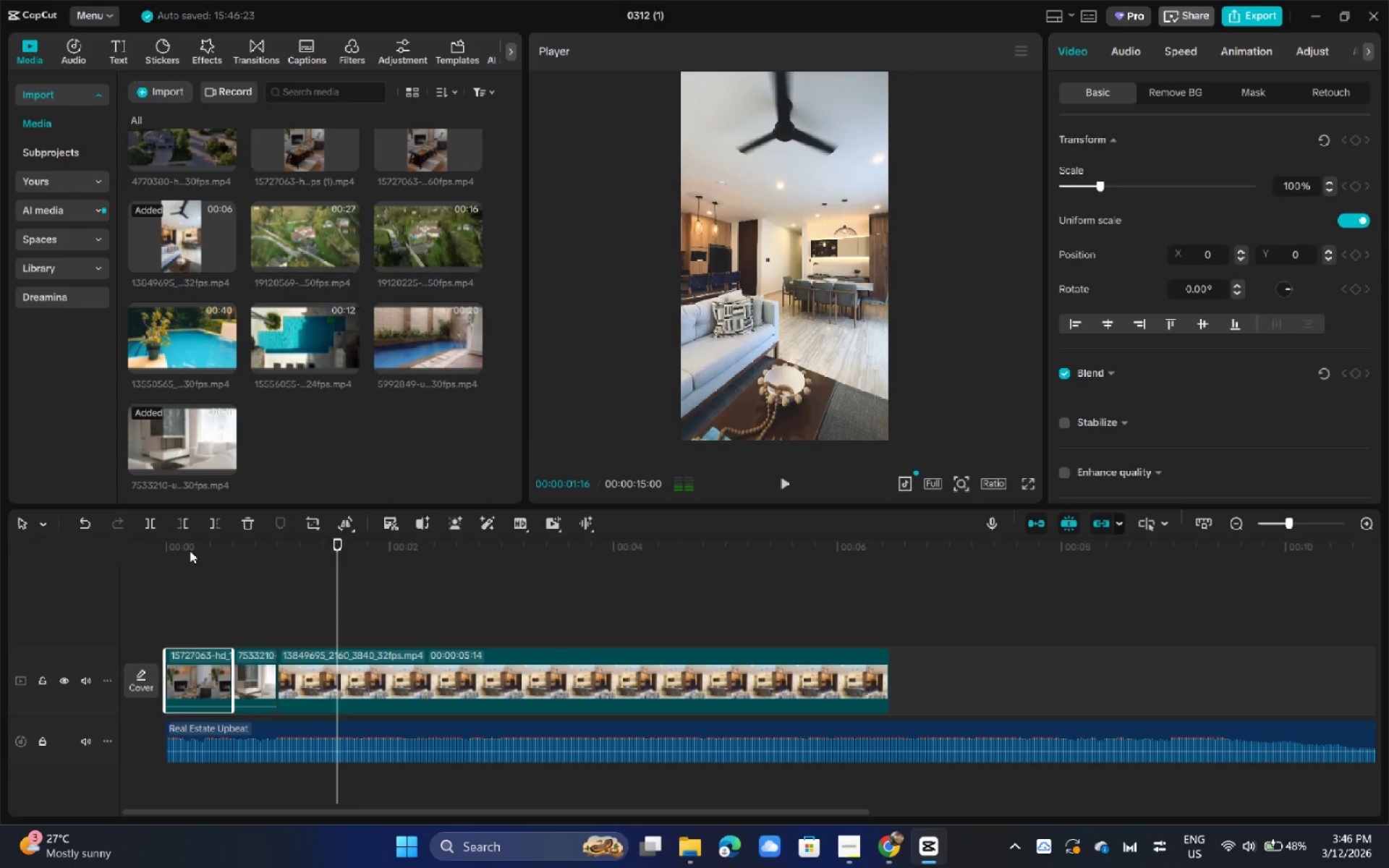 
left_click_drag(start_coordinate=[190, 550], to_coordinate=[114, 556])
 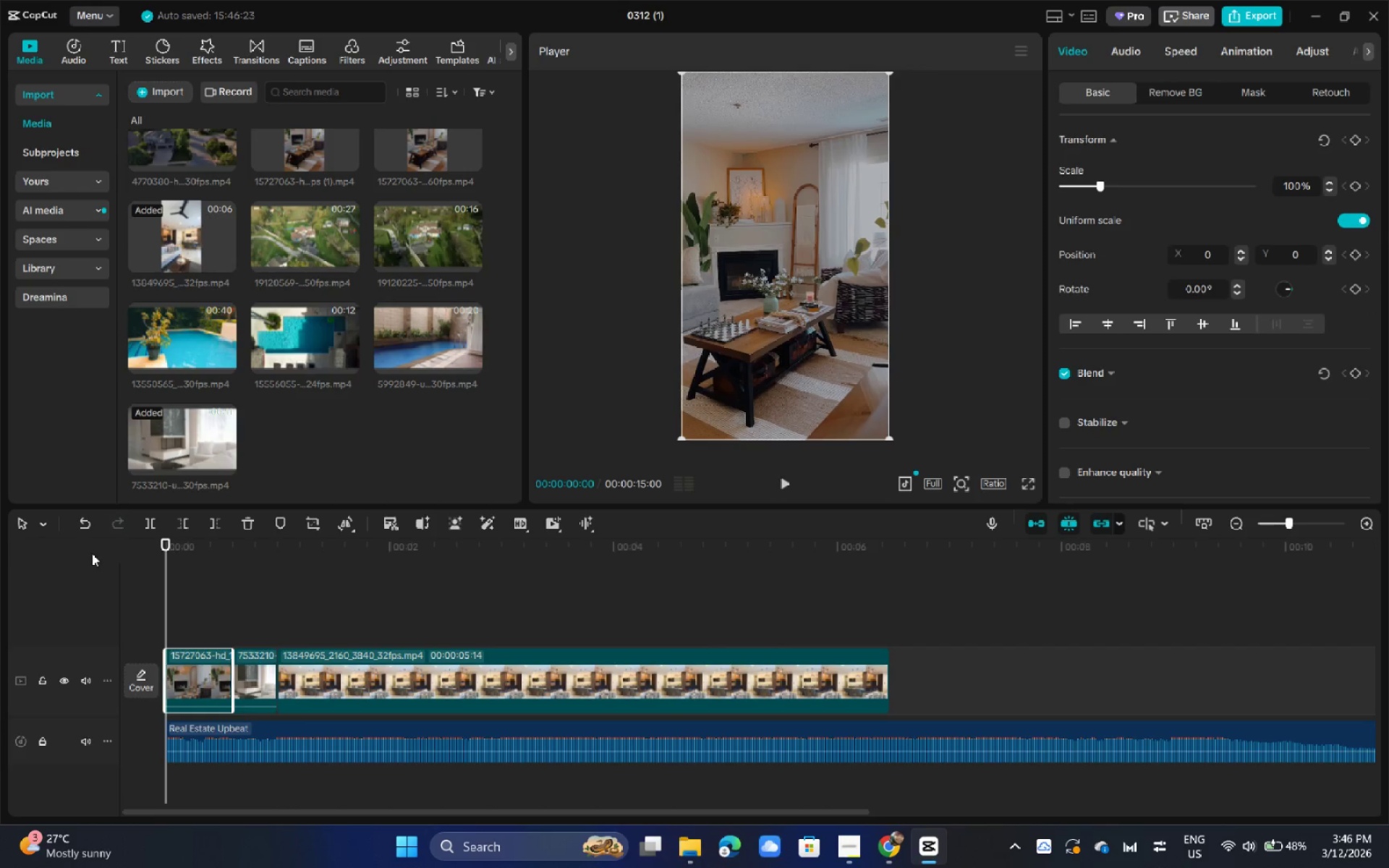 
key(Alt+Space)
 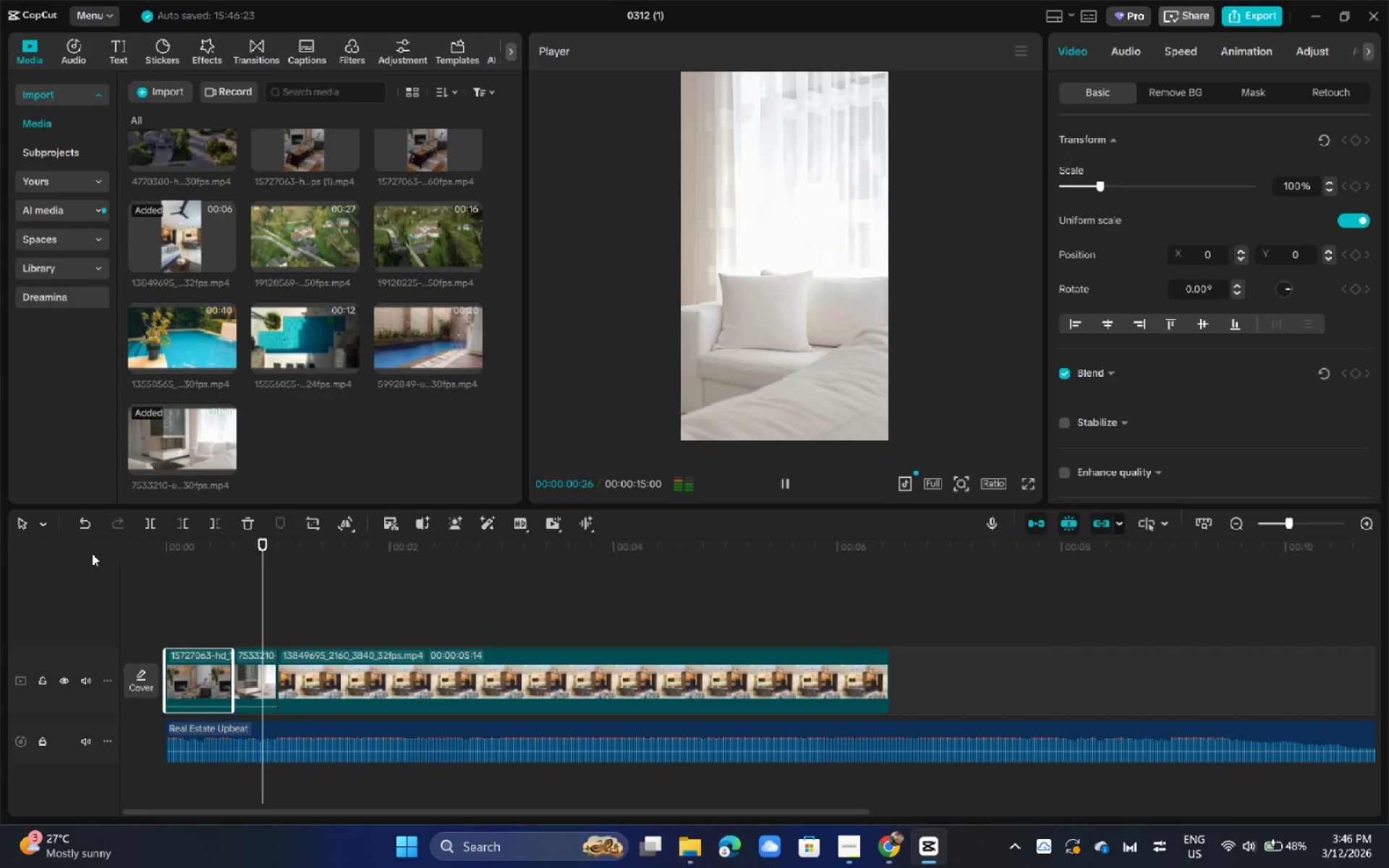 
key(Alt+Space)
 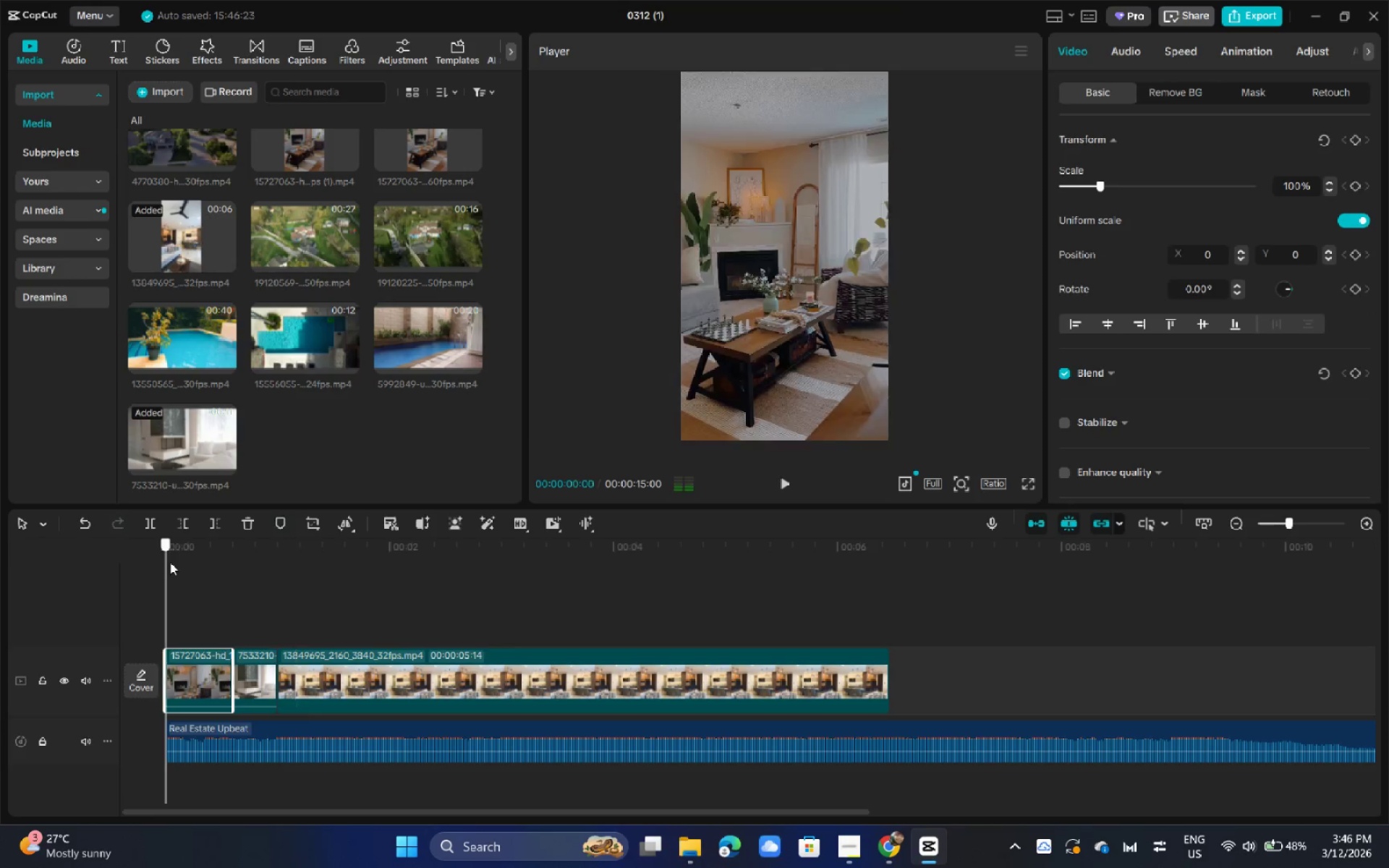 
left_click_drag(start_coordinate=[170, 562], to_coordinate=[153, 564])
 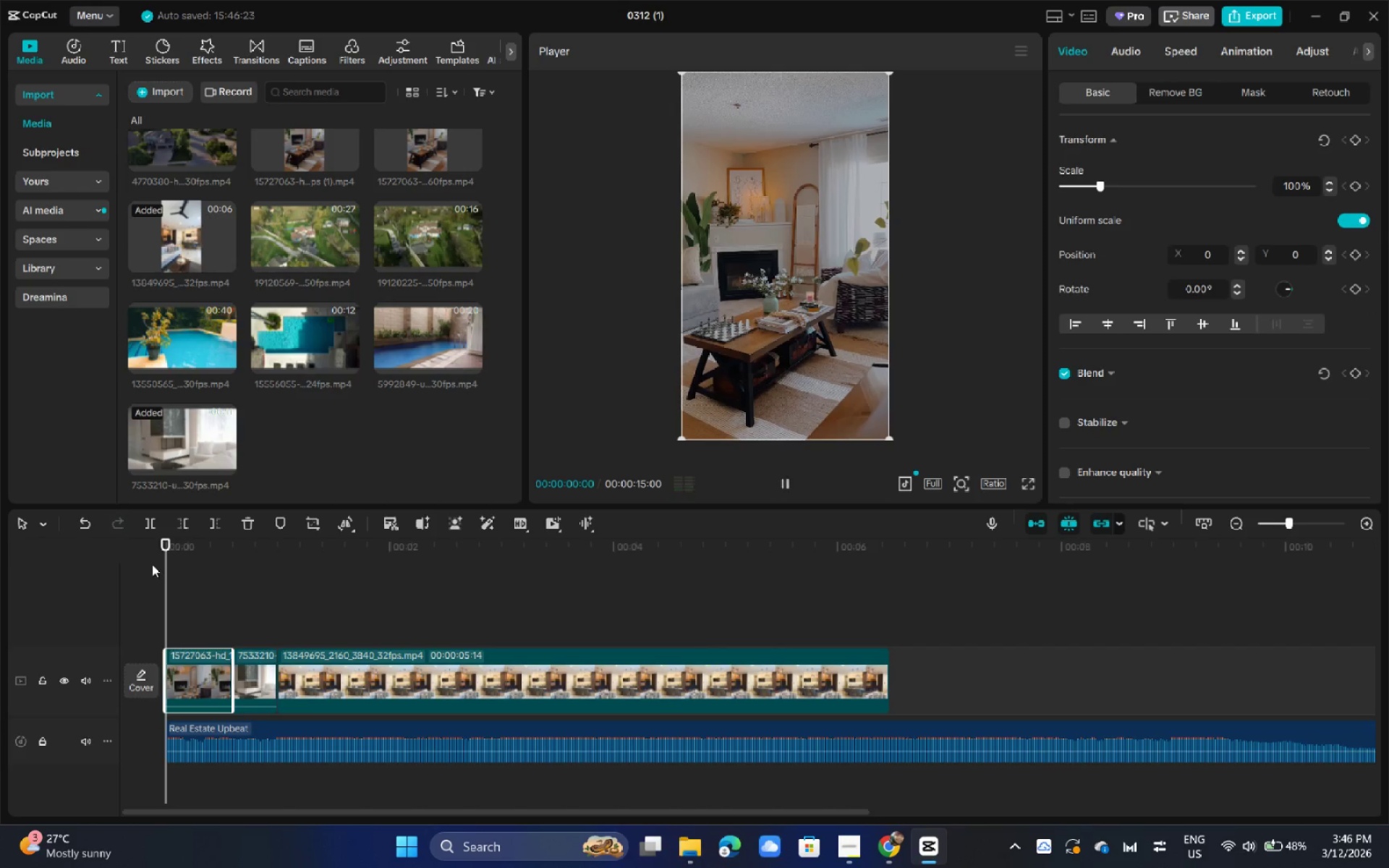 
key(Alt+Space)
 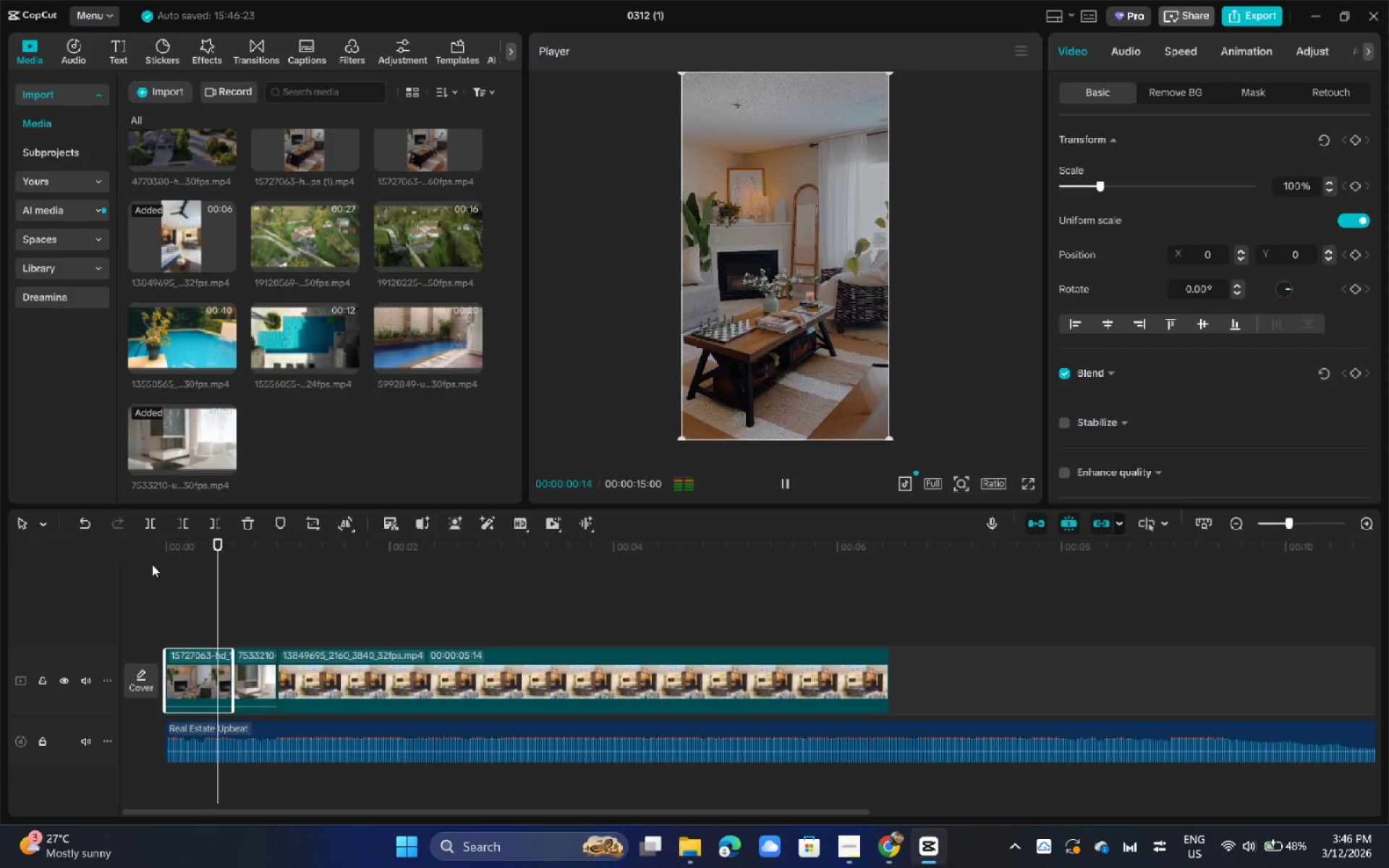 
key(Alt+Space)
 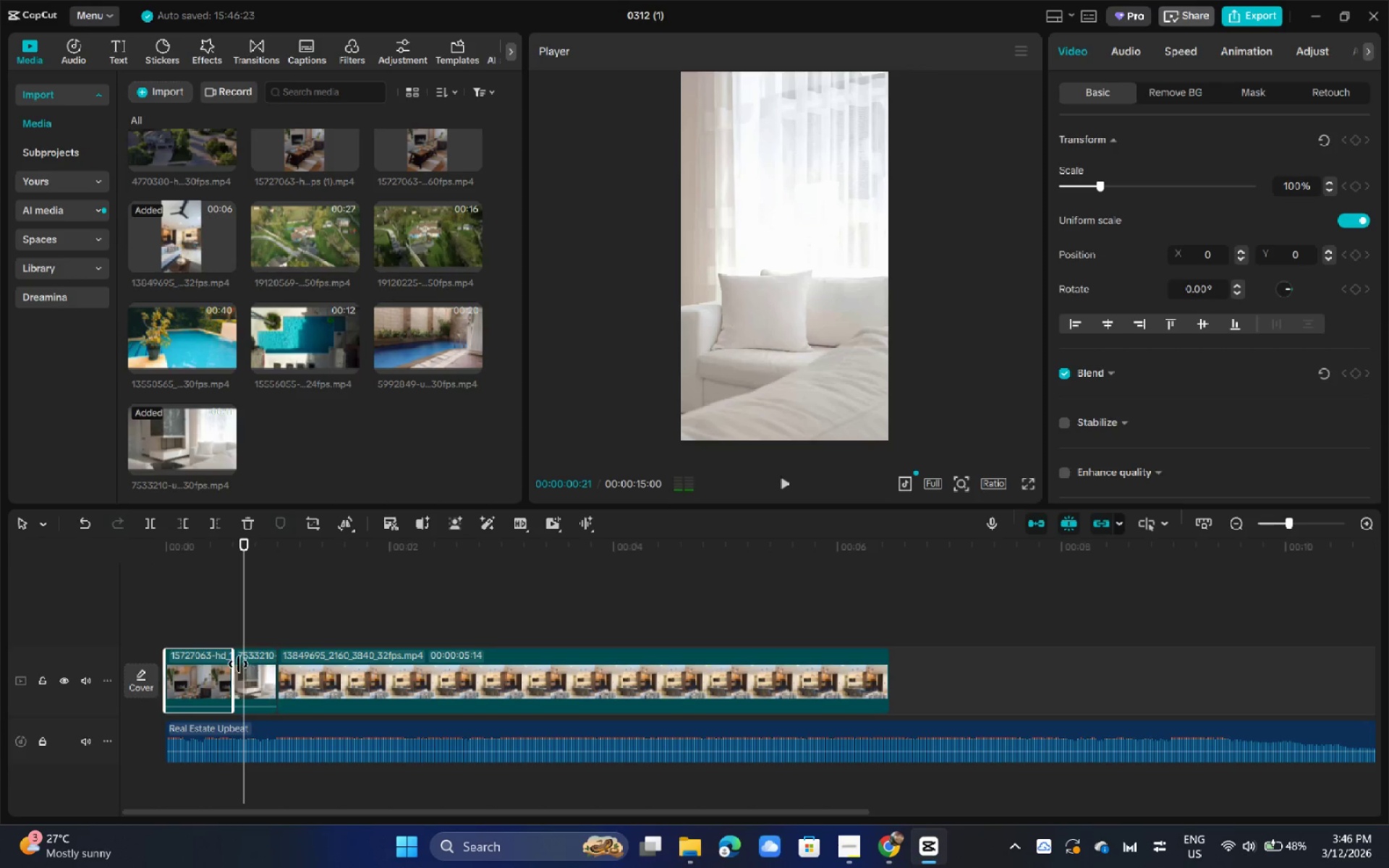 
left_click([210, 664])
 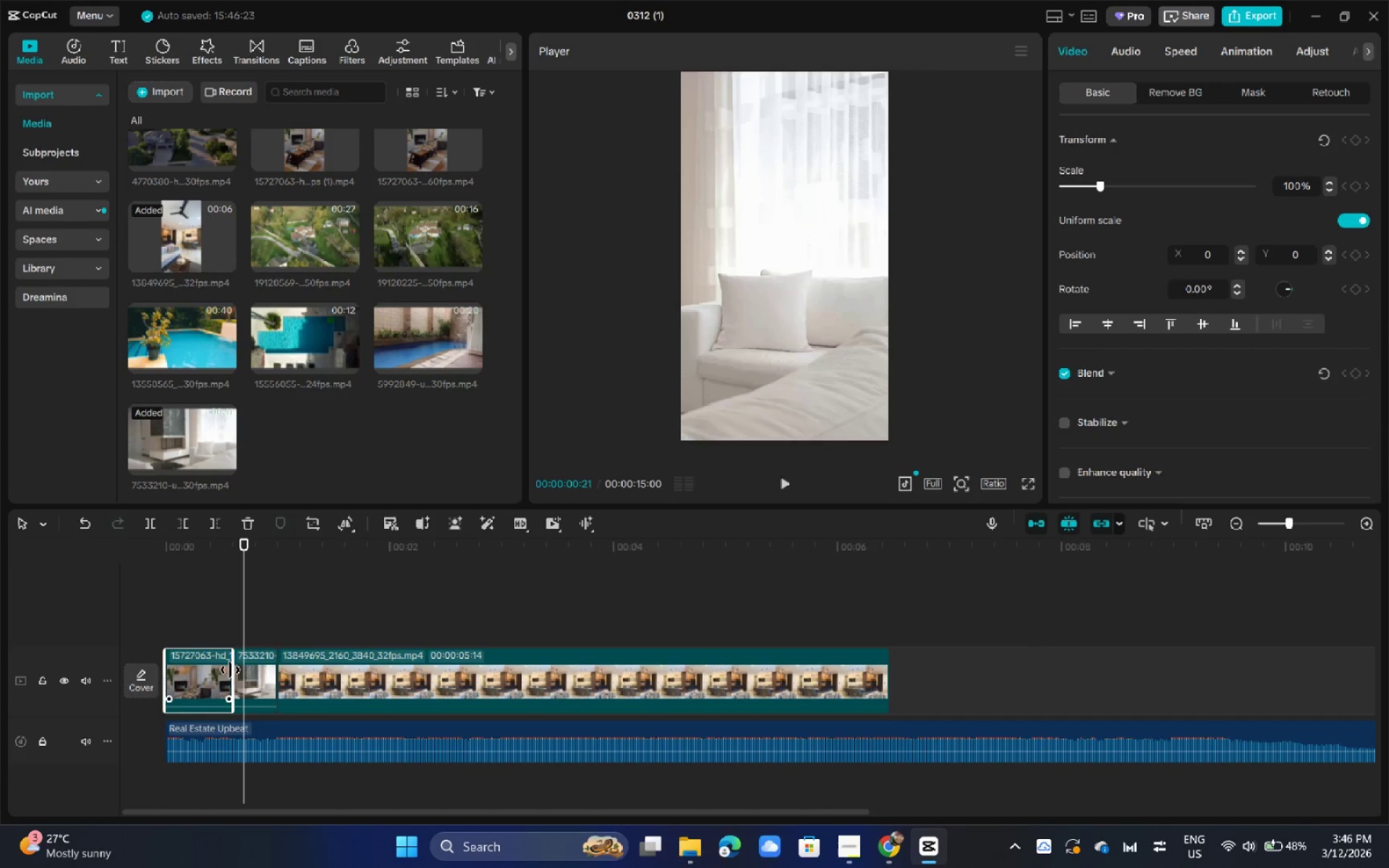 
left_click_drag(start_coordinate=[232, 671], to_coordinate=[205, 676])
 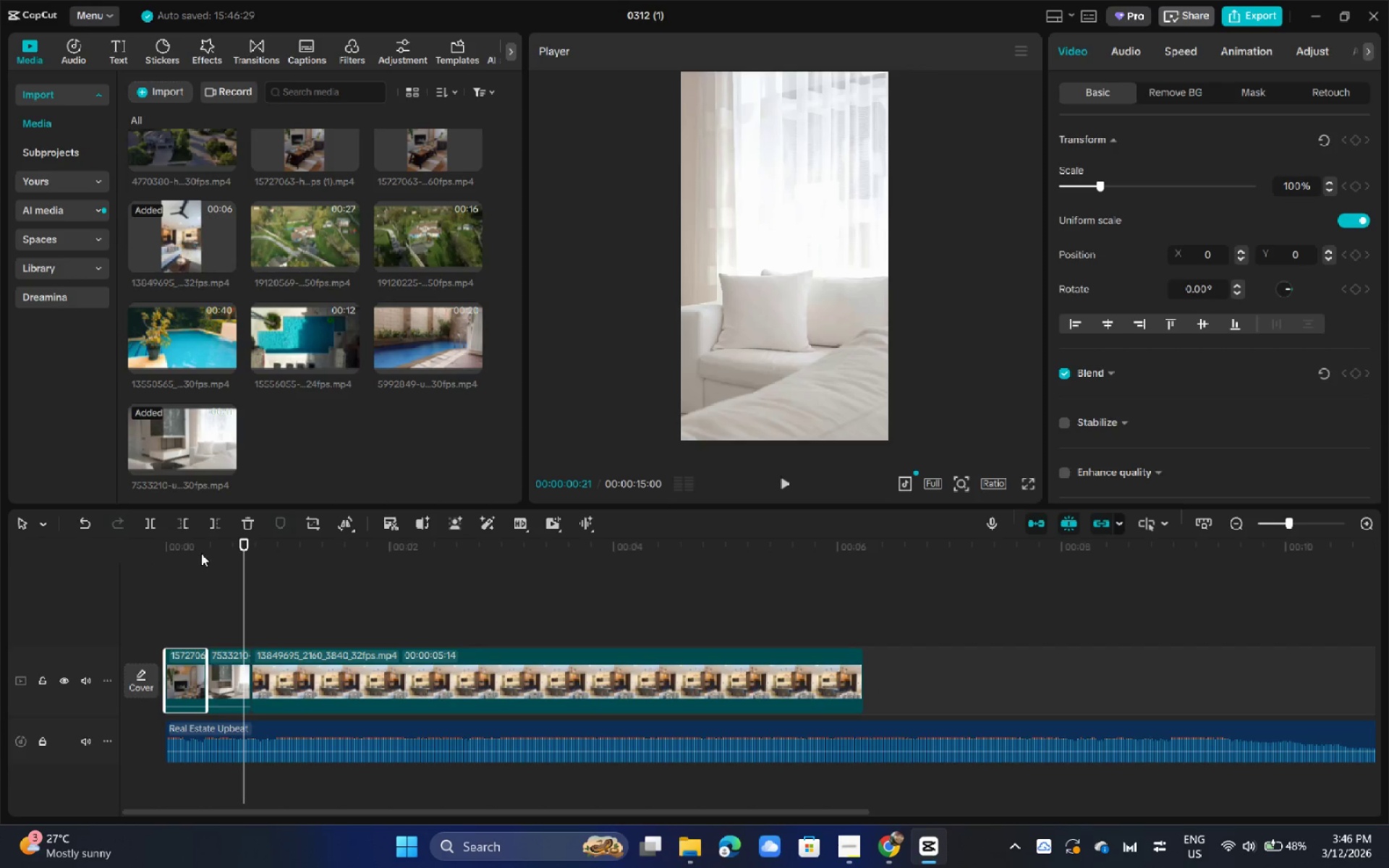 
left_click_drag(start_coordinate=[201, 553], to_coordinate=[150, 550])
 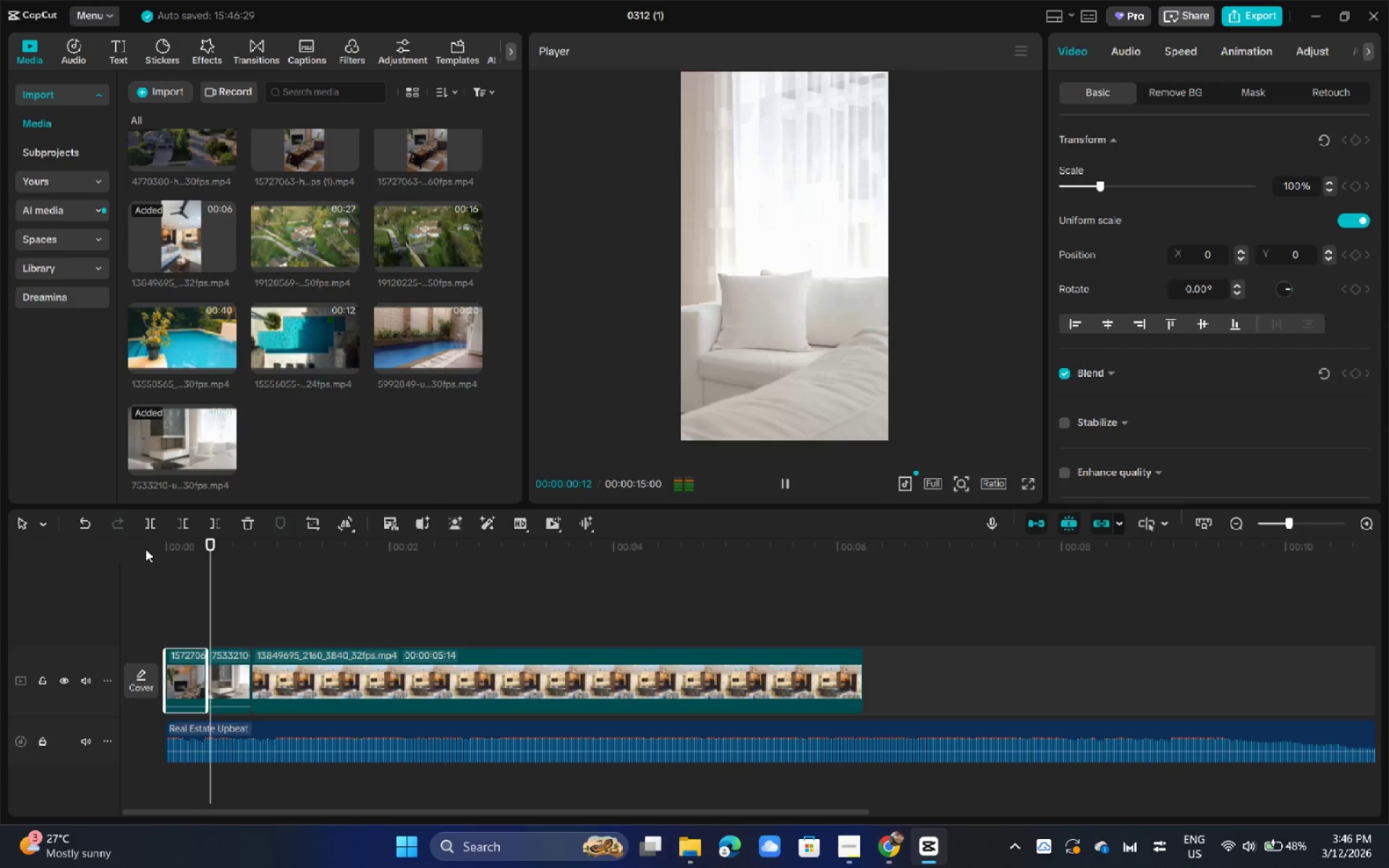 
key(Alt+Space)
 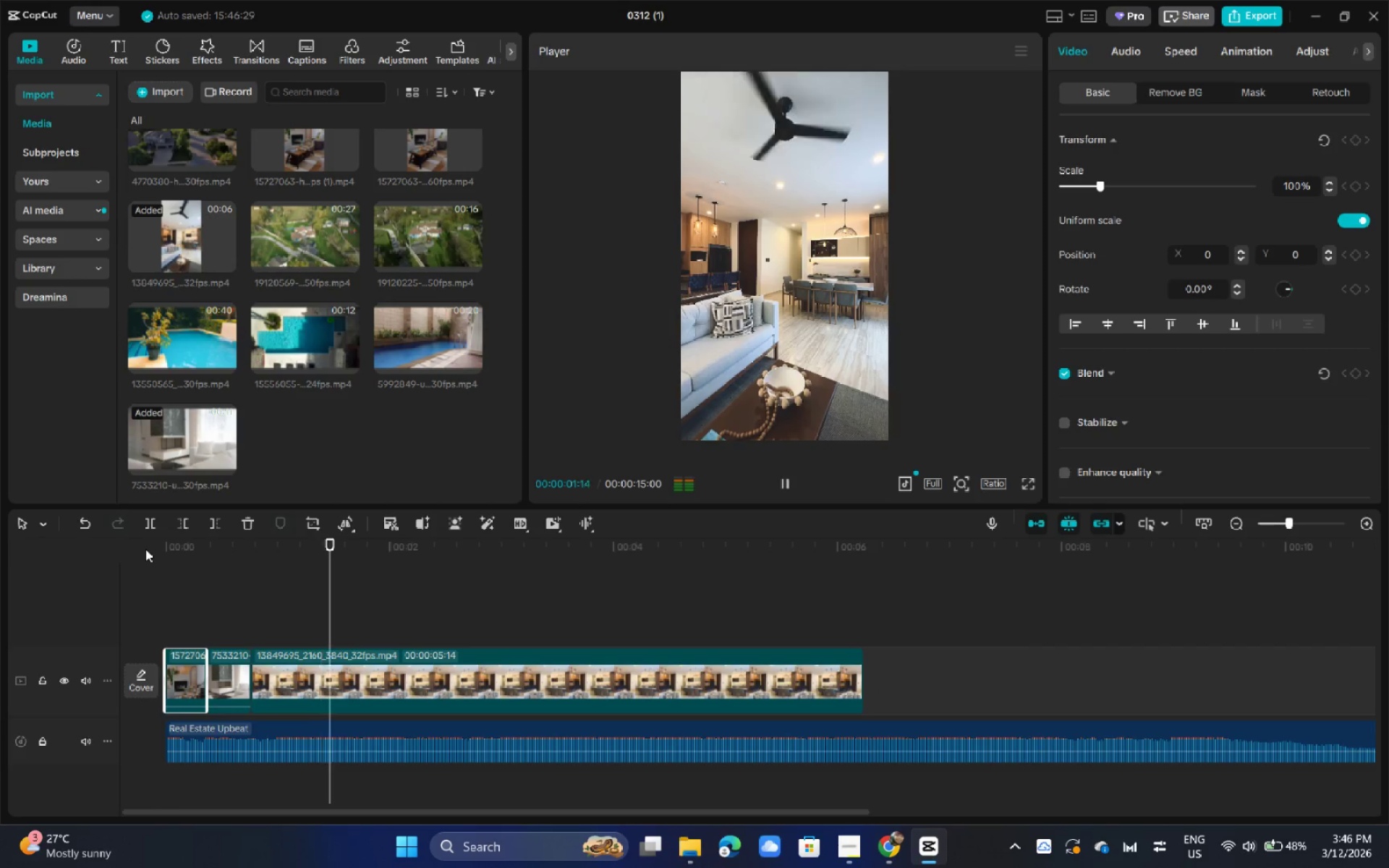 
key(Alt+Space)
 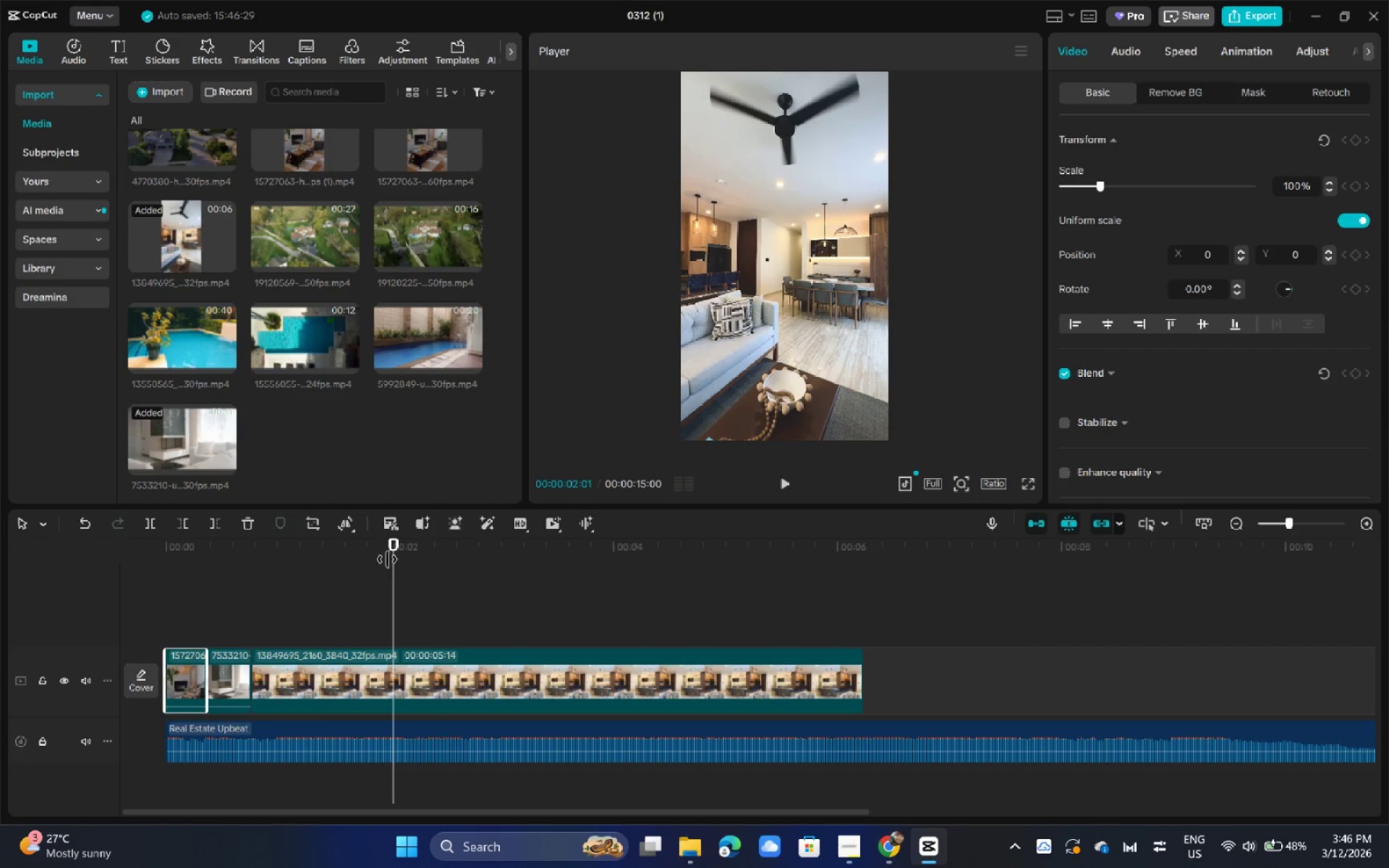 
left_click_drag(start_coordinate=[391, 551], to_coordinate=[381, 551])
 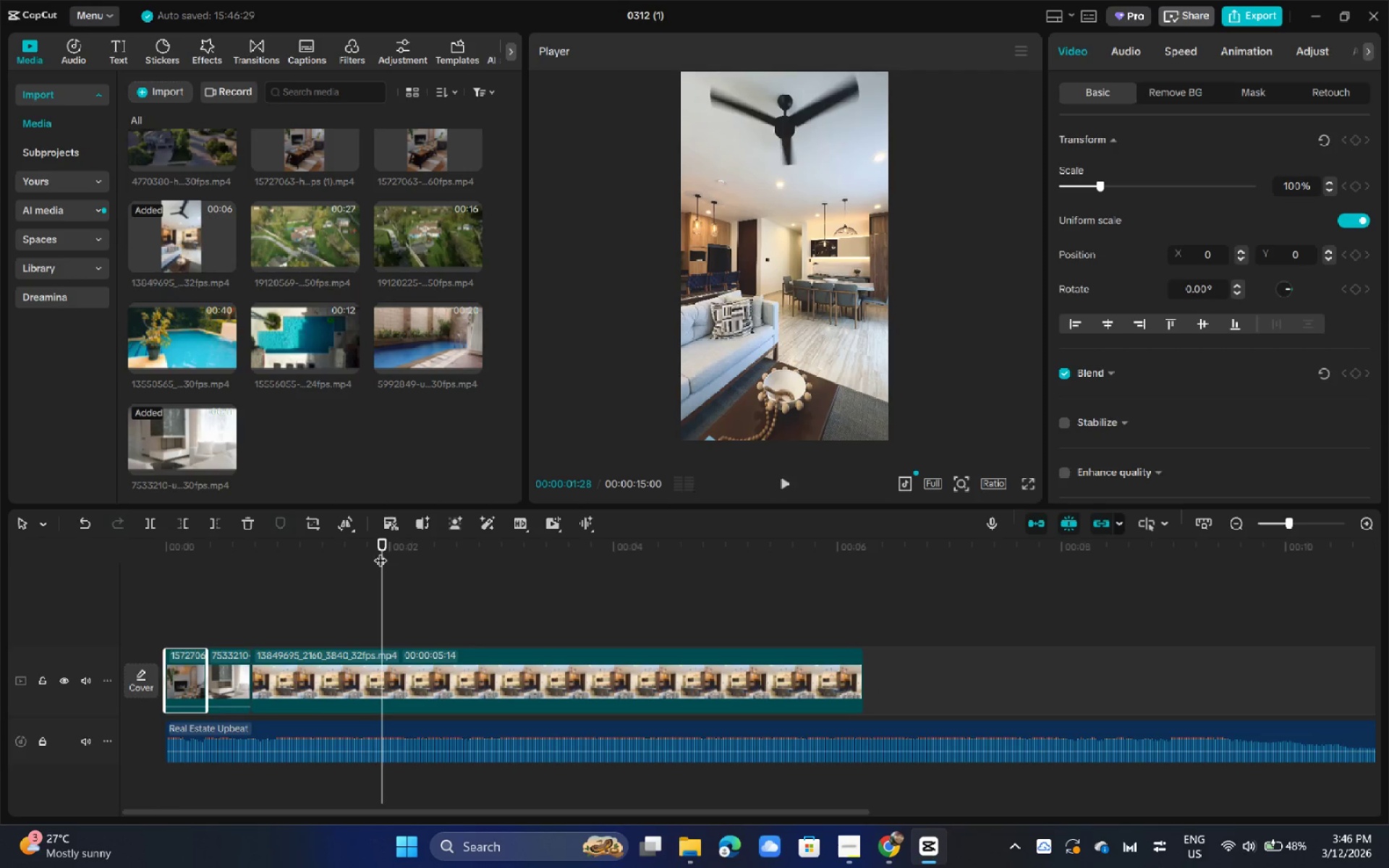 
key(Alt+Space)
 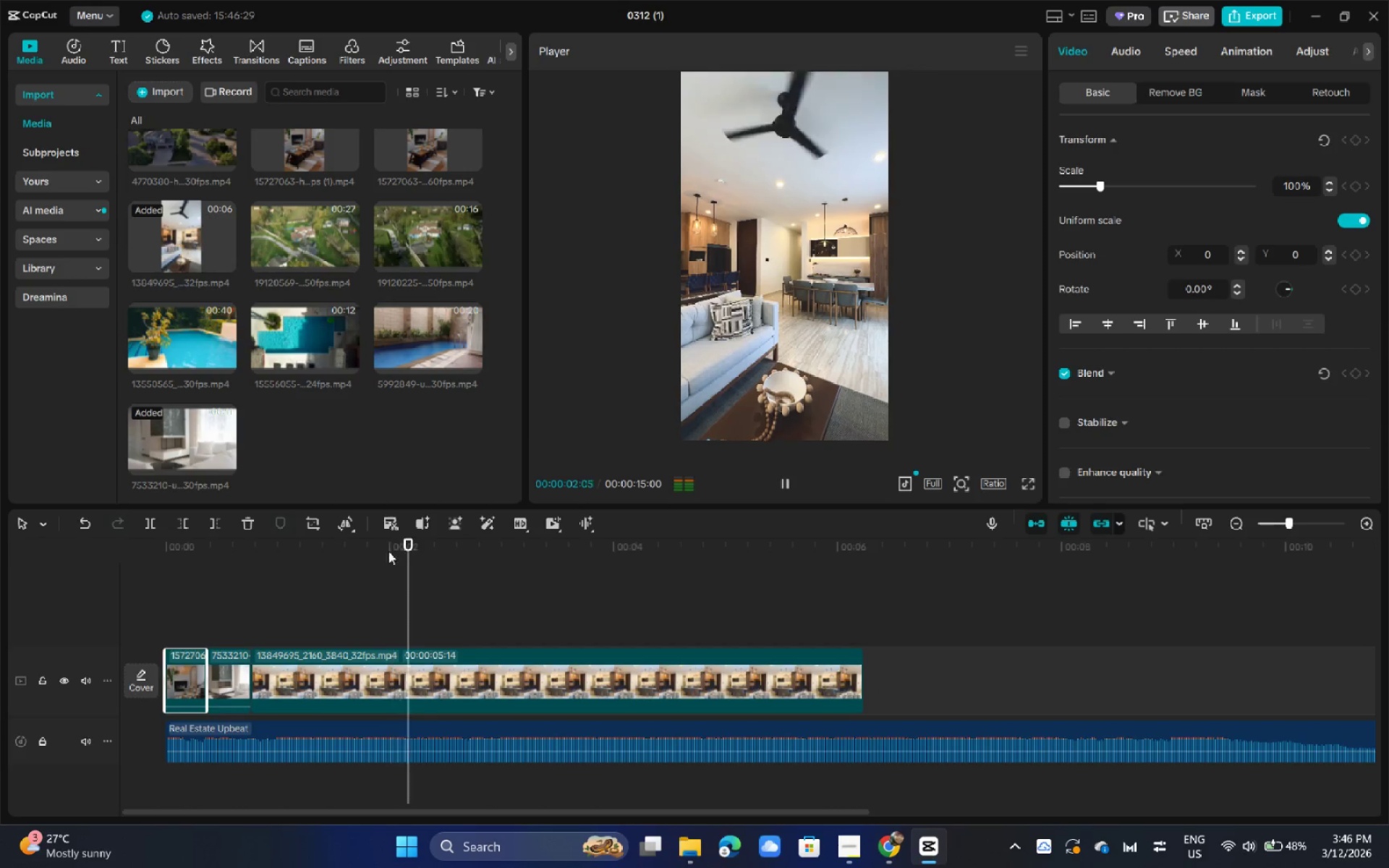 
key(Alt+Space)
 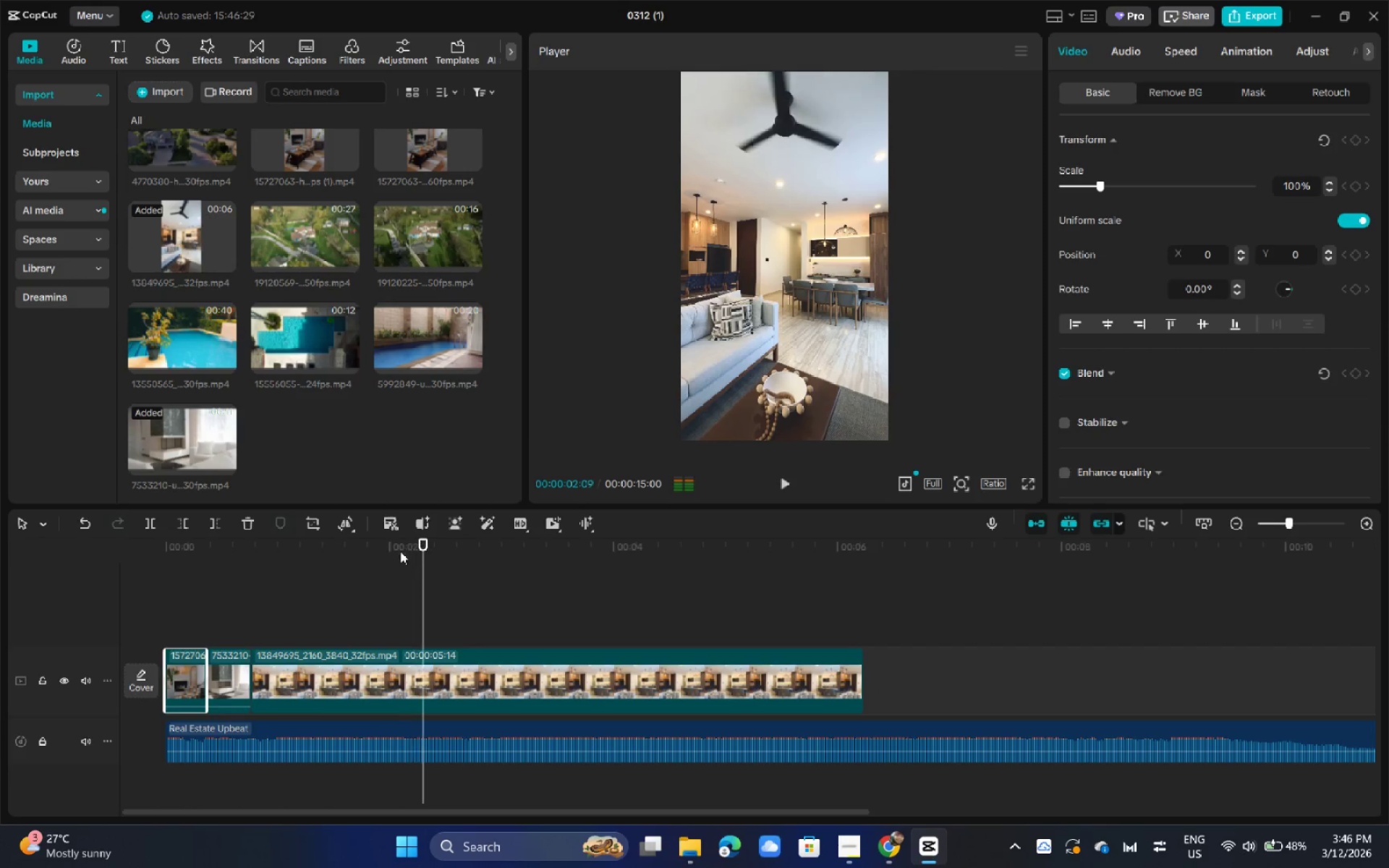 
left_click_drag(start_coordinate=[397, 551], to_coordinate=[339, 555])
 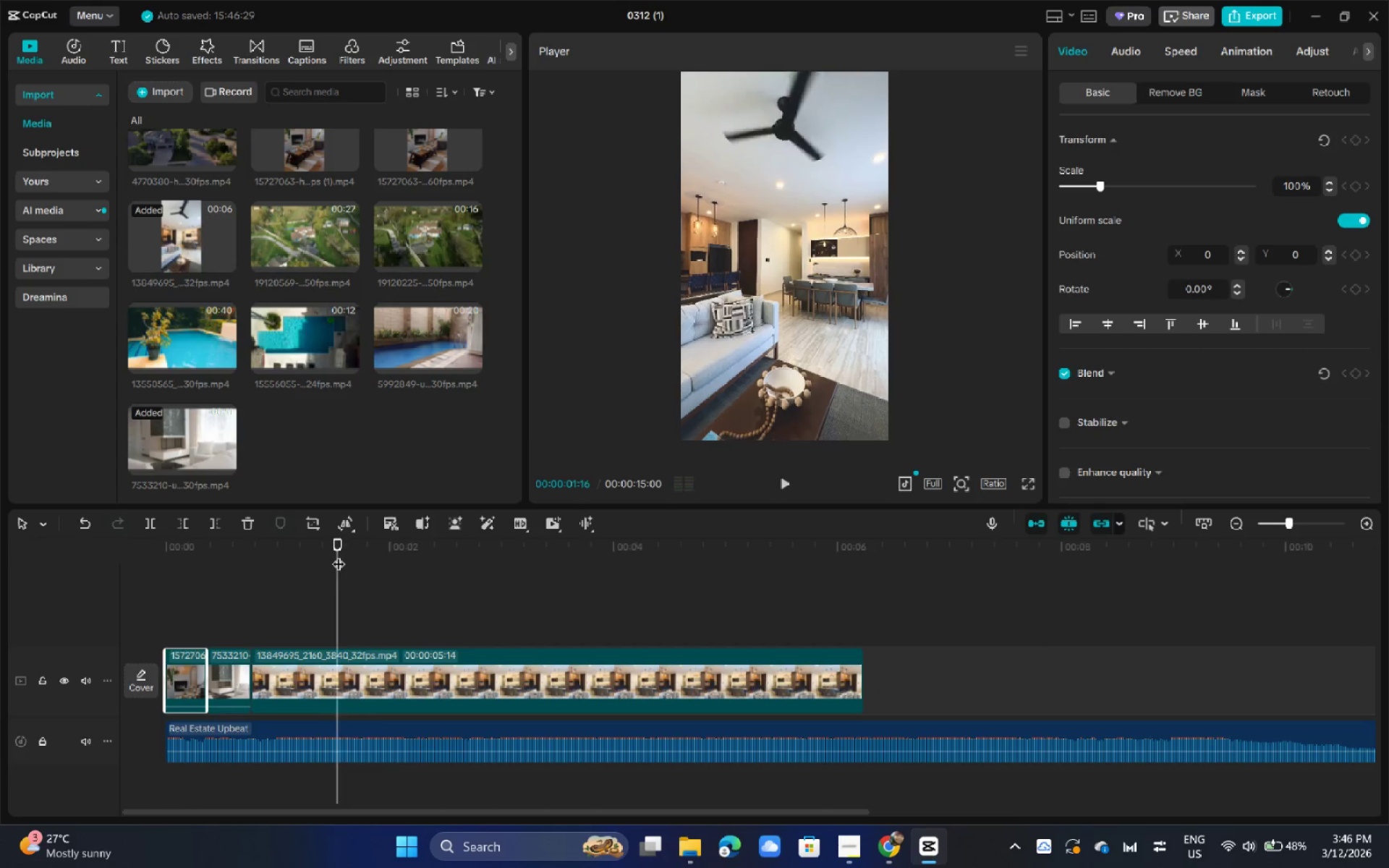 
key(Alt+Space)
 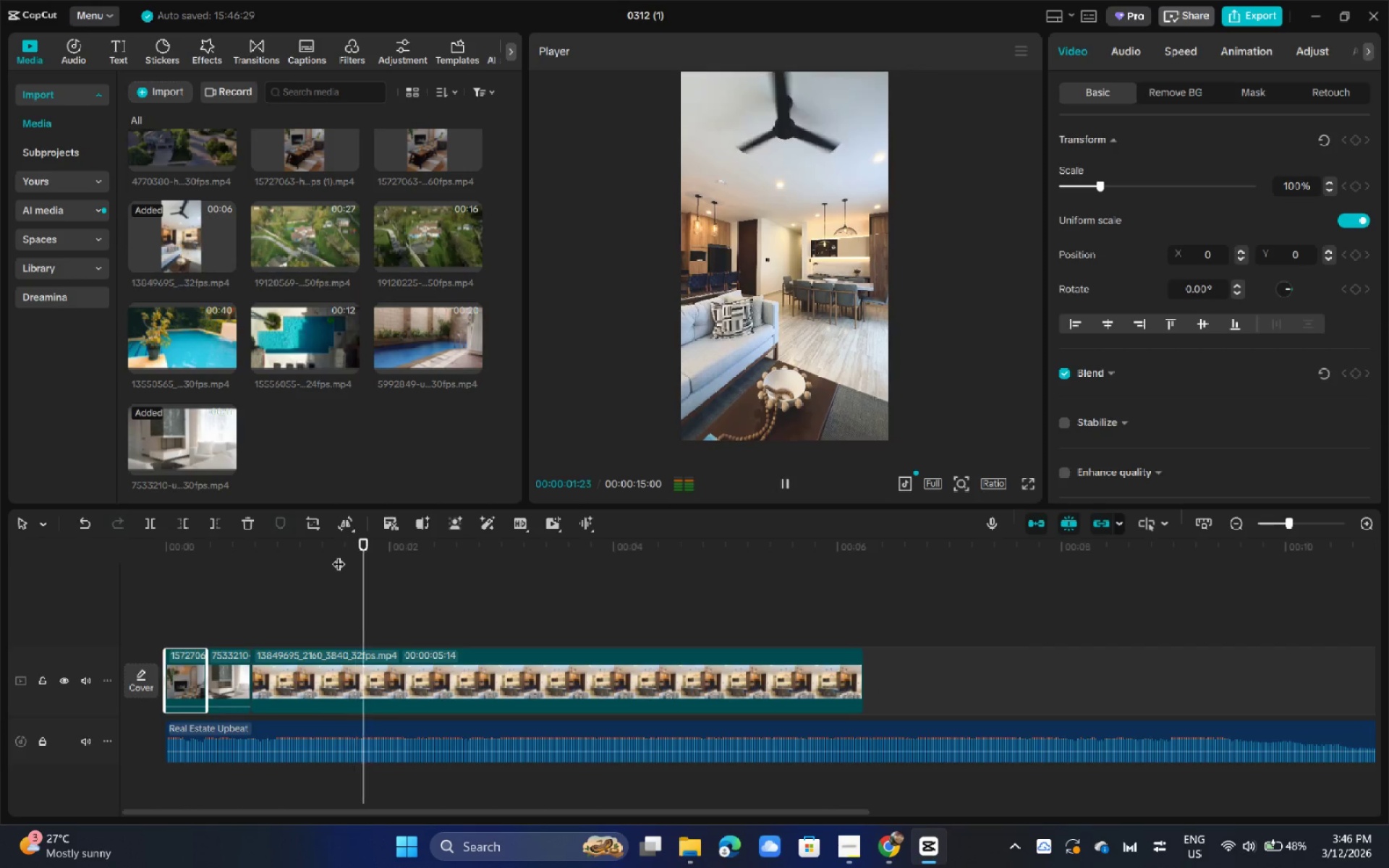 
key(Alt+Space)
 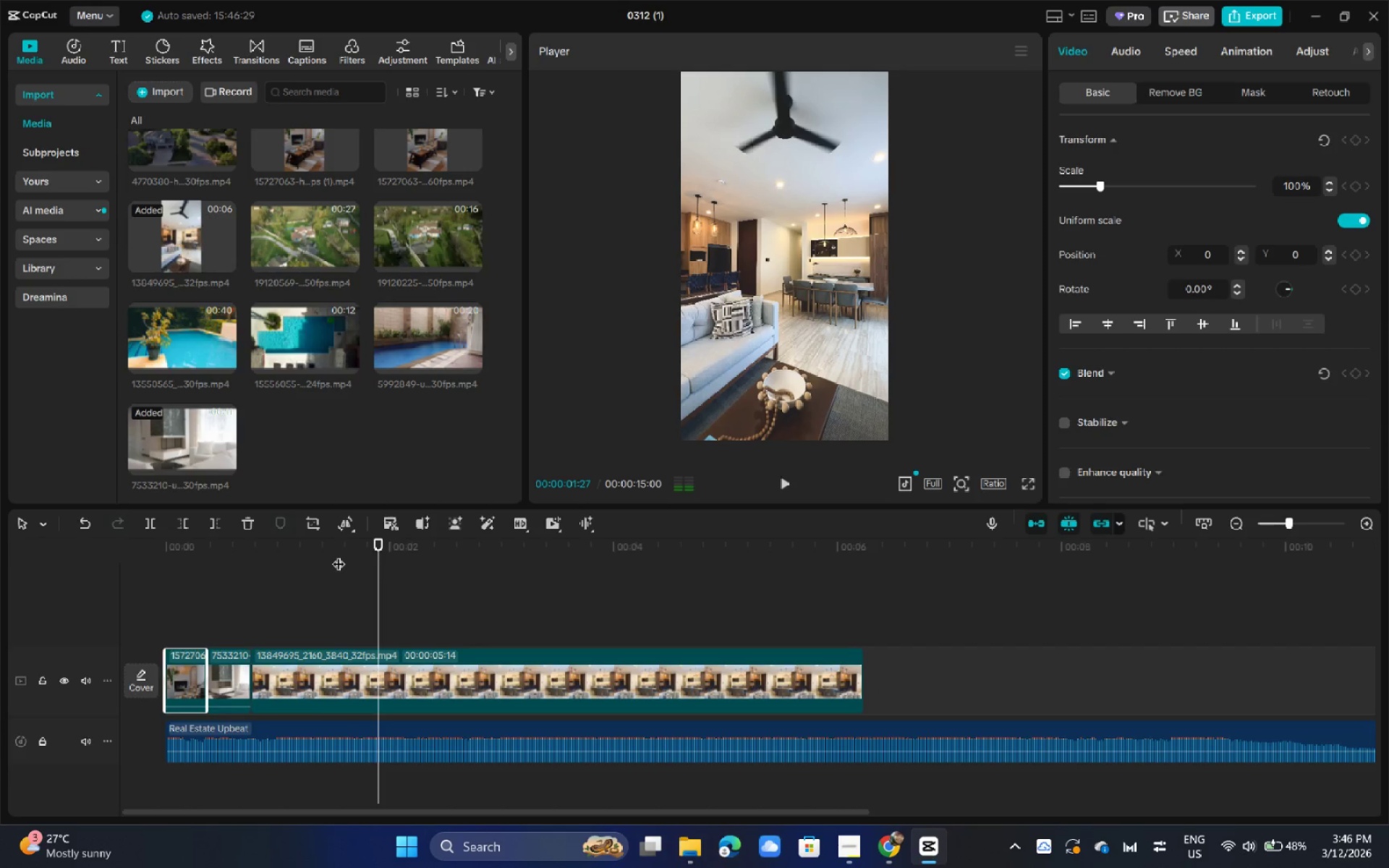 
key(Alt+Space)
 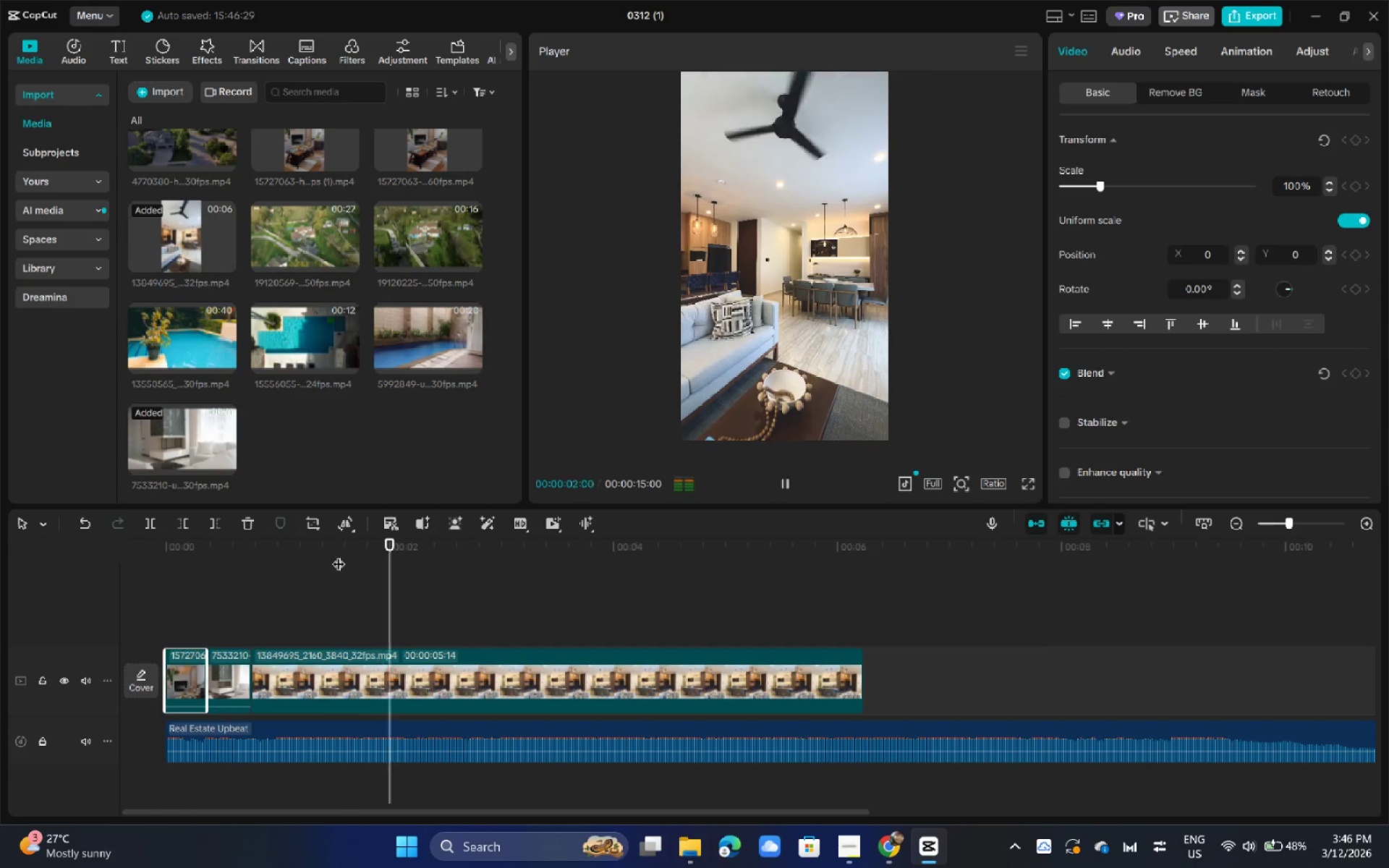 
key(Alt+Space)
 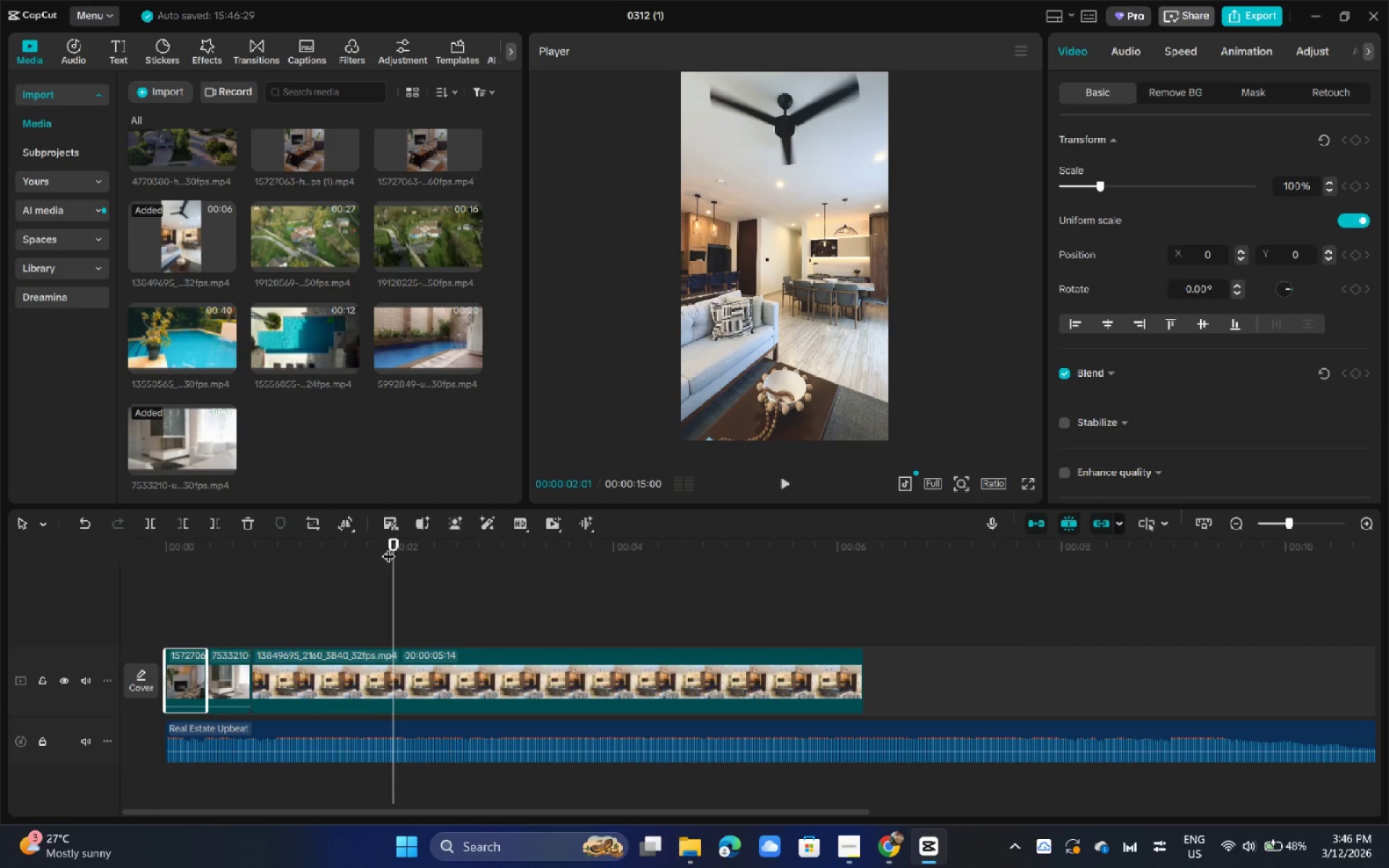 
left_click_drag(start_coordinate=[386, 547], to_coordinate=[381, 547])
 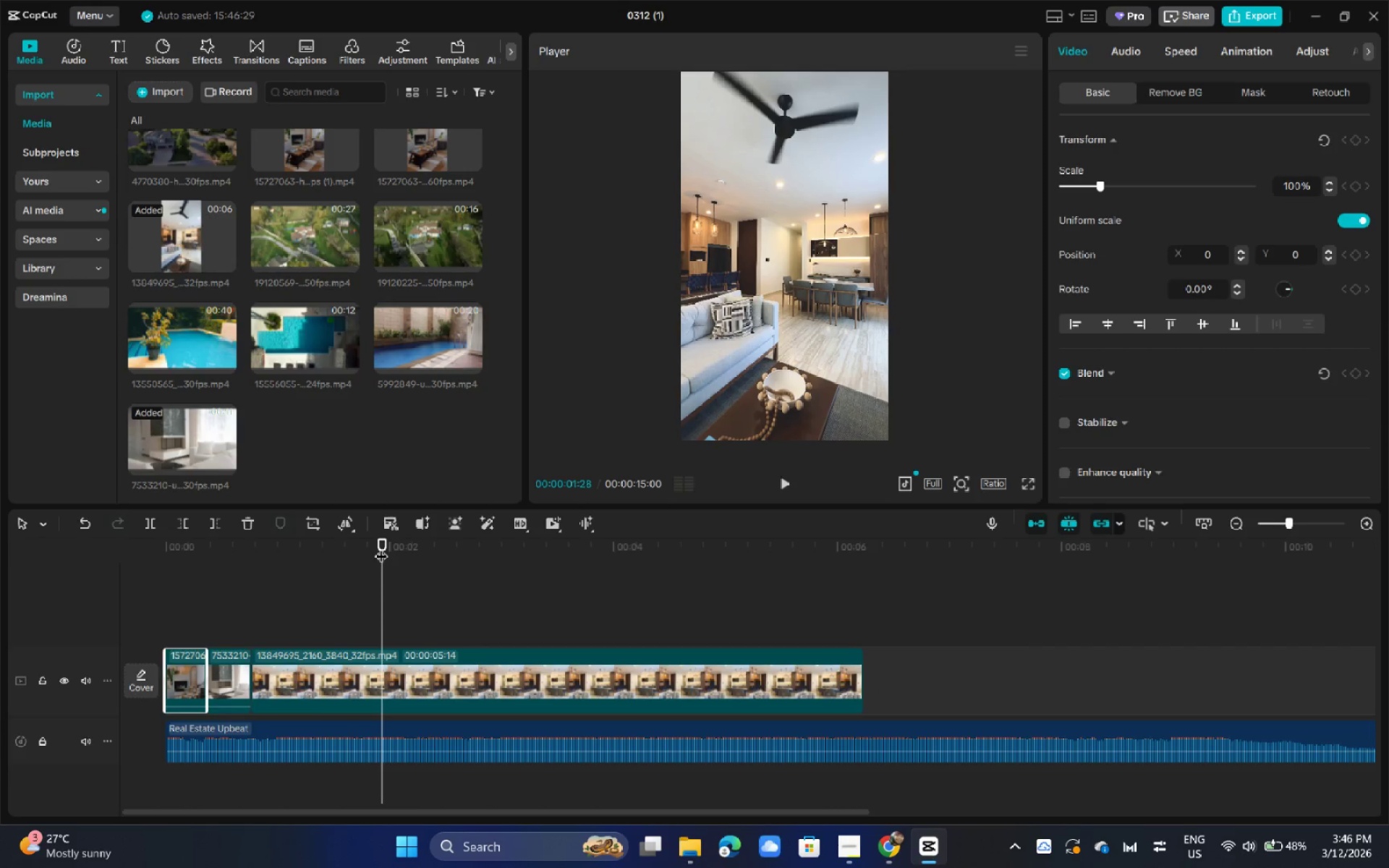 
key(Alt+Space)
 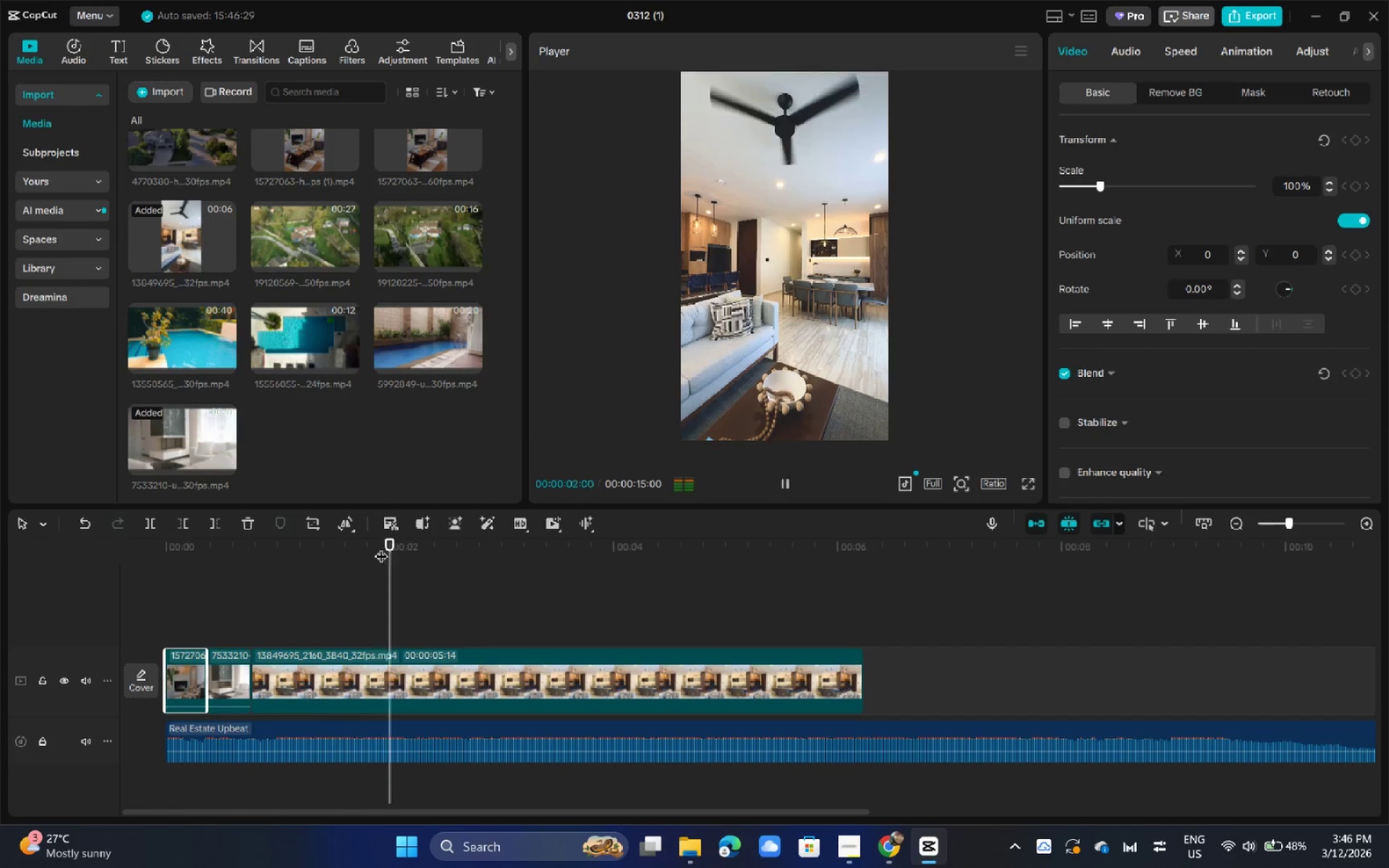 
key(Alt+Space)
 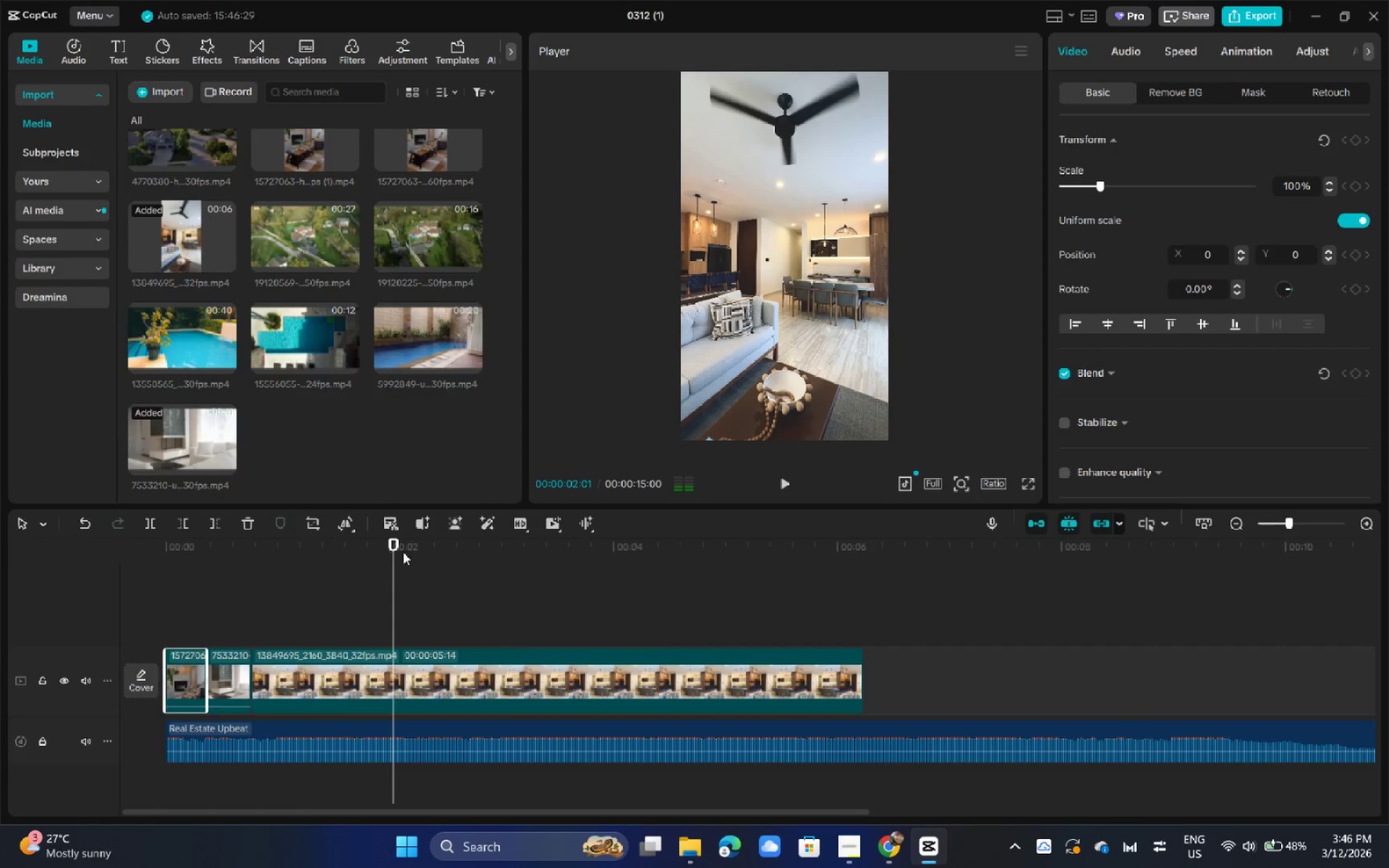 
left_click_drag(start_coordinate=[404, 552], to_coordinate=[374, 554])
 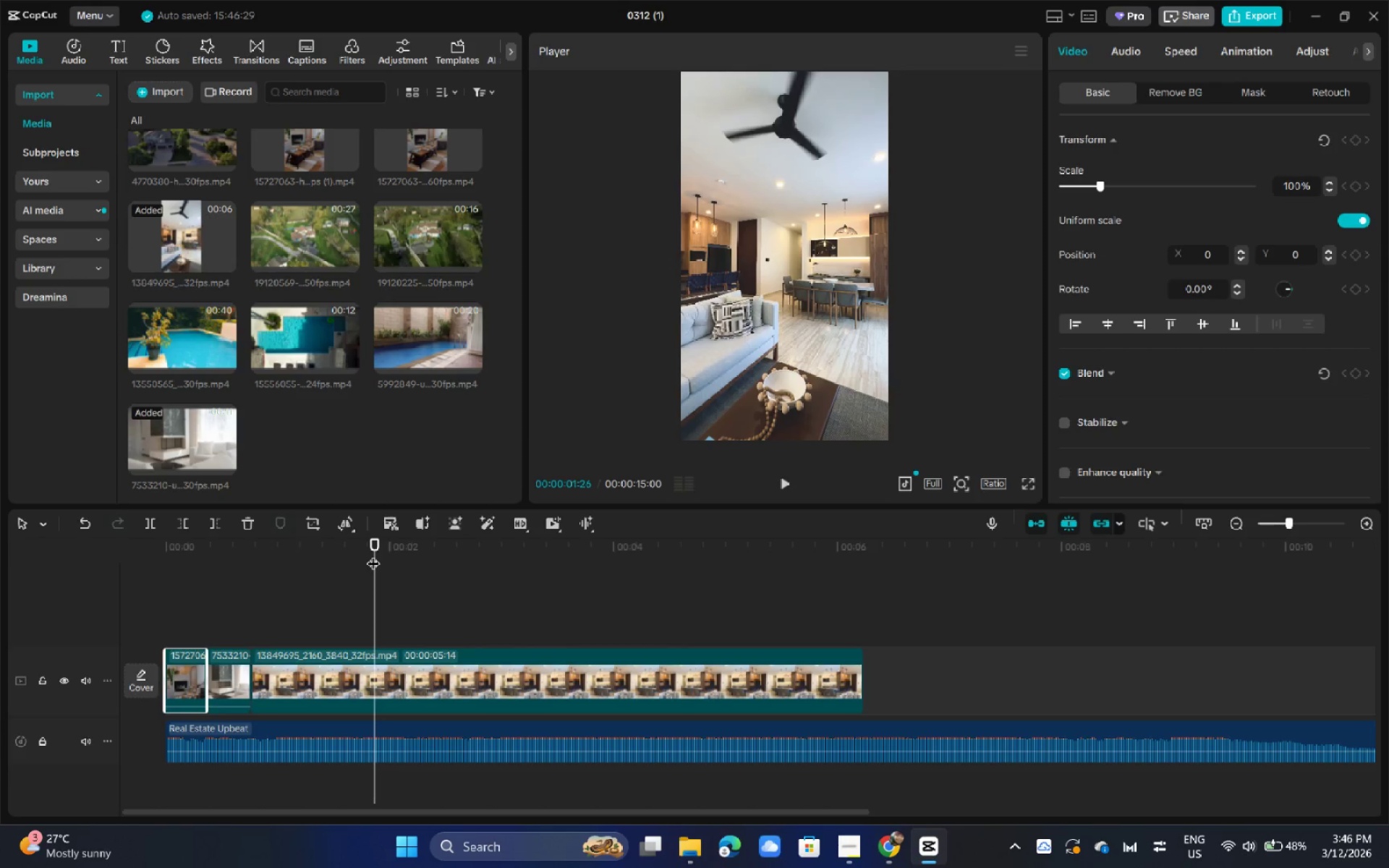 
key(Alt+Space)
 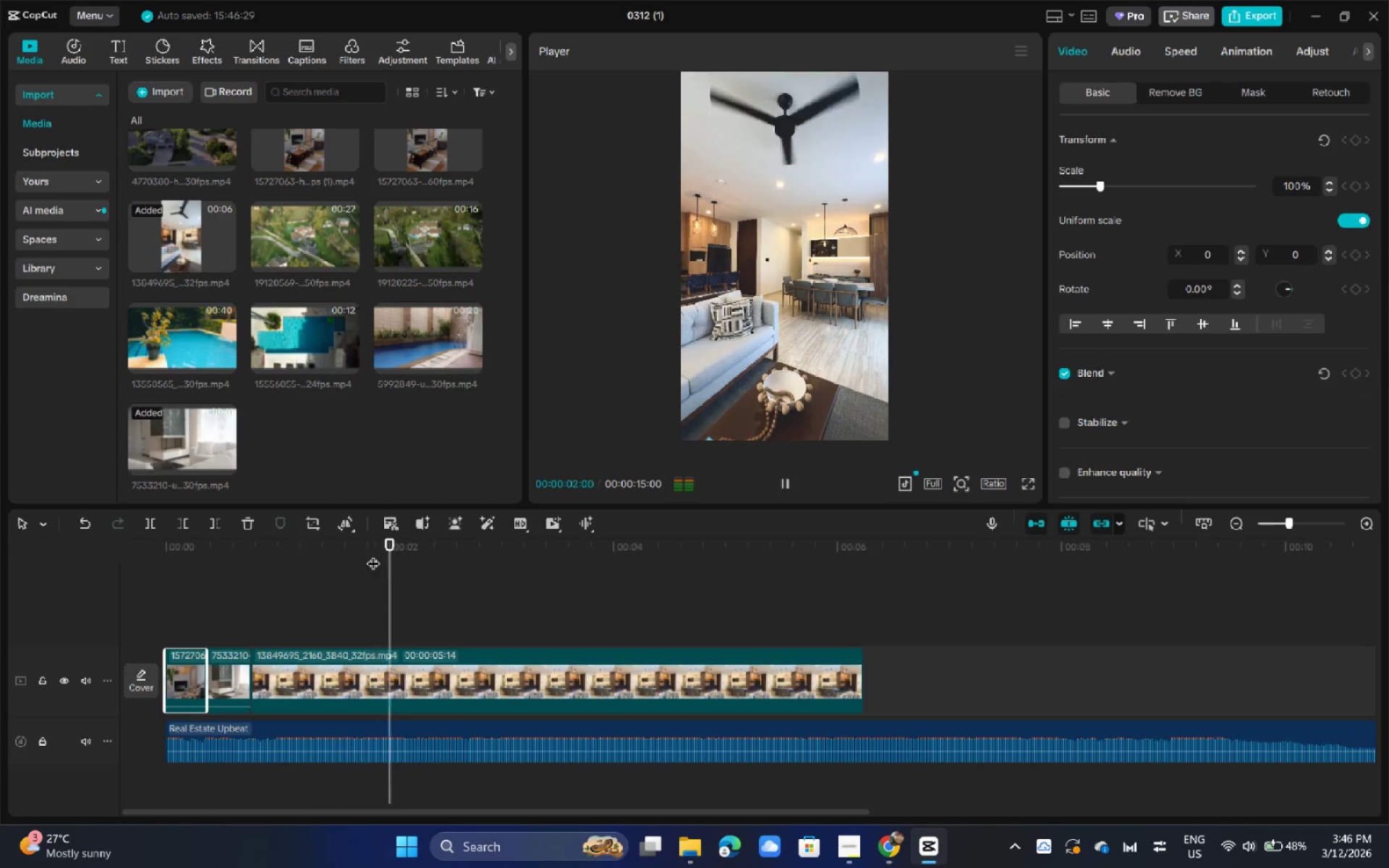 
key(Alt+Space)
 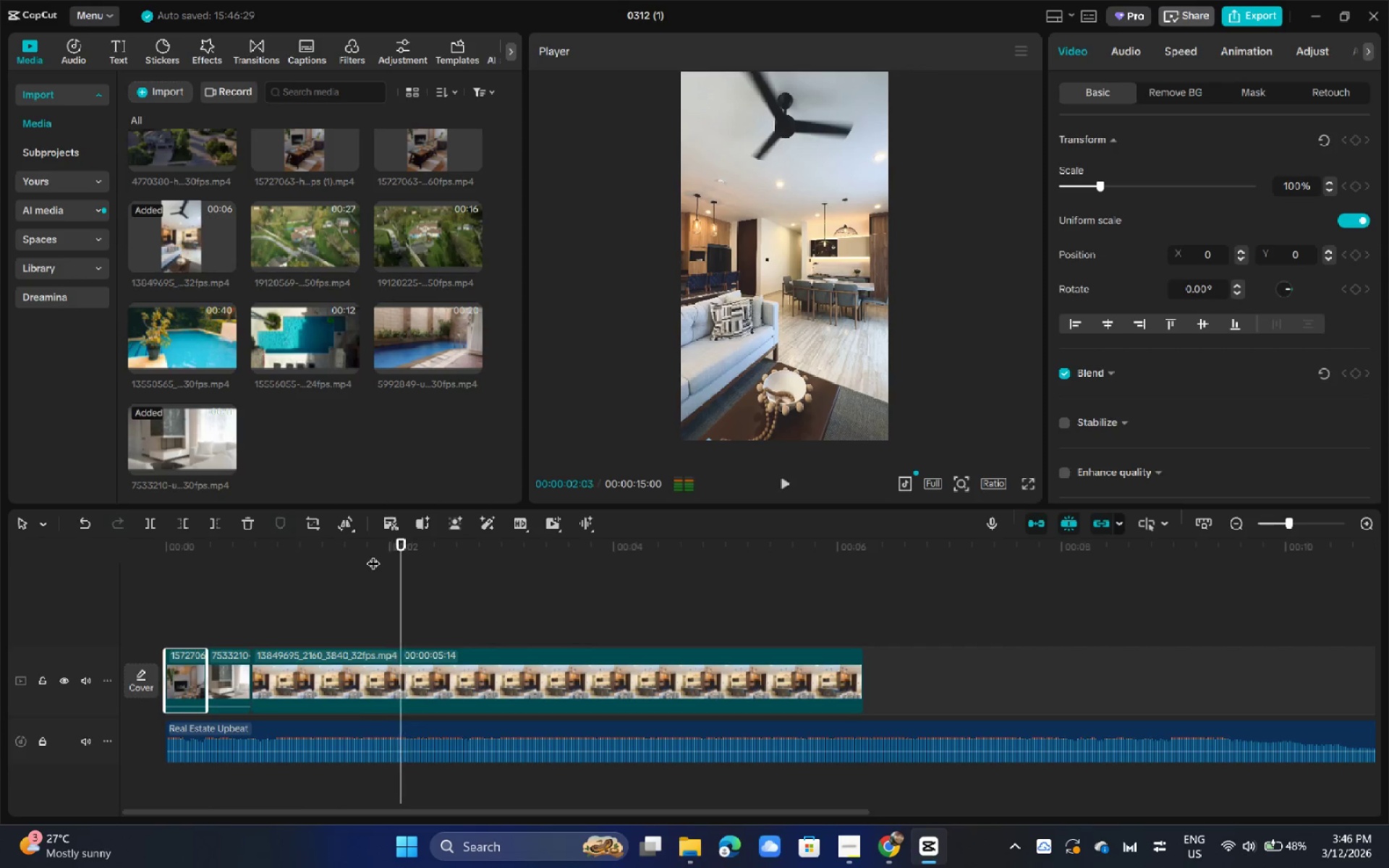 
left_click_drag(start_coordinate=[373, 554], to_coordinate=[350, 559])
 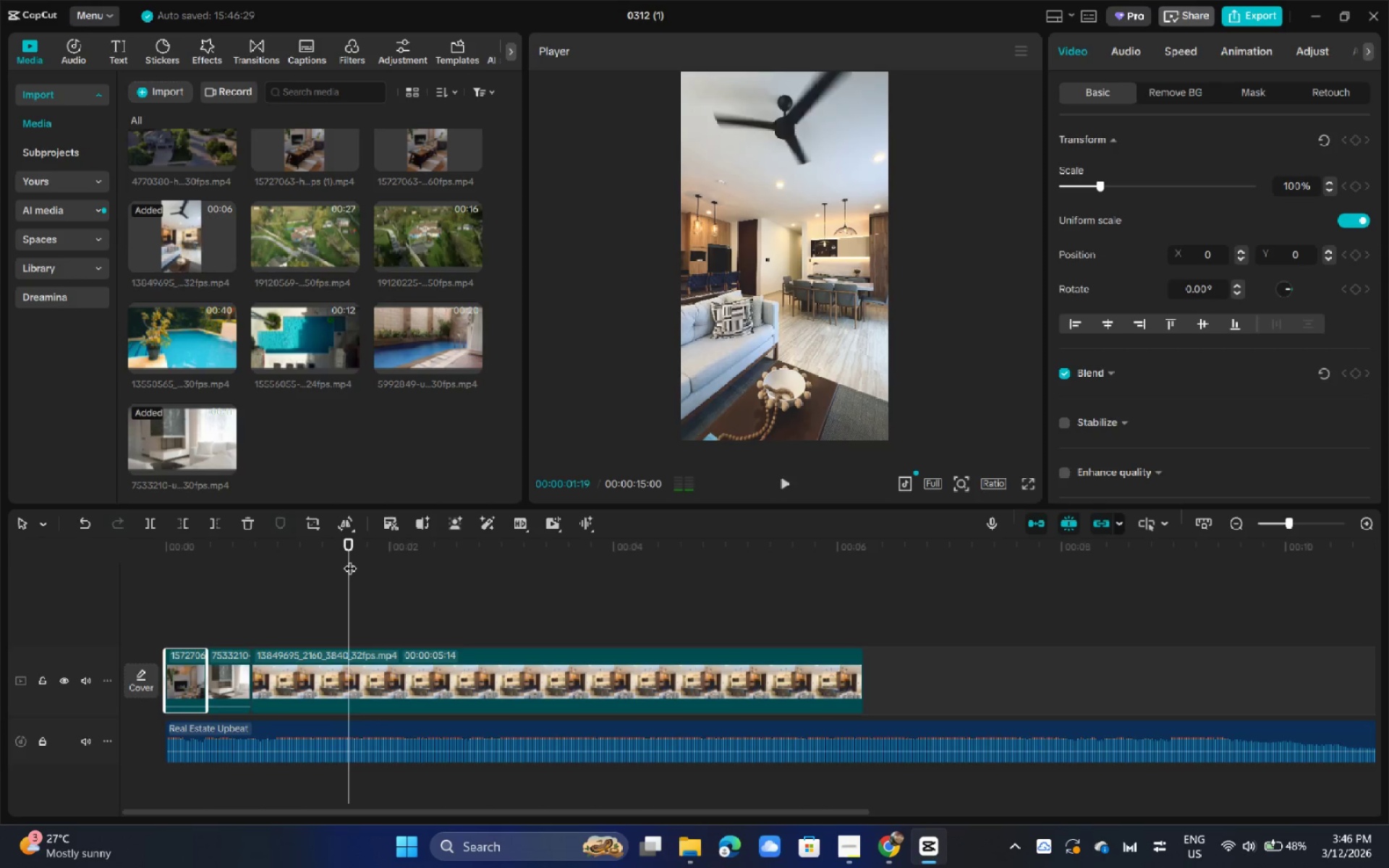 
key(Alt+Space)
 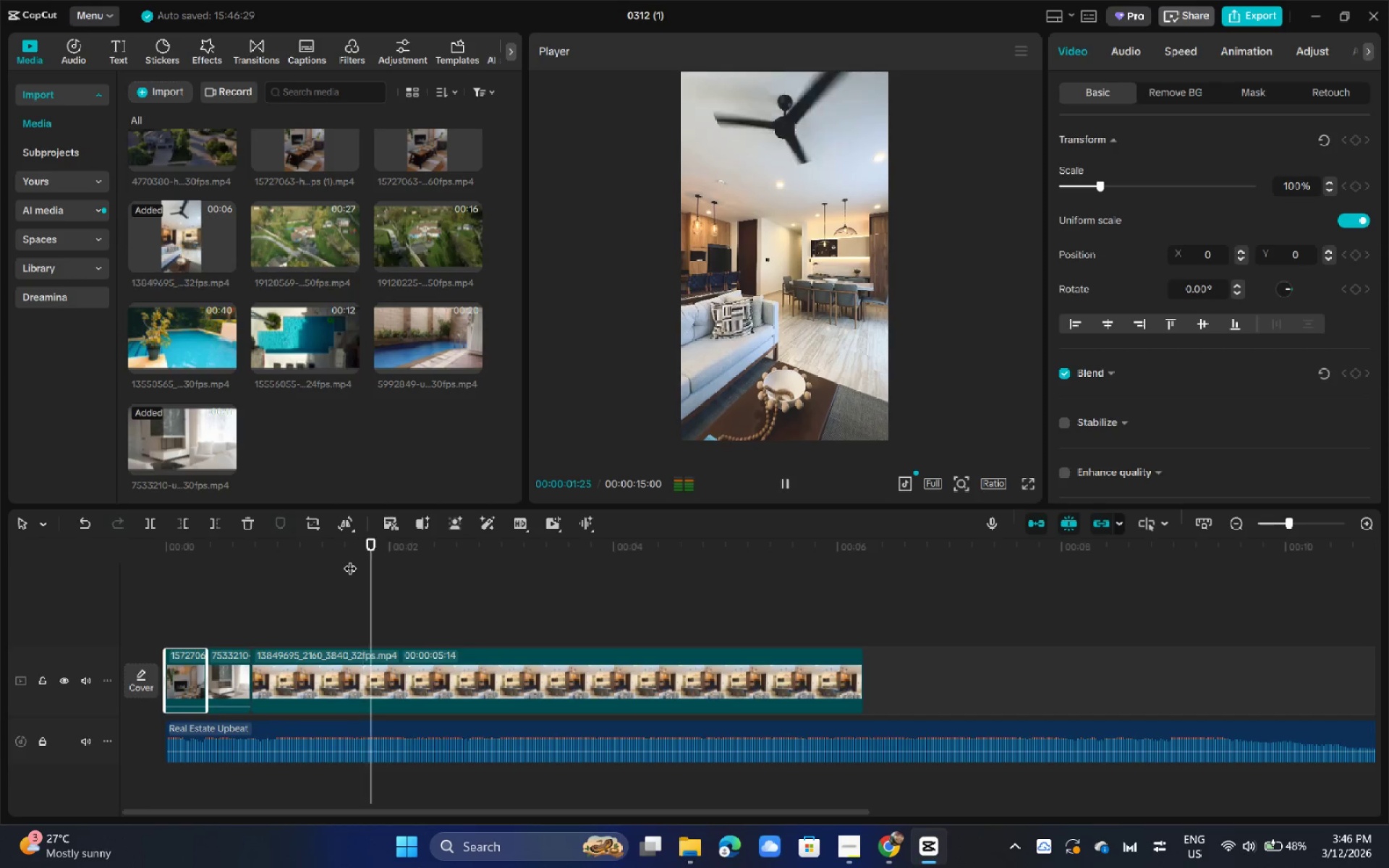 
key(Alt+Space)
 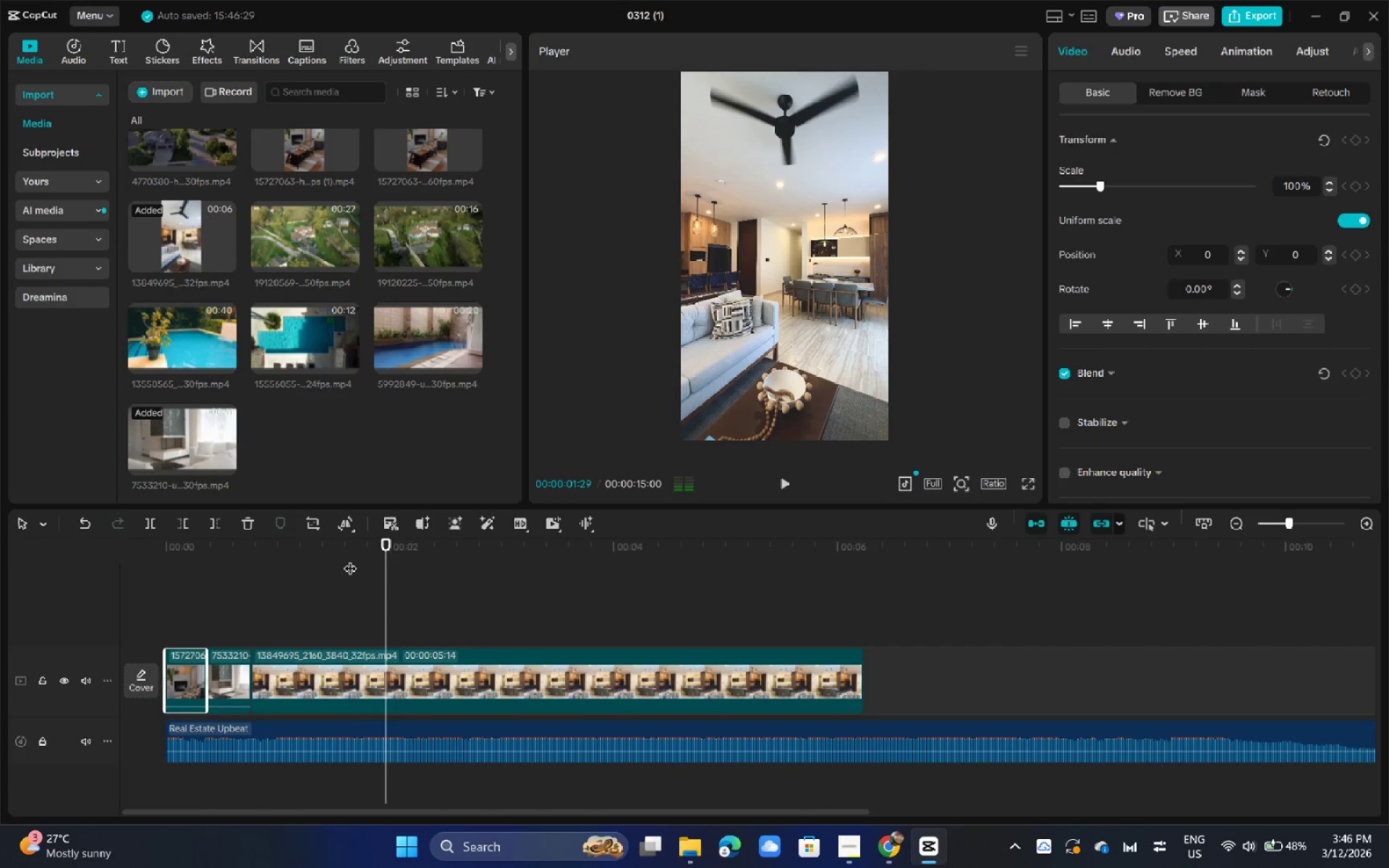 
left_click([350, 559])
 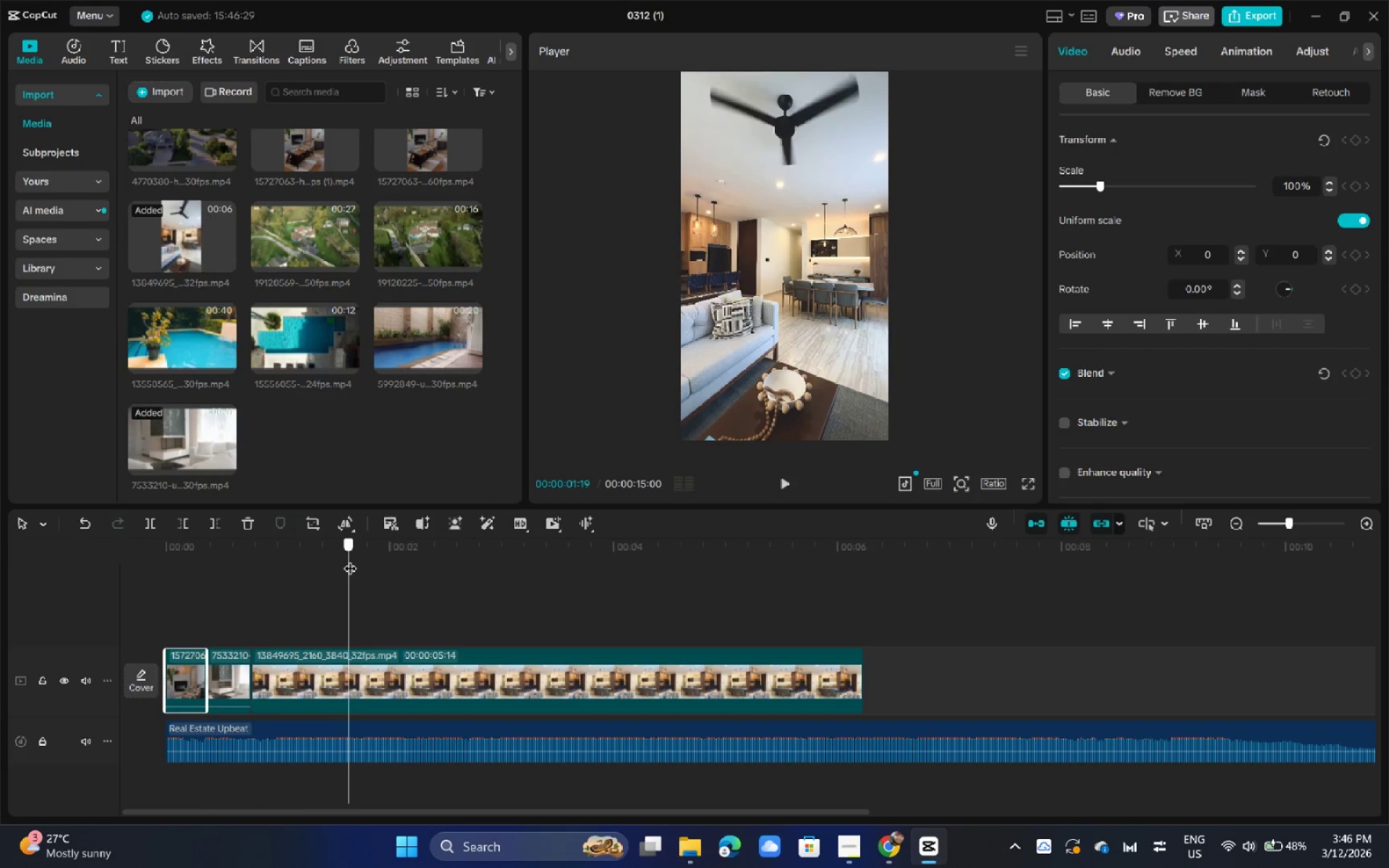 
key(Alt+Space)
 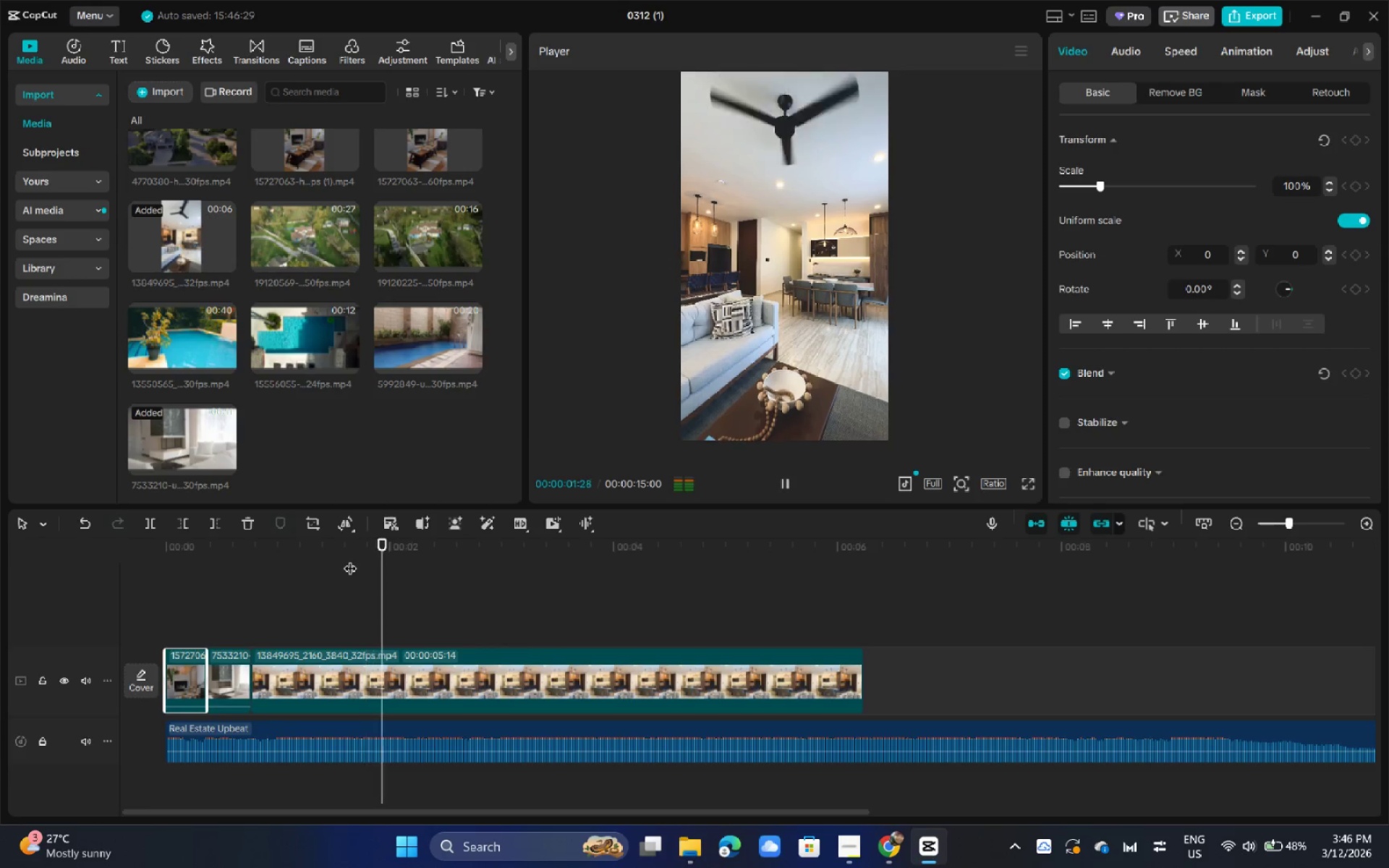 
key(Alt+Space)
 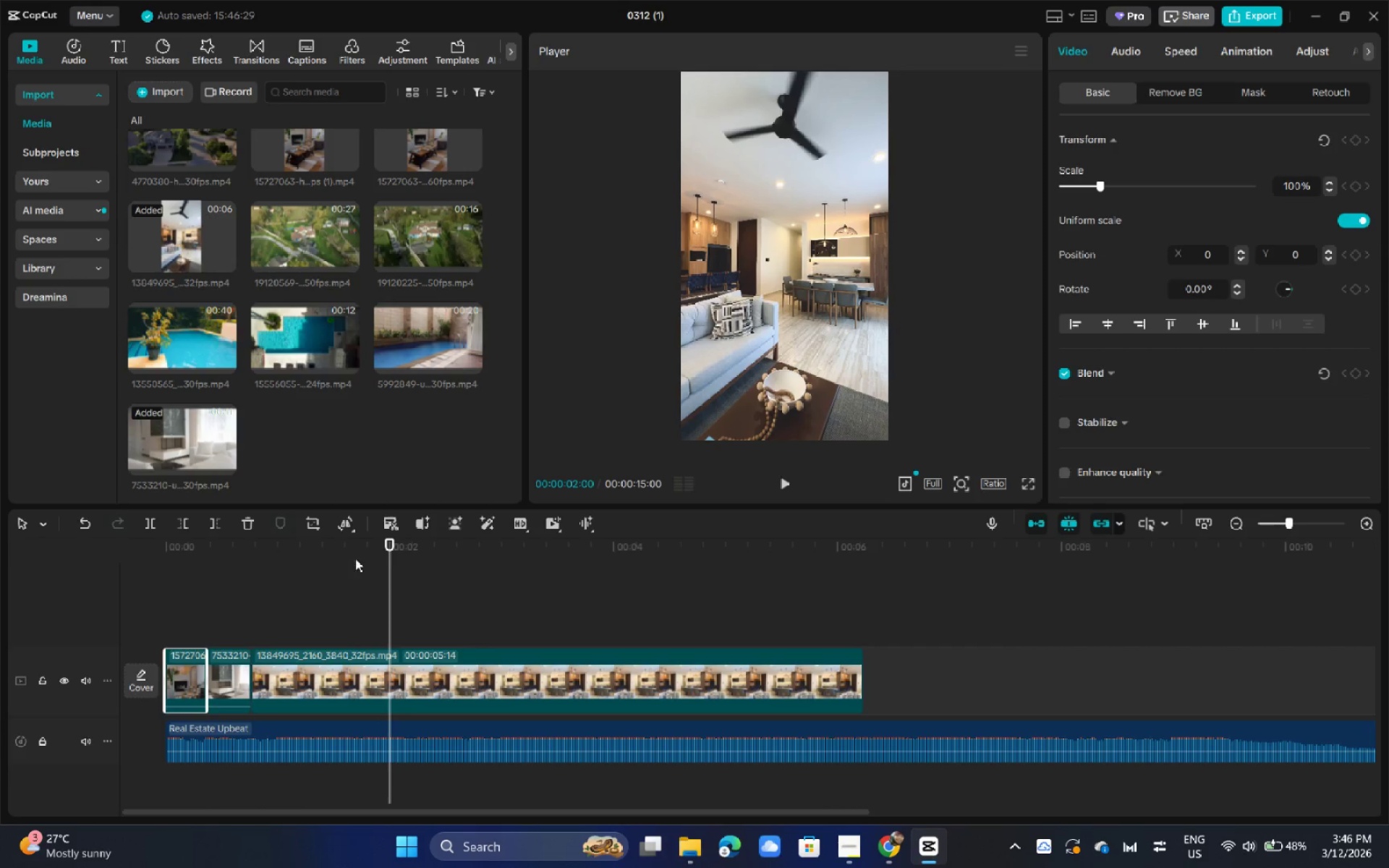 
left_click_drag(start_coordinate=[384, 552], to_coordinate=[362, 554])
 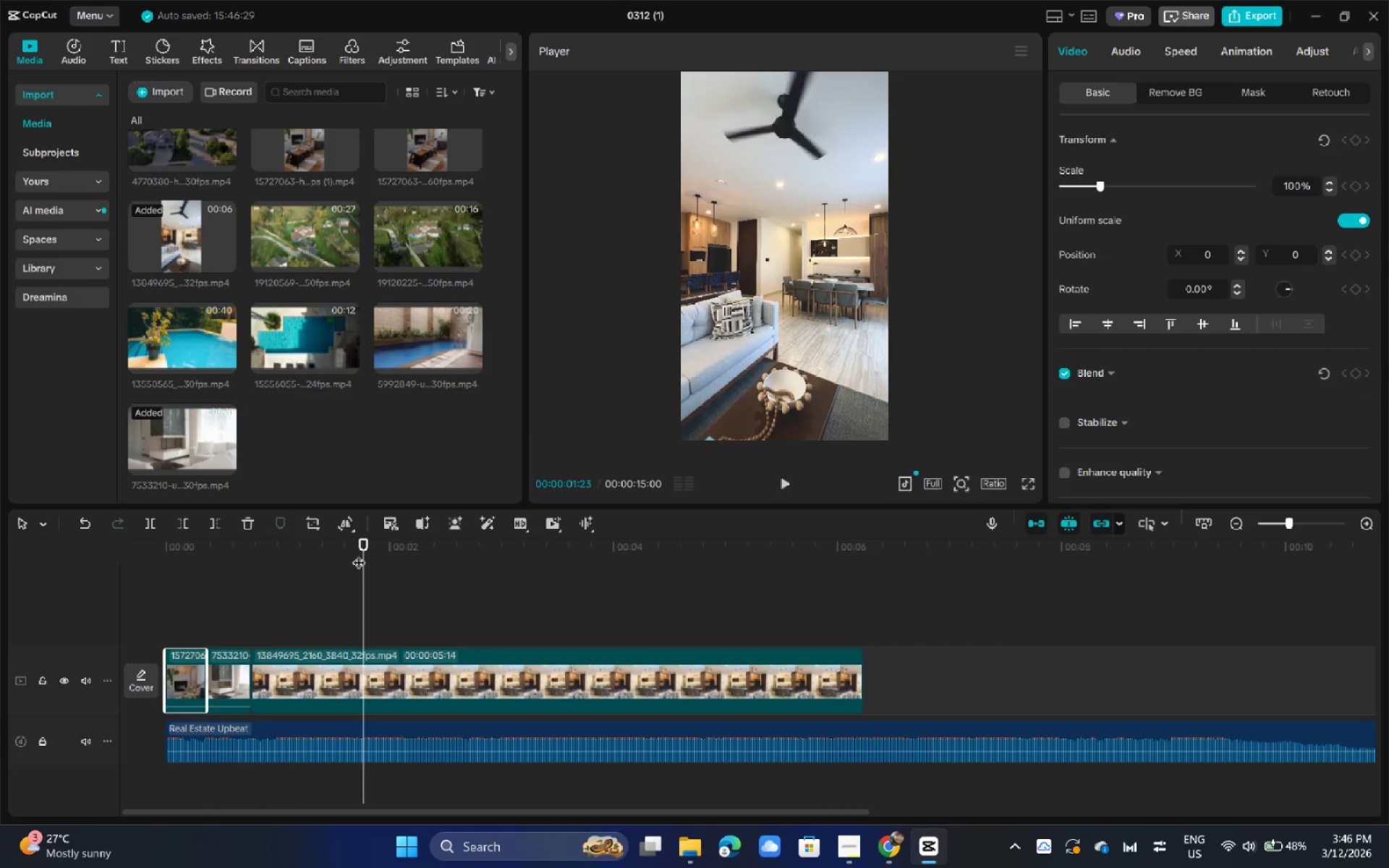 
key(Alt+Space)
 